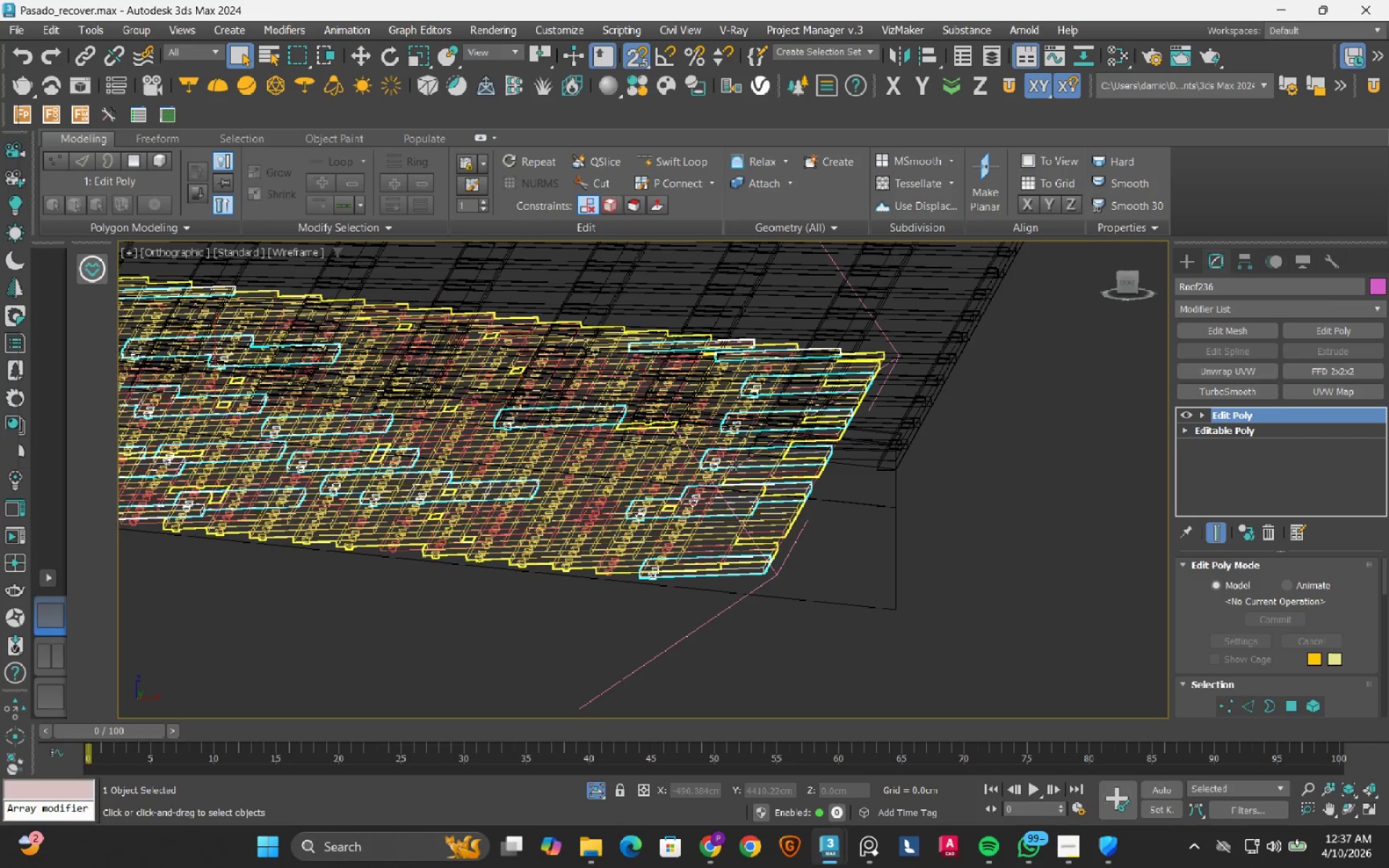 
scroll: coordinate [729, 443], scroll_direction: down, amount: 2.0
 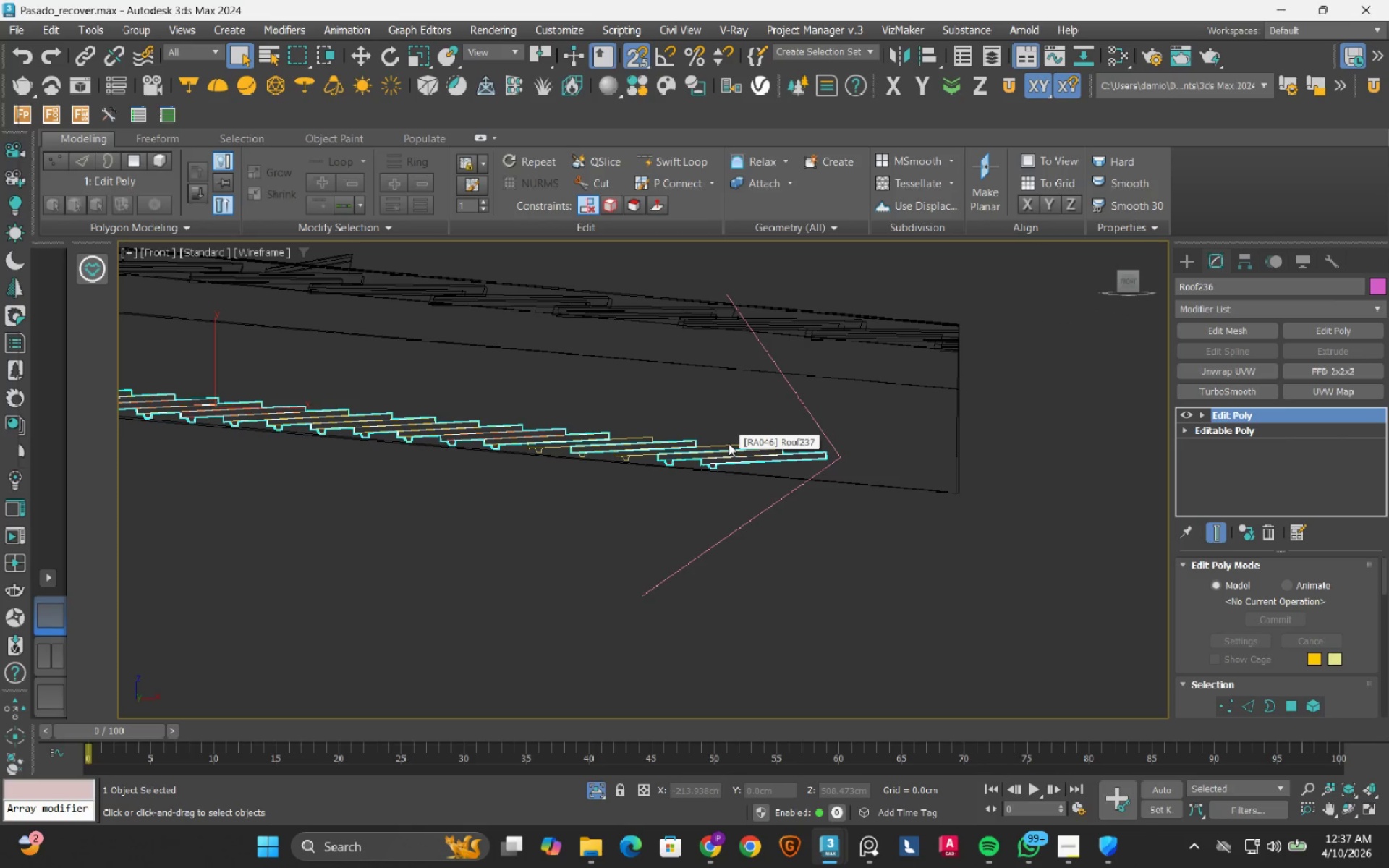 
hold_key(key=AltLeft, duration=0.44)
 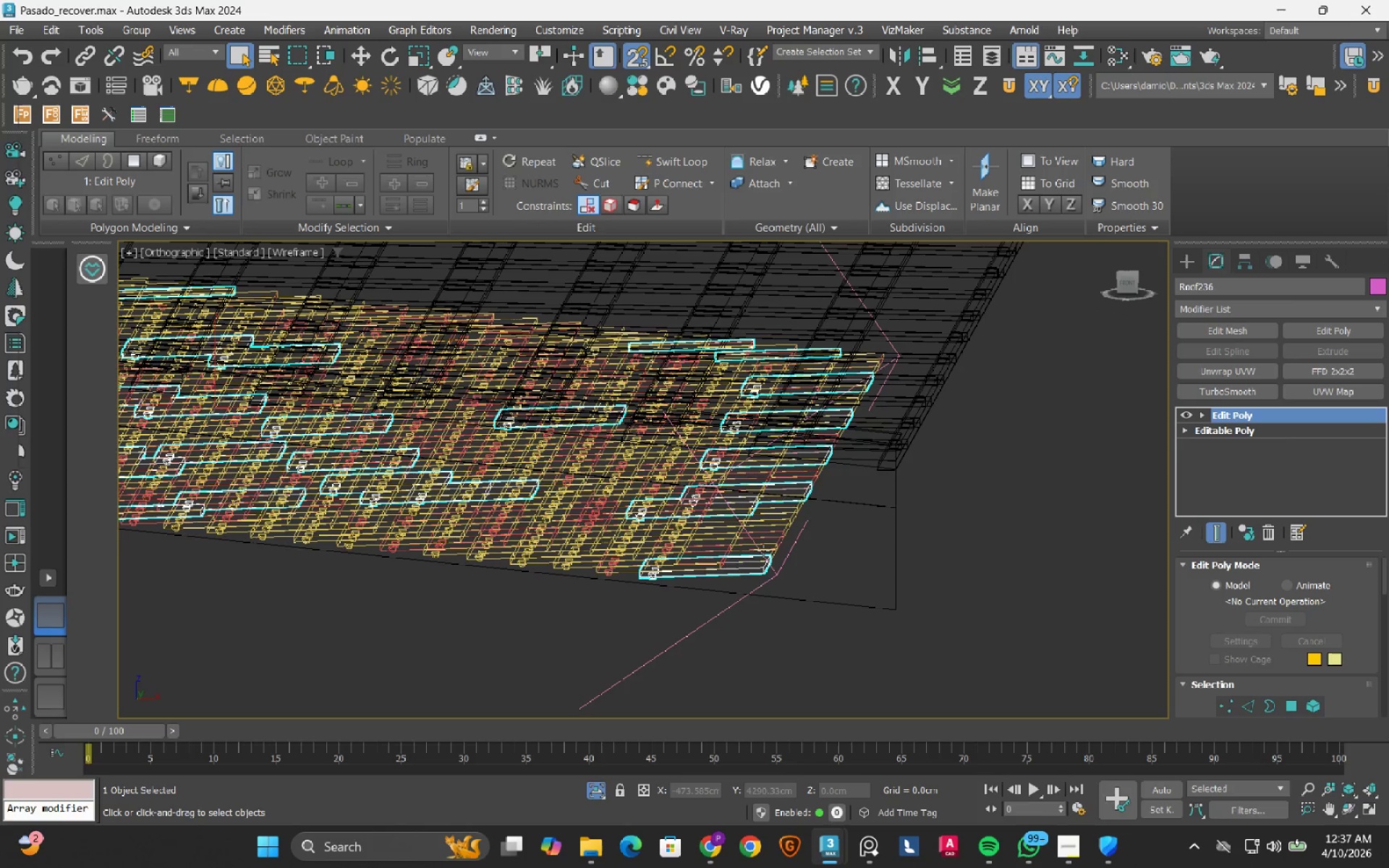 
scroll: coordinate [763, 550], scroll_direction: up, amount: 3.0
 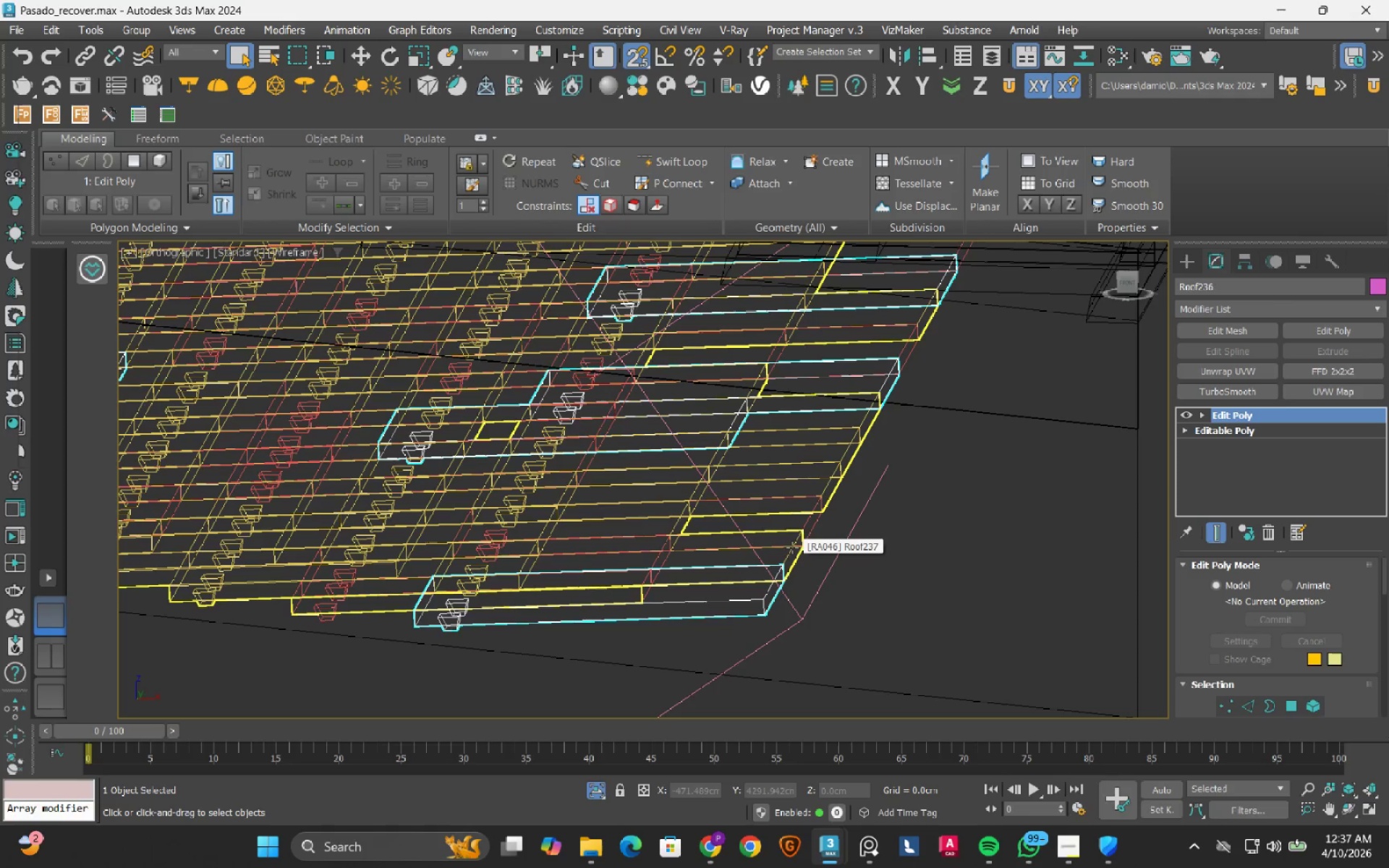 
left_click([792, 548])
 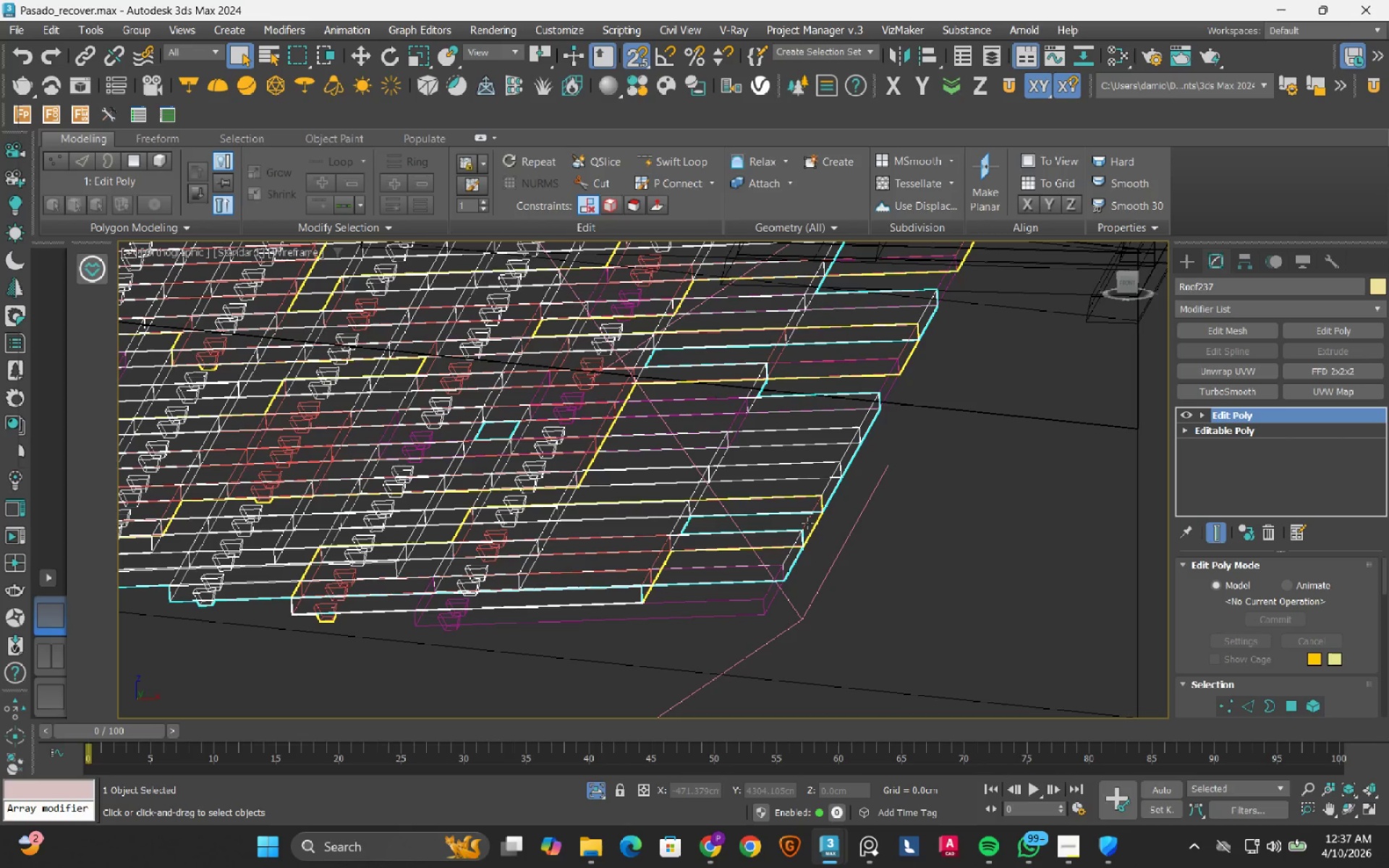 
left_click([807, 523])
 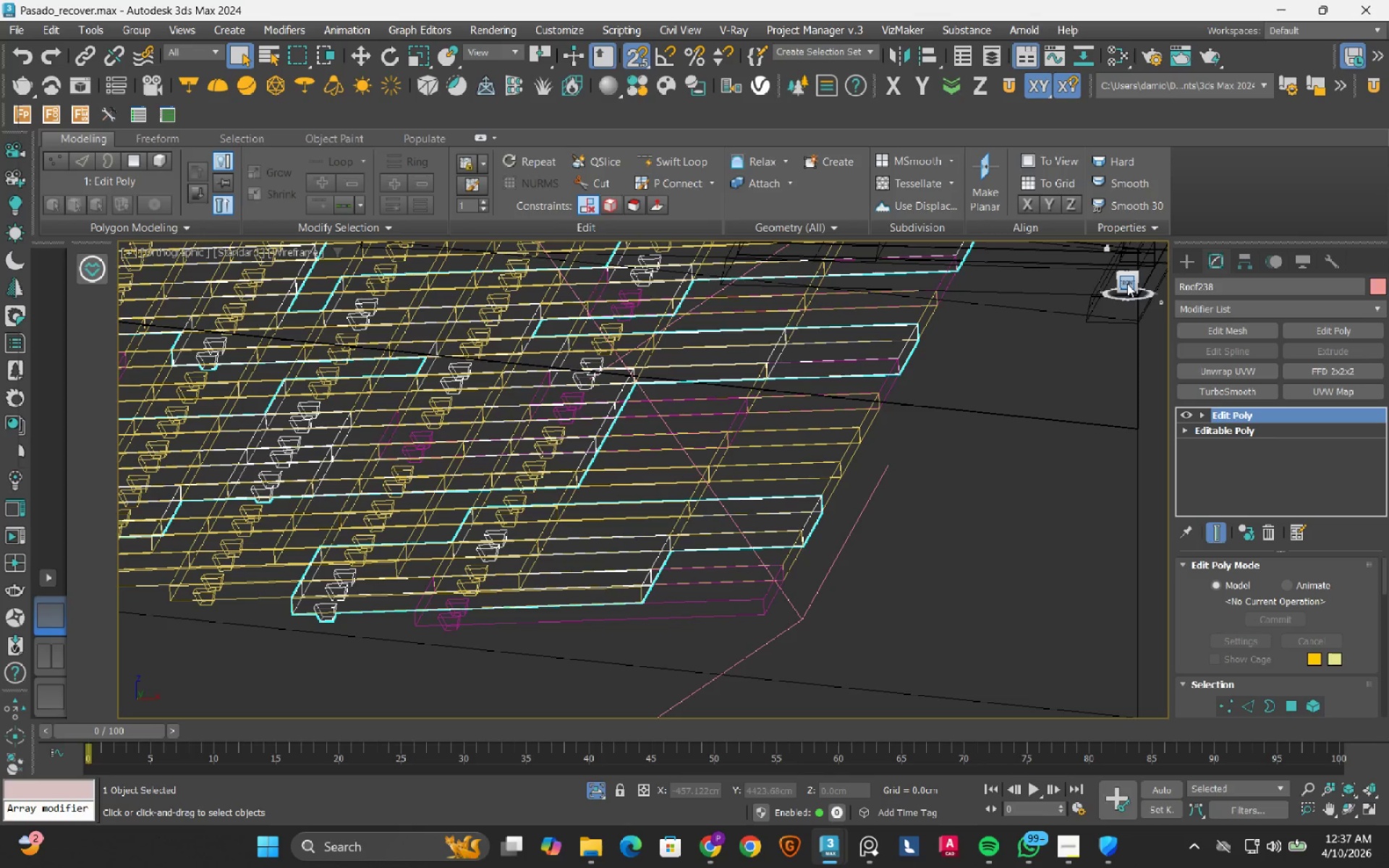 
wait(6.58)
 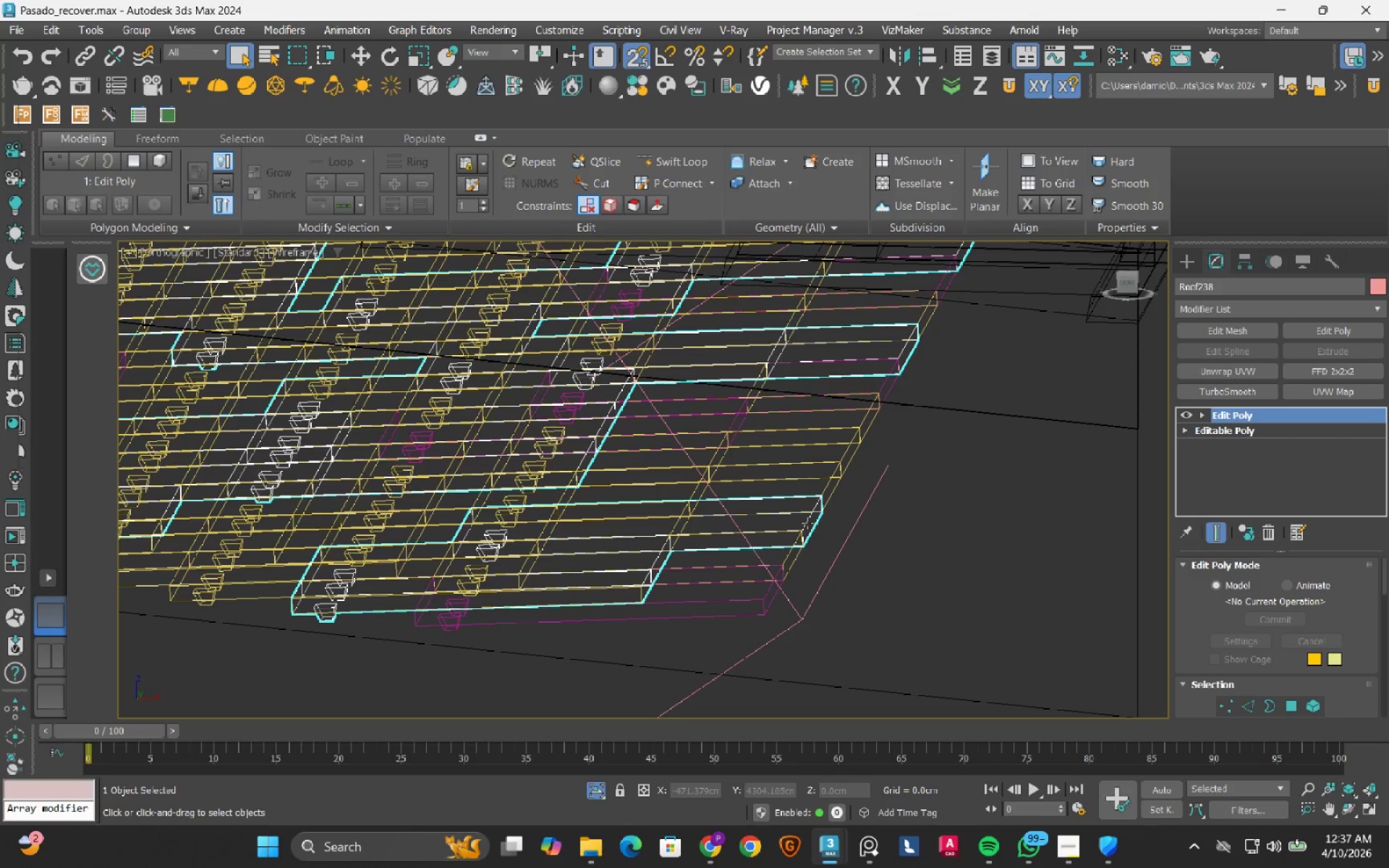 
left_click([18, 57])
 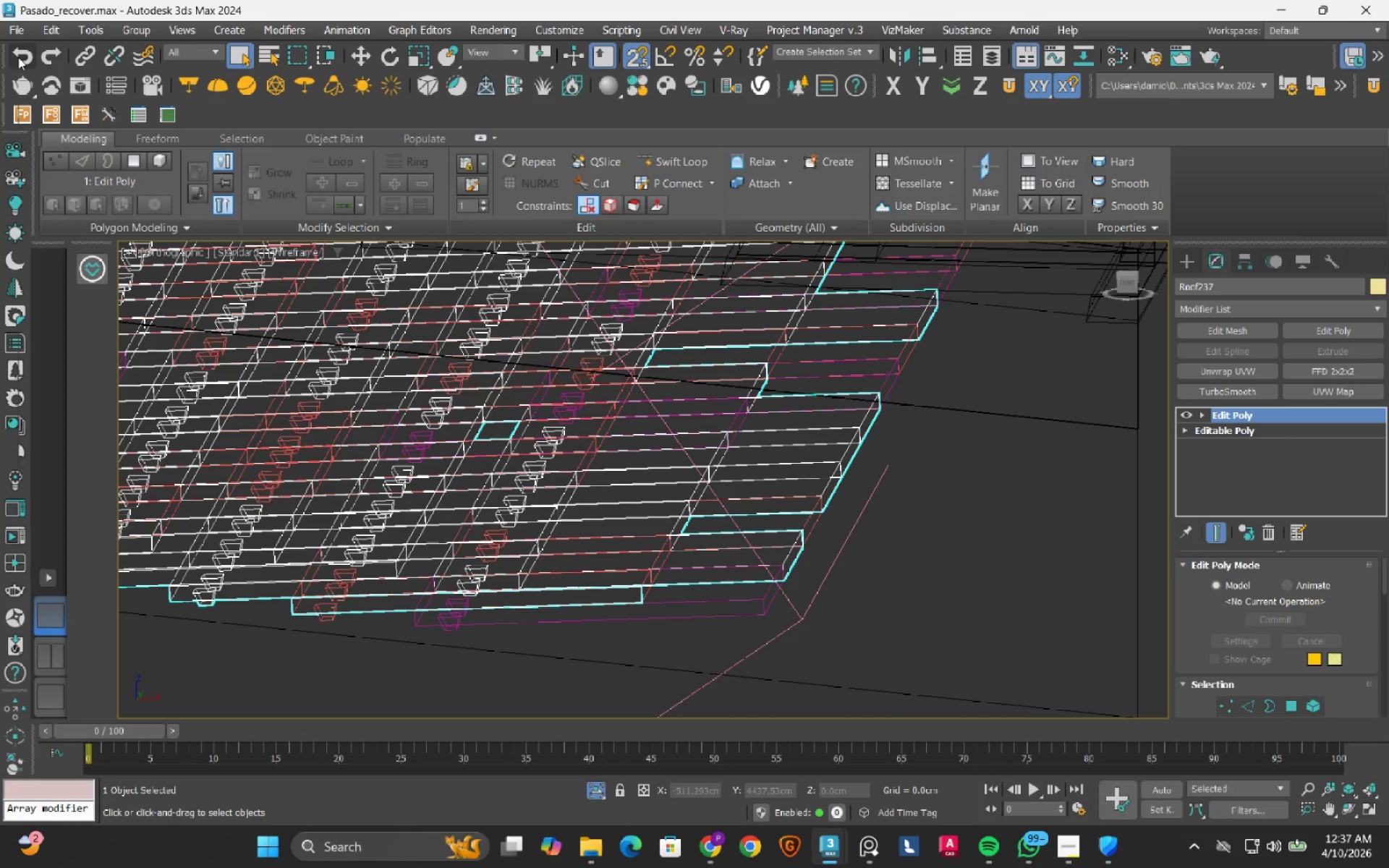 
left_click([18, 57])
 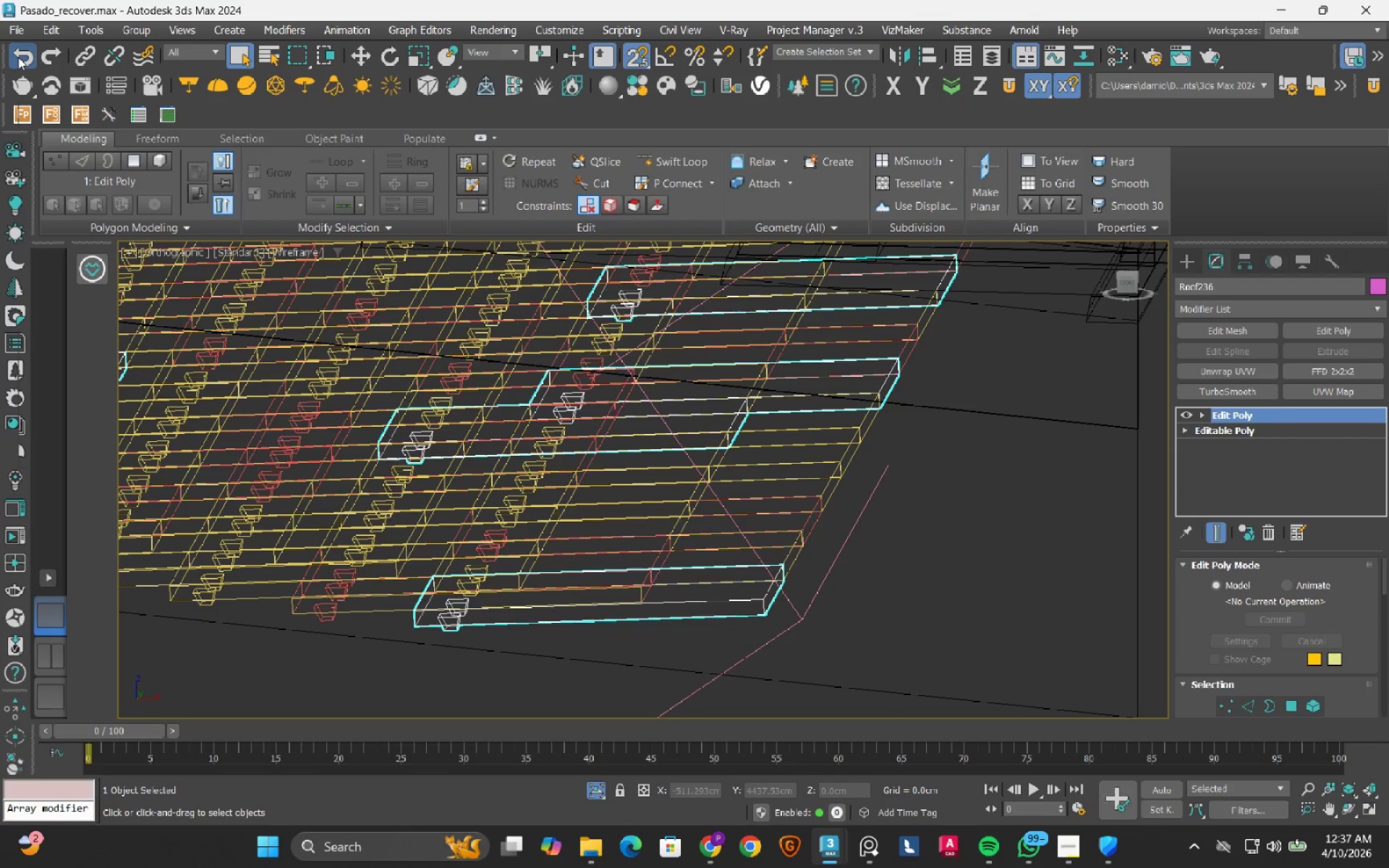 
double_click([18, 57])
 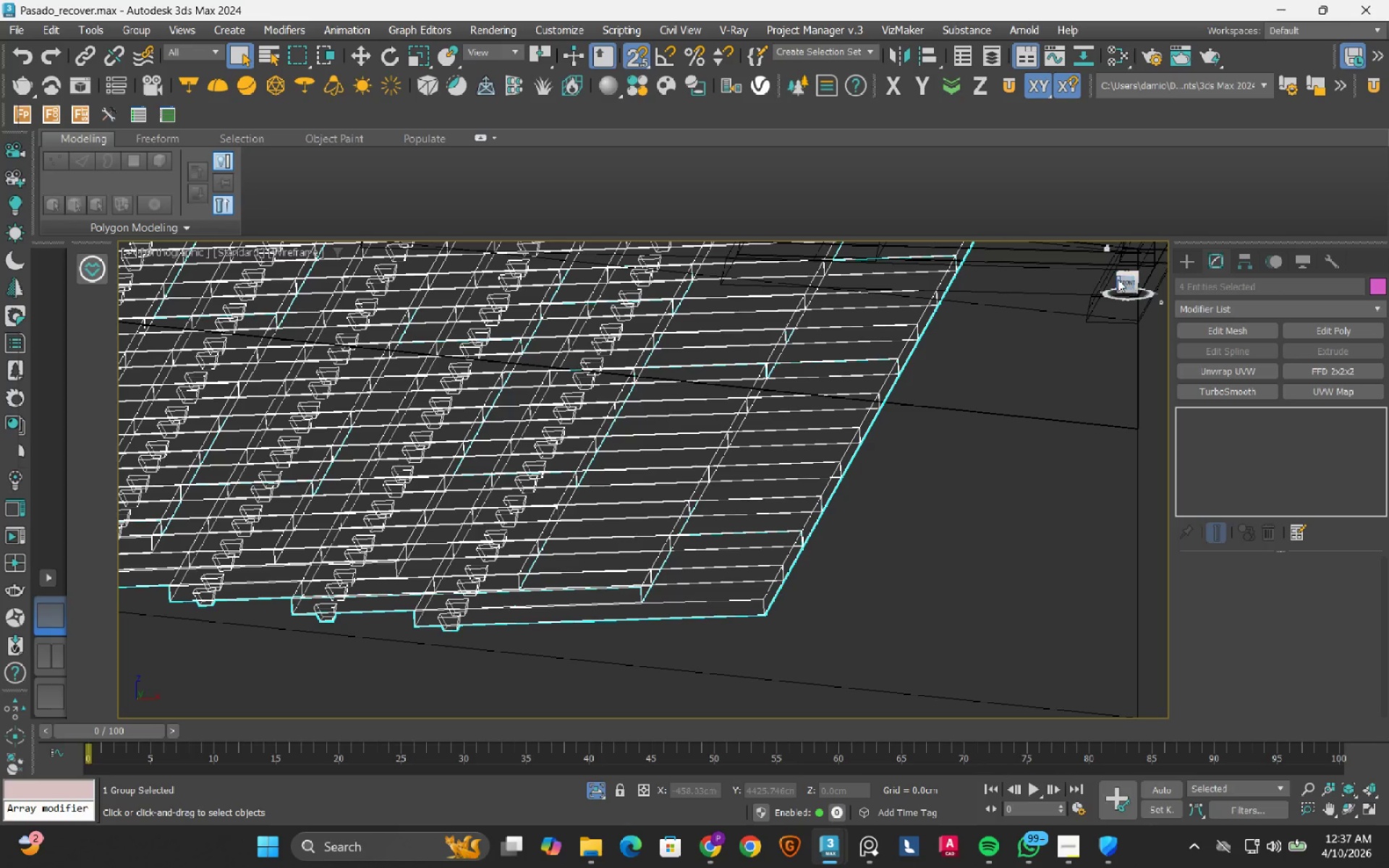 
left_click([1125, 281])
 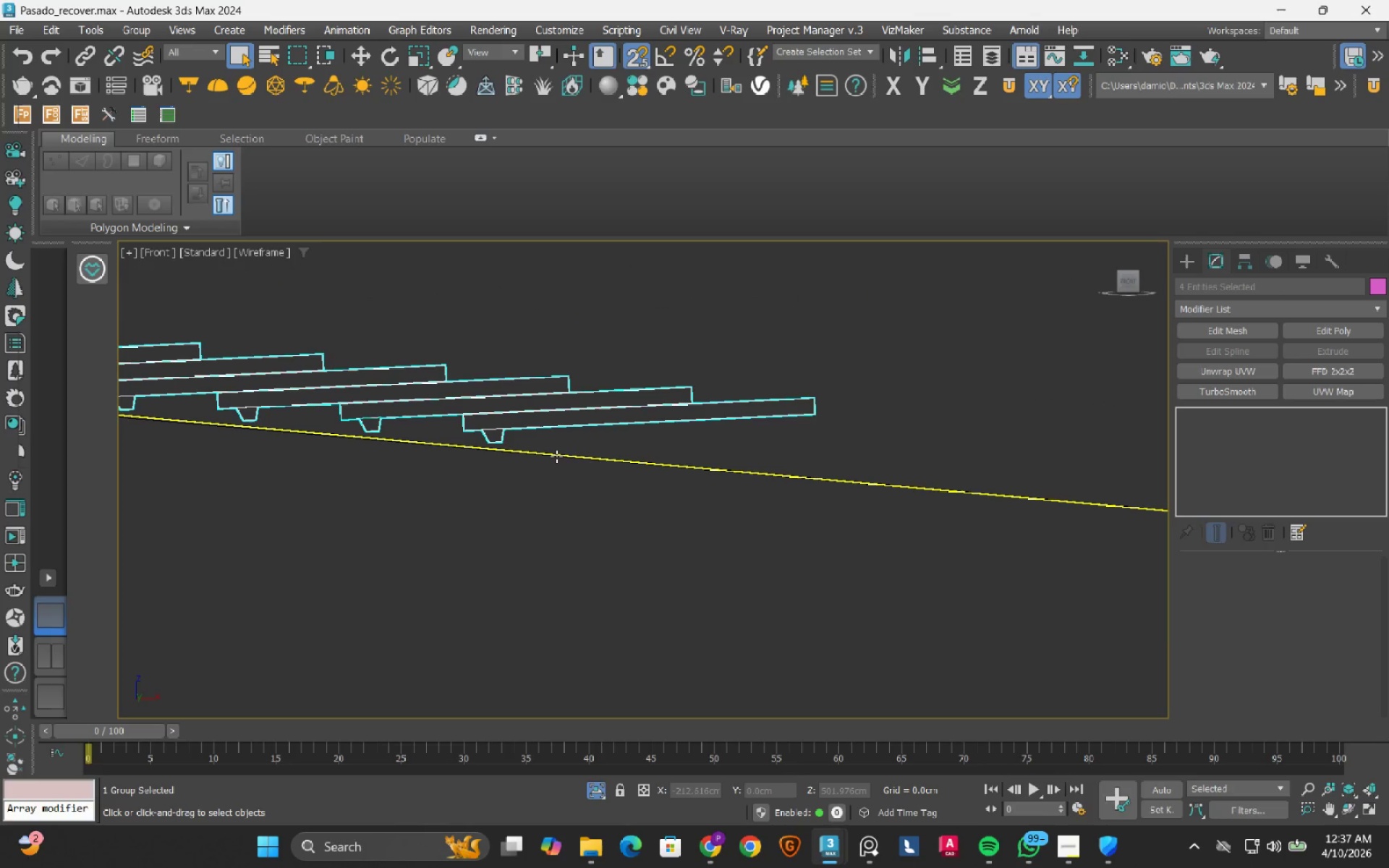 
wait(6.27)
 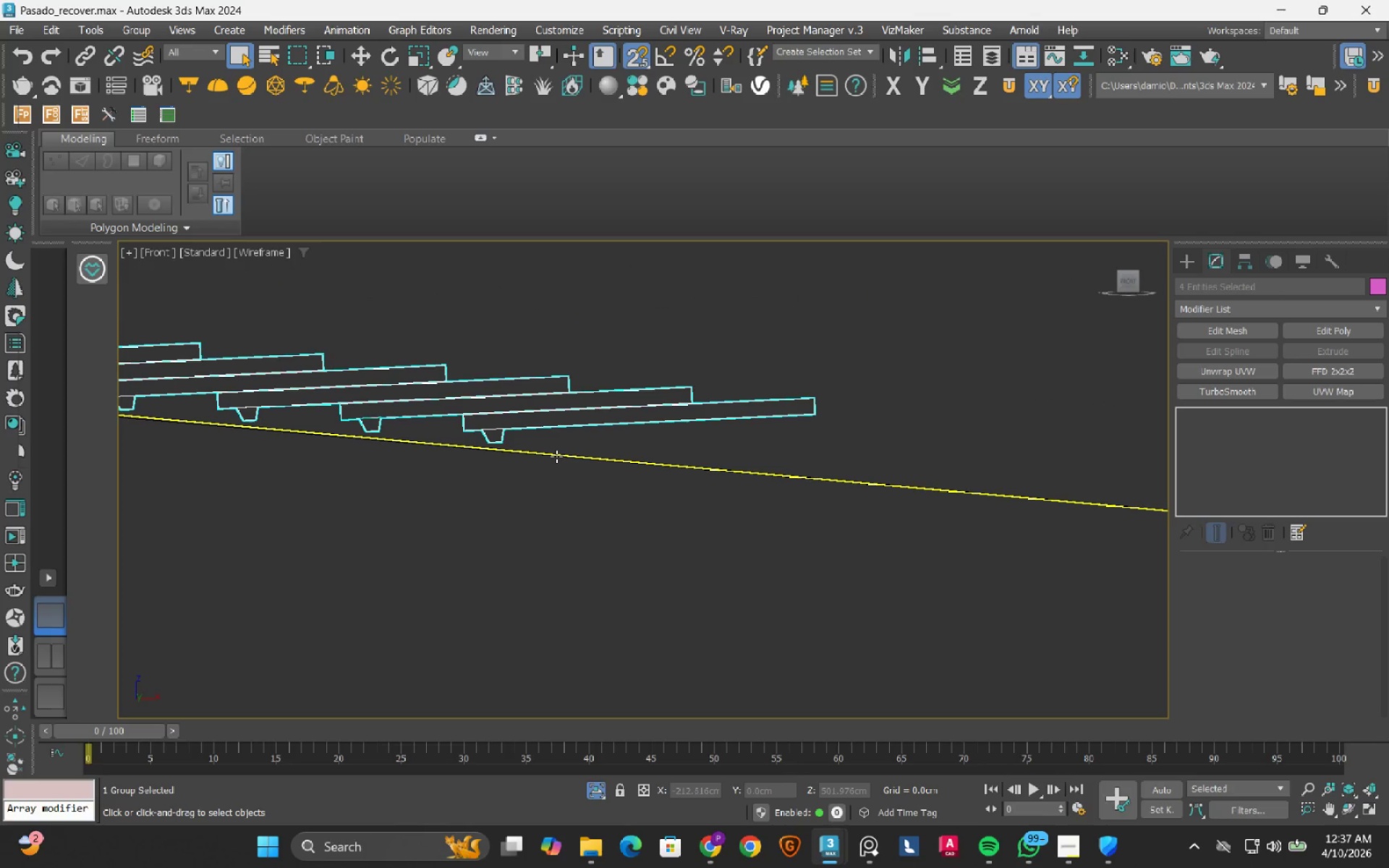 
left_click([1319, 331])
 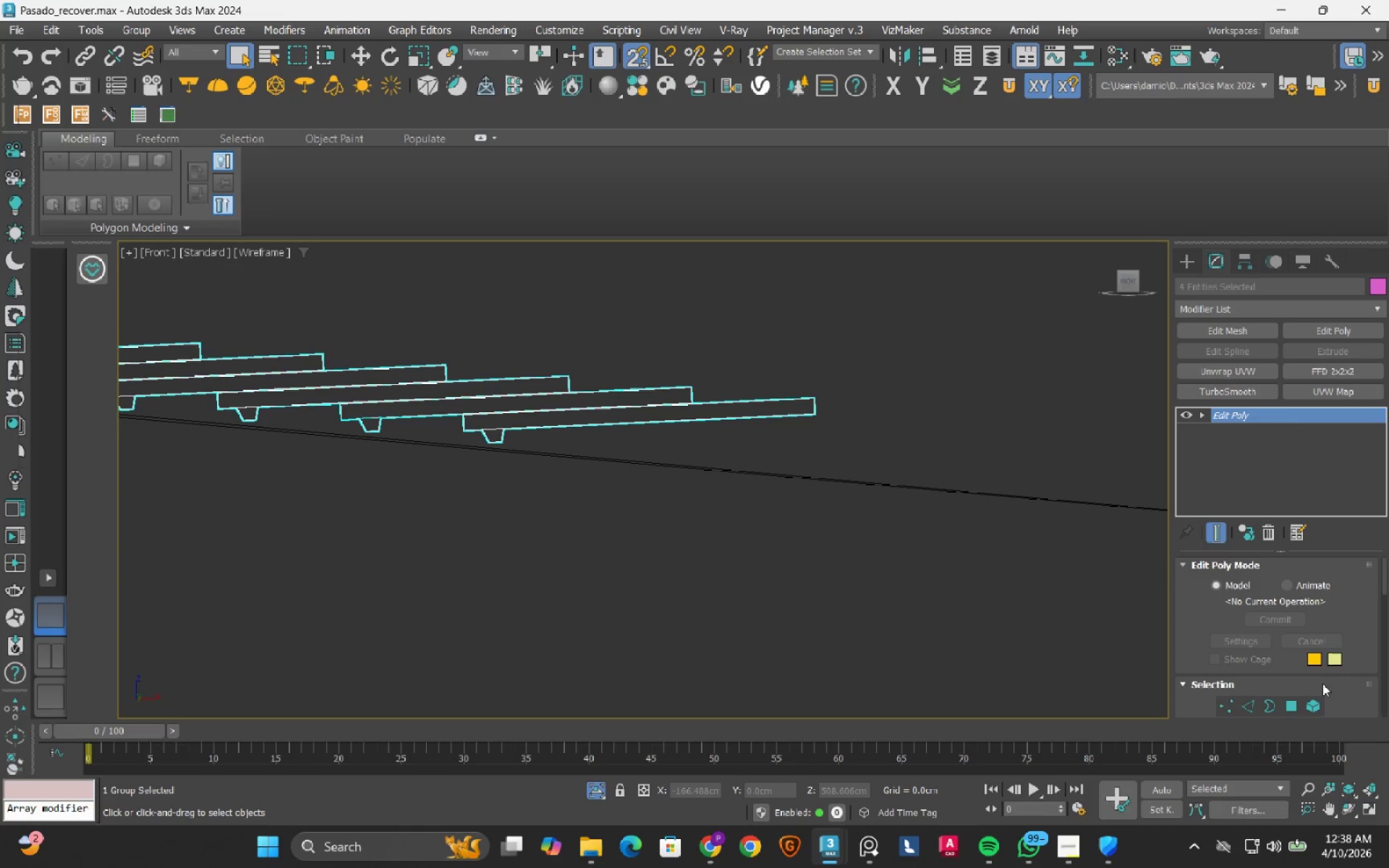 
left_click([1309, 701])
 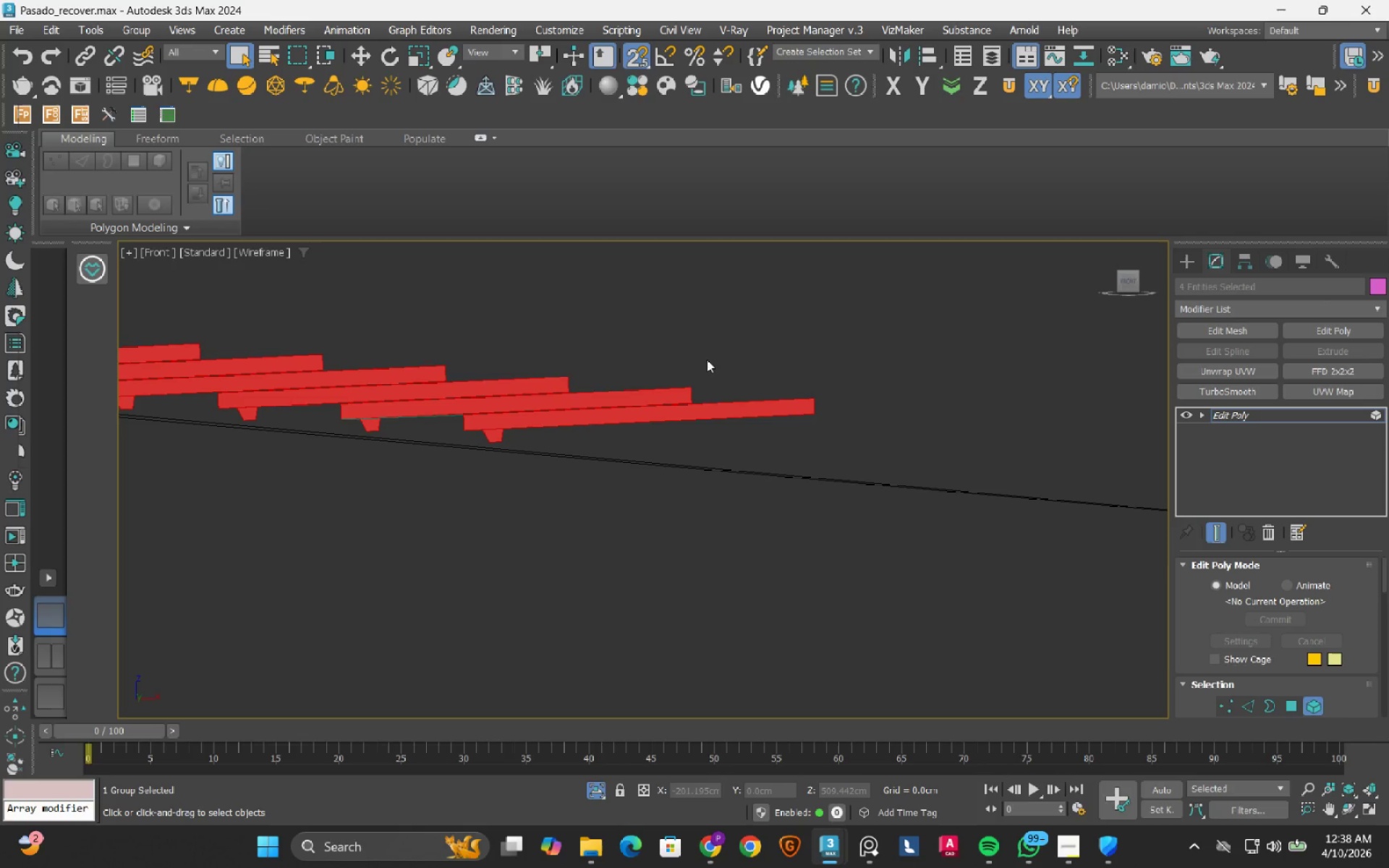 
left_click([861, 373])
 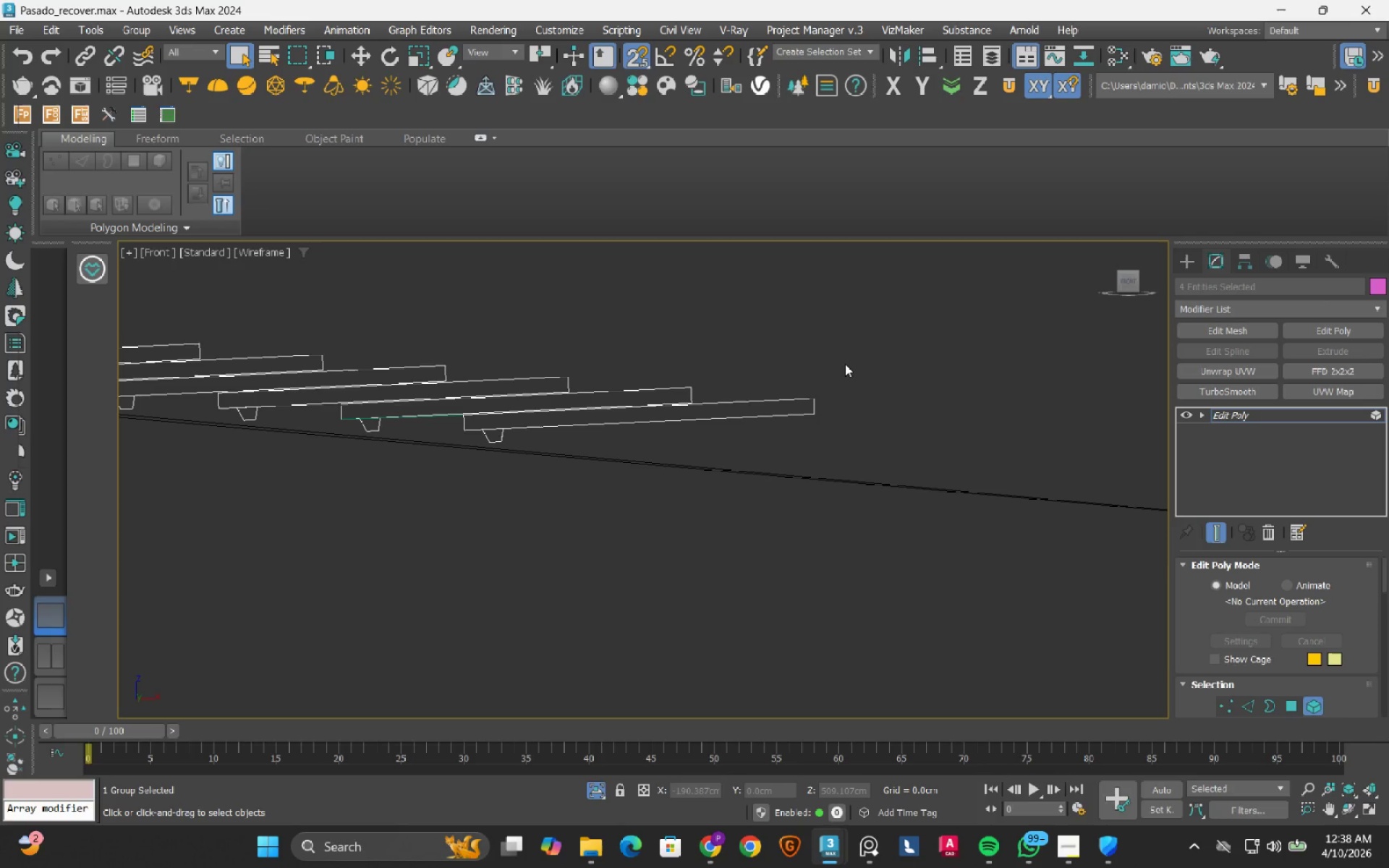 
left_click_drag(start_coordinate=[843, 365], to_coordinate=[650, 457])
 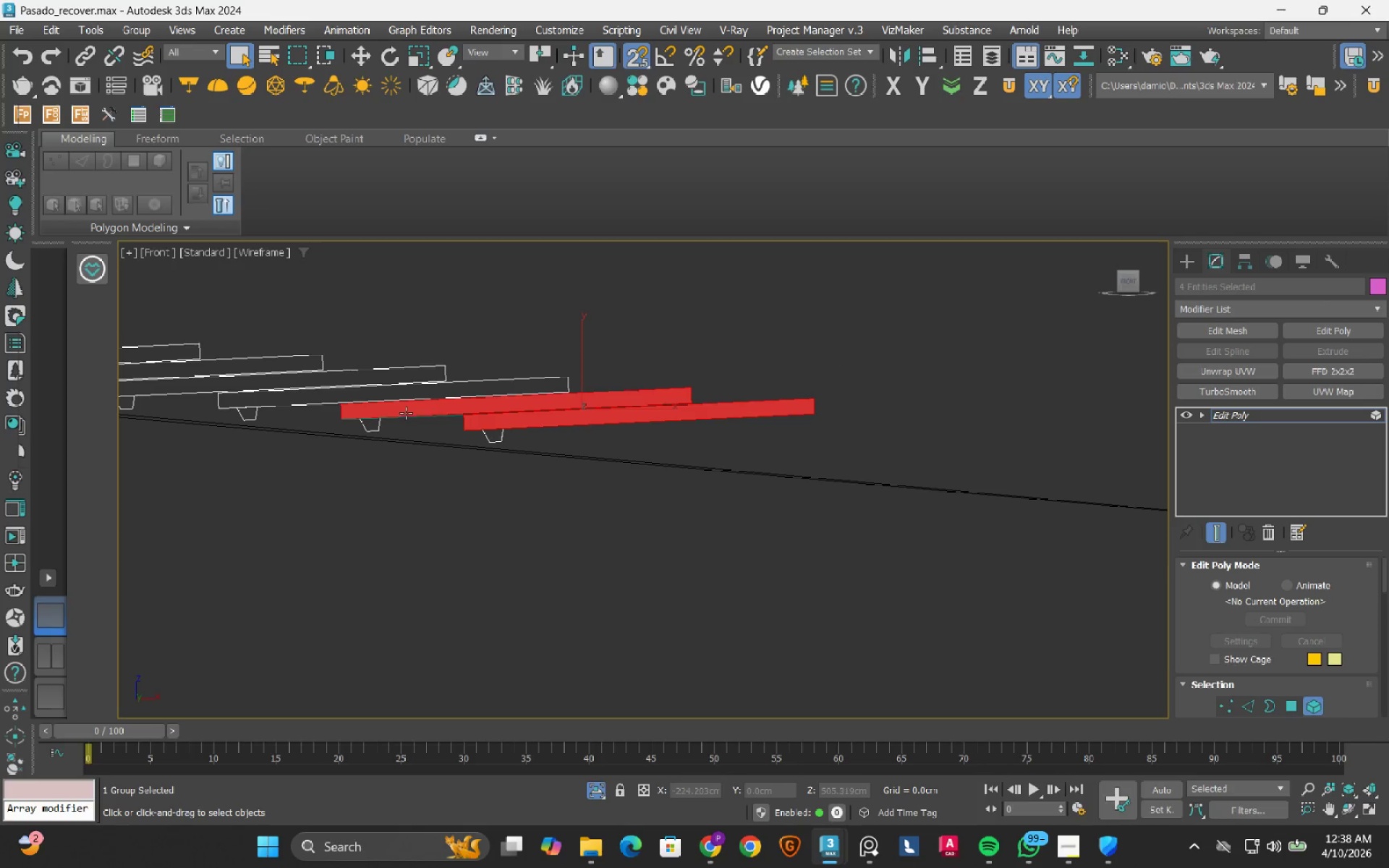 
scroll: coordinate [406, 413], scroll_direction: up, amount: 2.0
 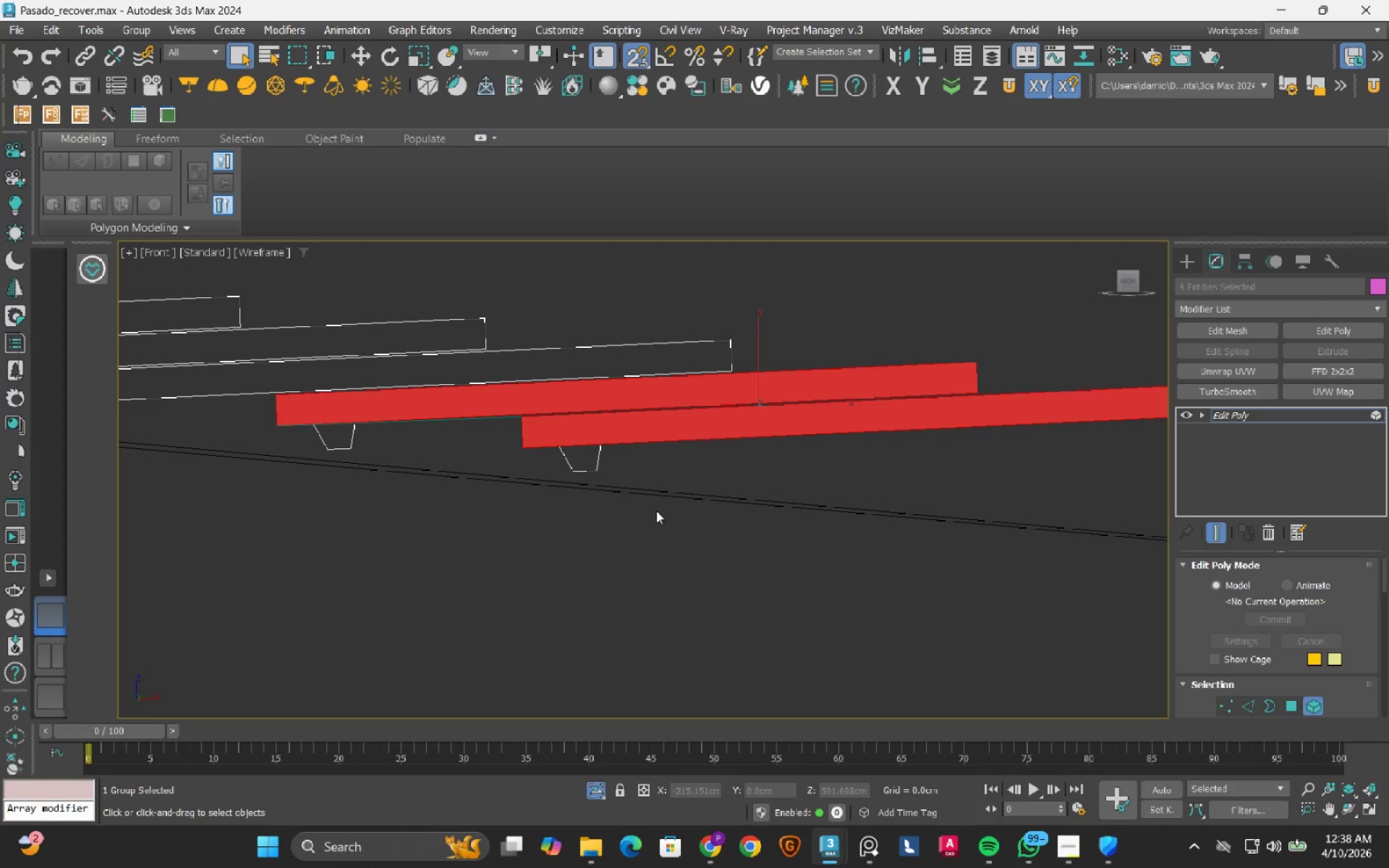 
hold_key(key=ControlLeft, duration=1.5)
left_click_drag(start_coordinate=[674, 519], to_coordinate=[253, 410])
 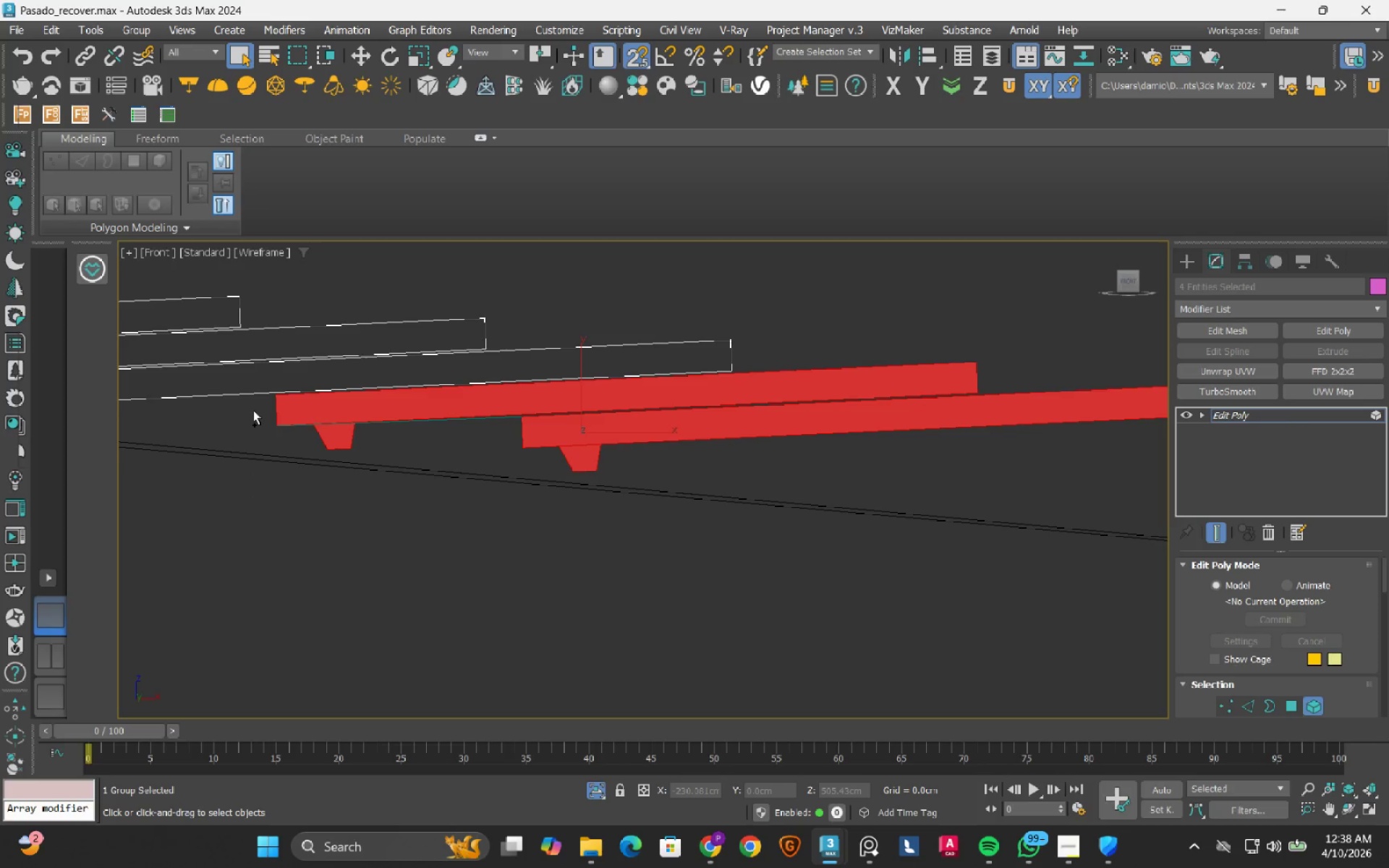 
hold_key(key=ControlLeft, duration=0.31)
 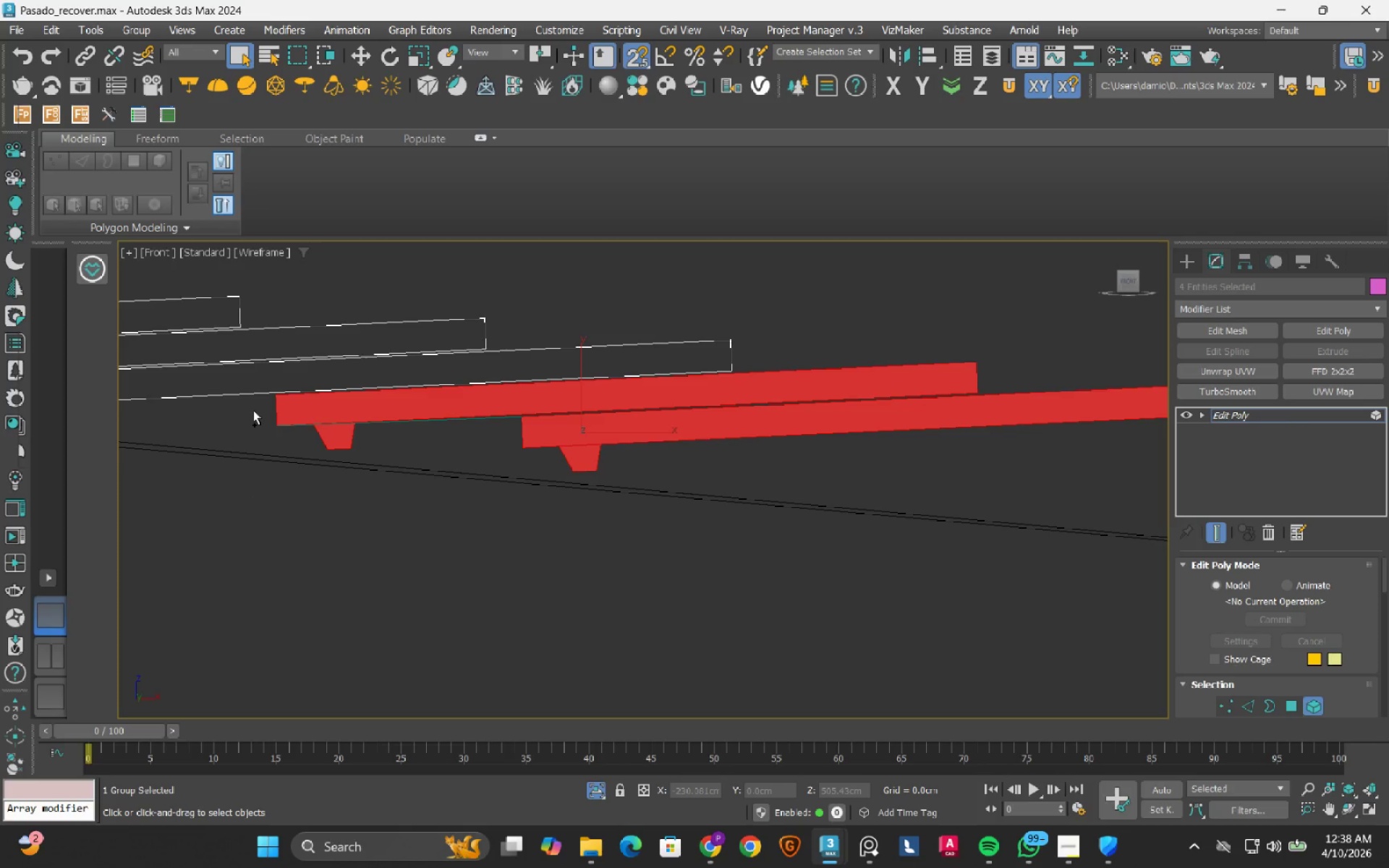 
wait(5.39)
 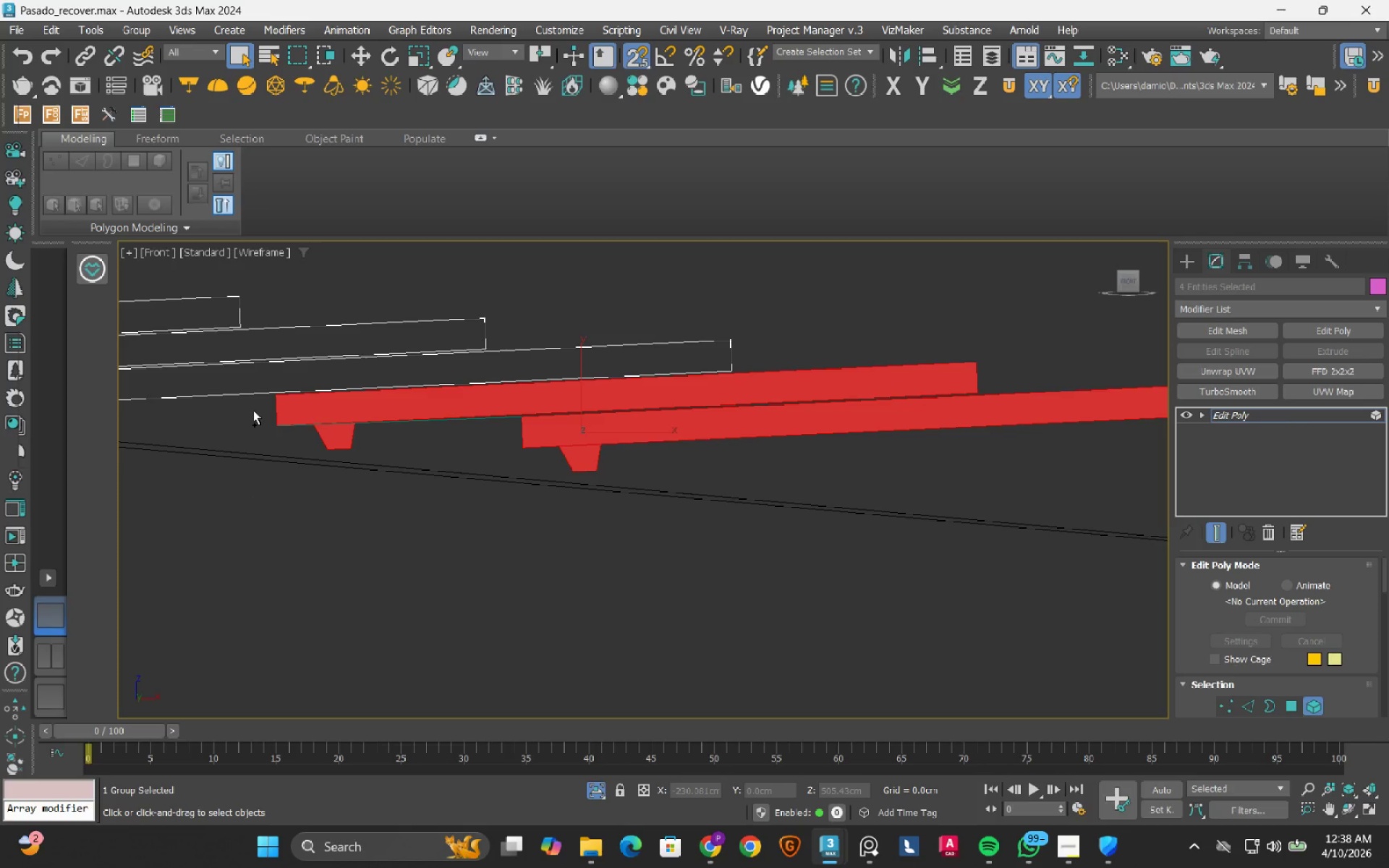 
scroll: coordinate [341, 424], scroll_direction: down, amount: 2.0
 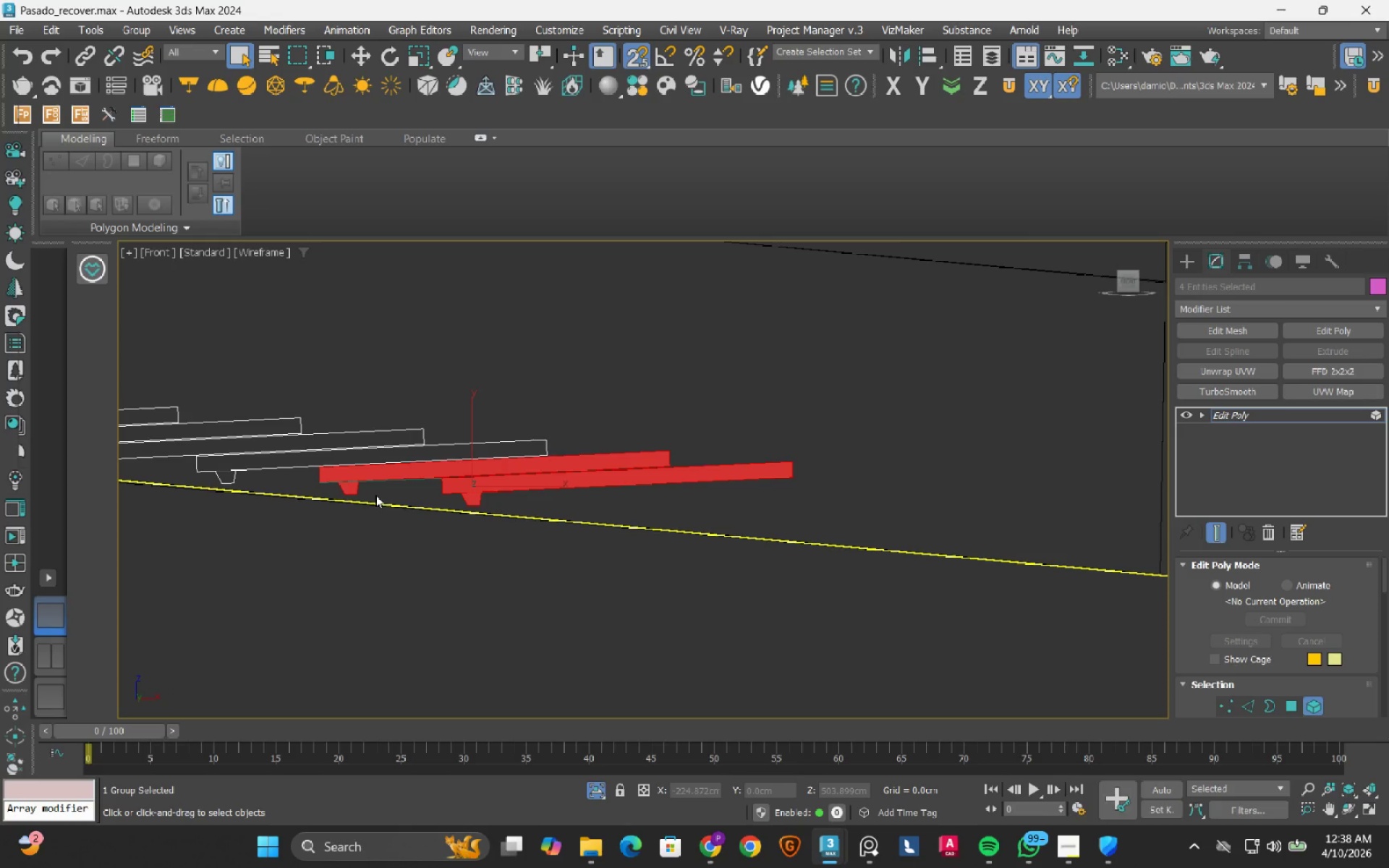 
wait(11.81)
 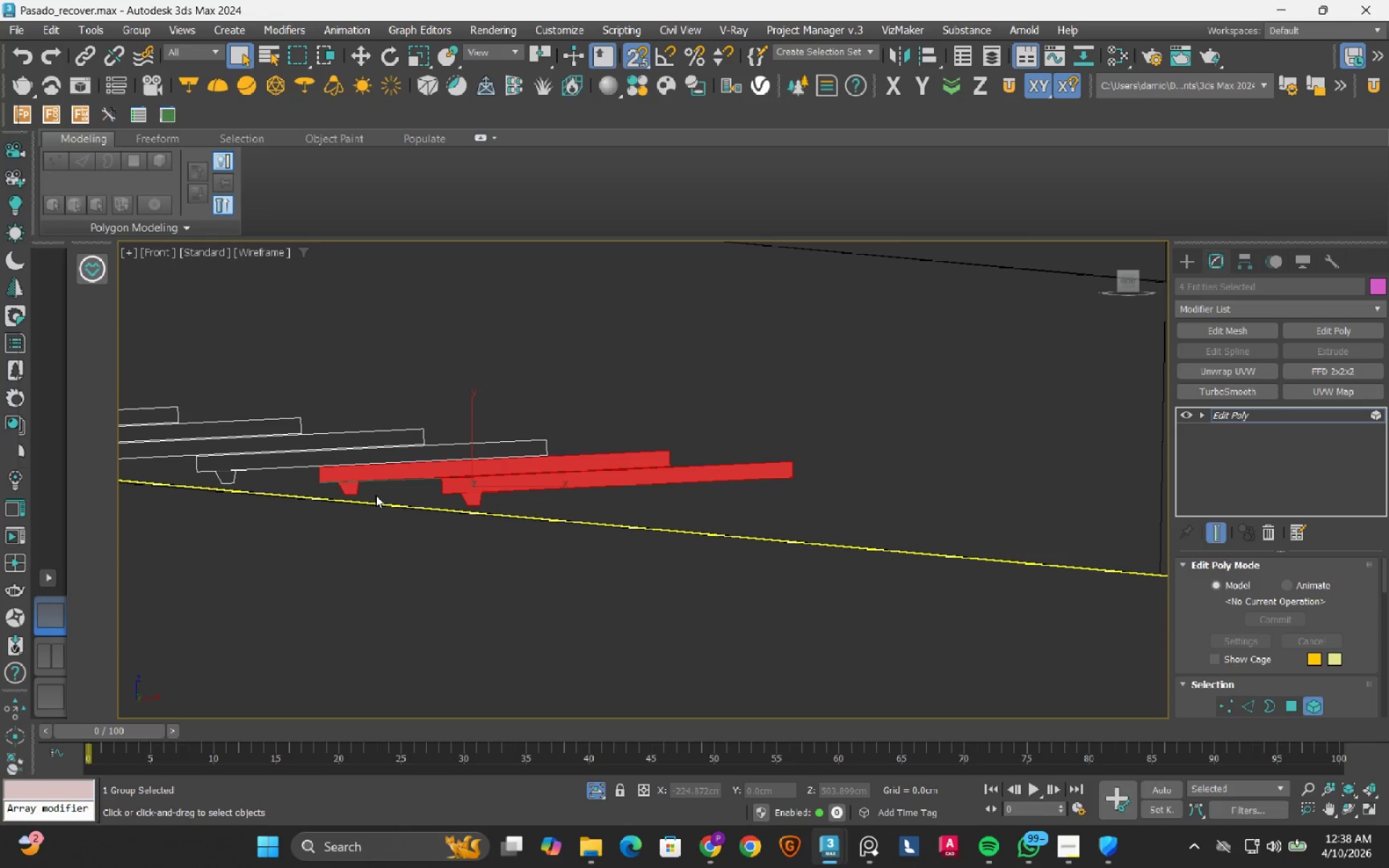 
left_click([1372, 418])
 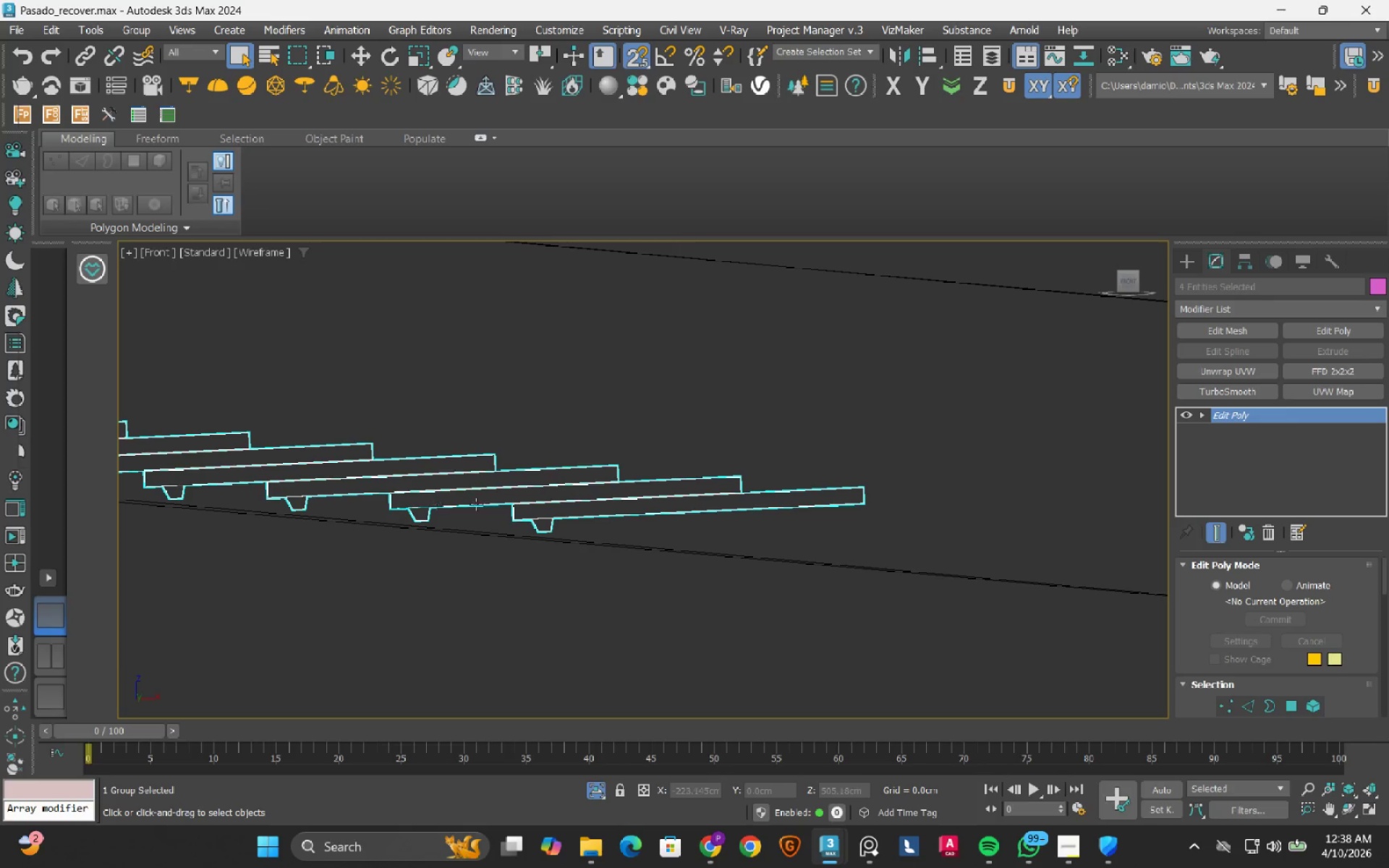 
wait(8.47)
 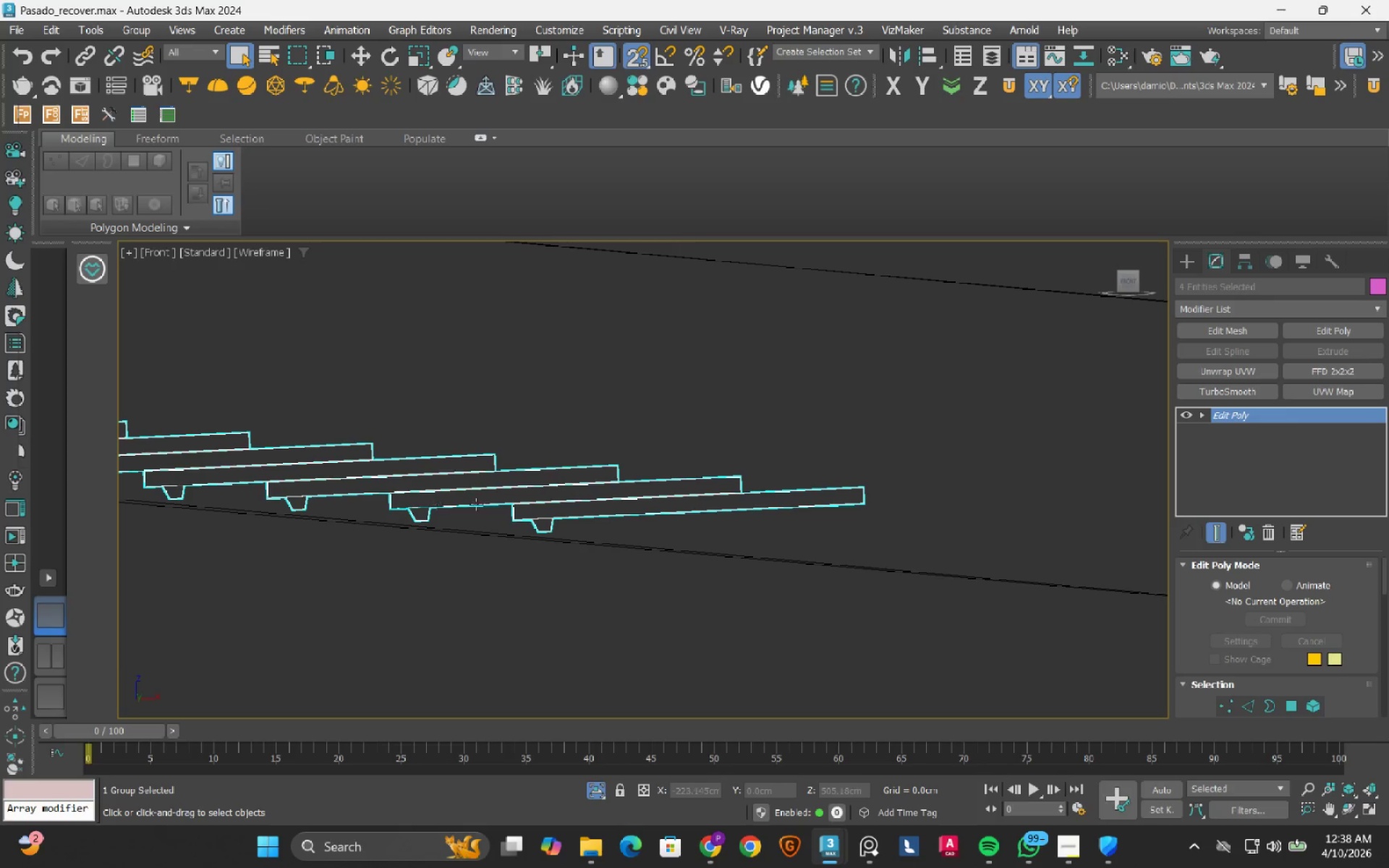 
scroll: coordinate [273, 493], scroll_direction: up, amount: 1.0
 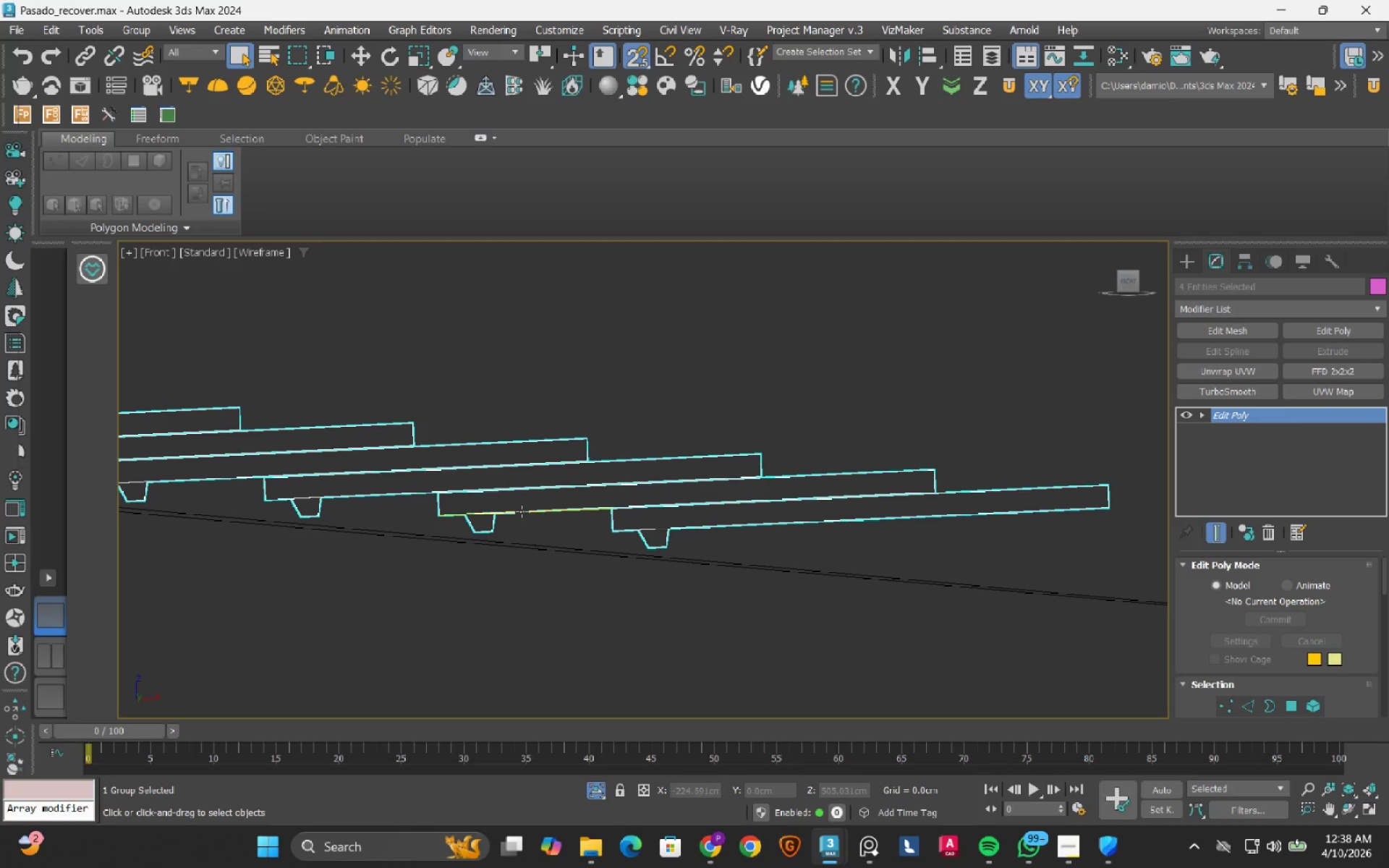 
left_click([522, 511])
 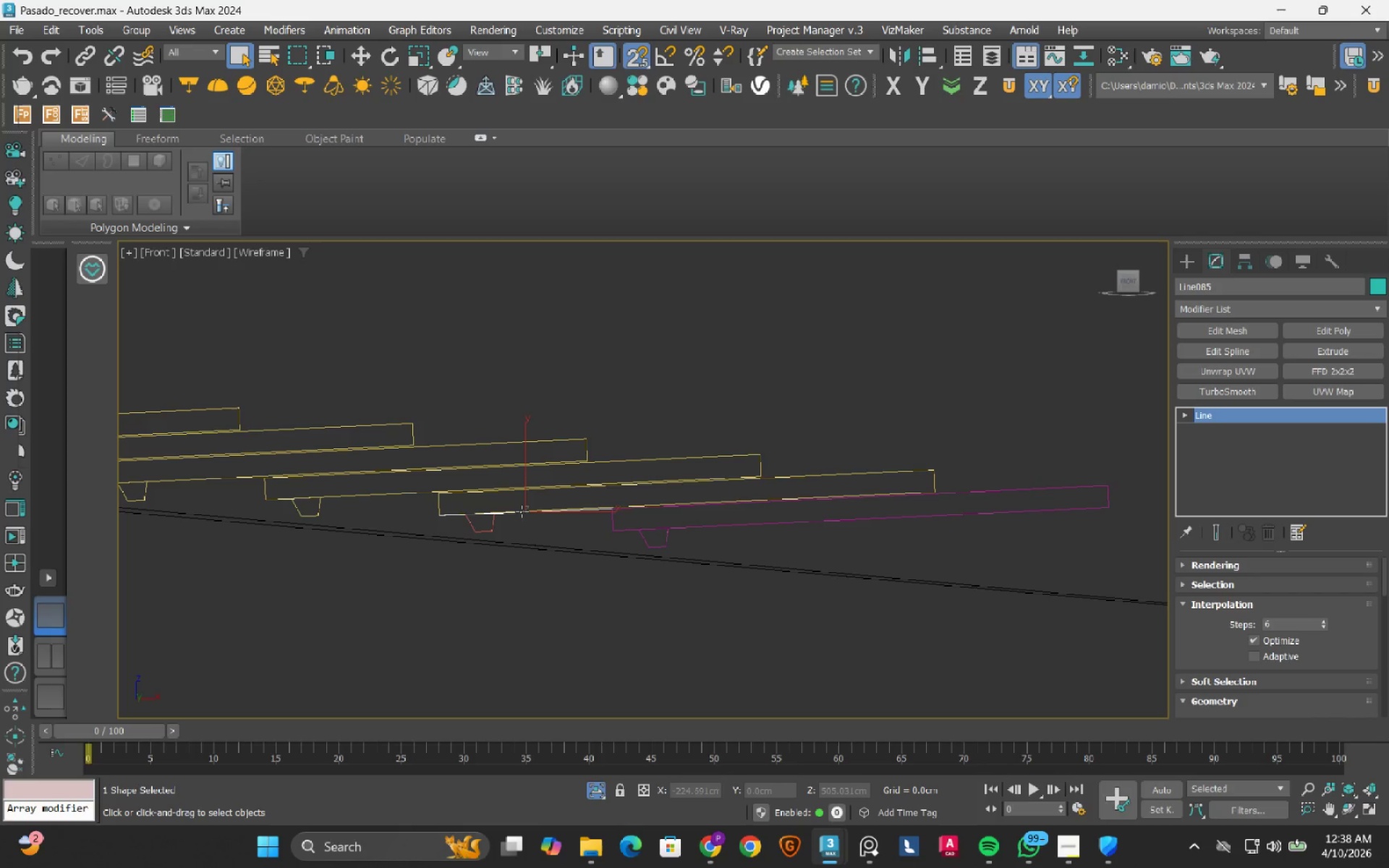 
key(Delete)
 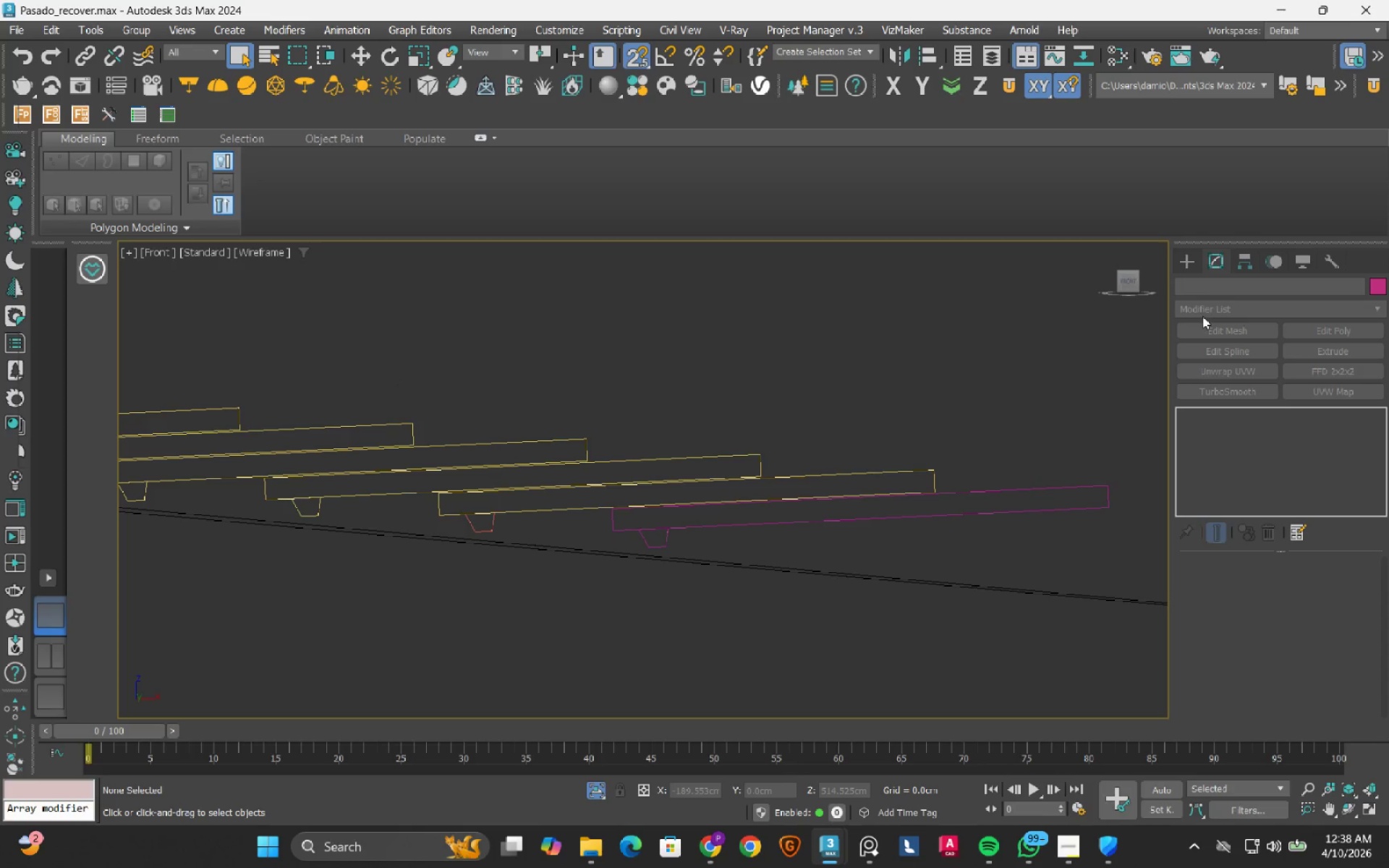 
left_click([1197, 260])
 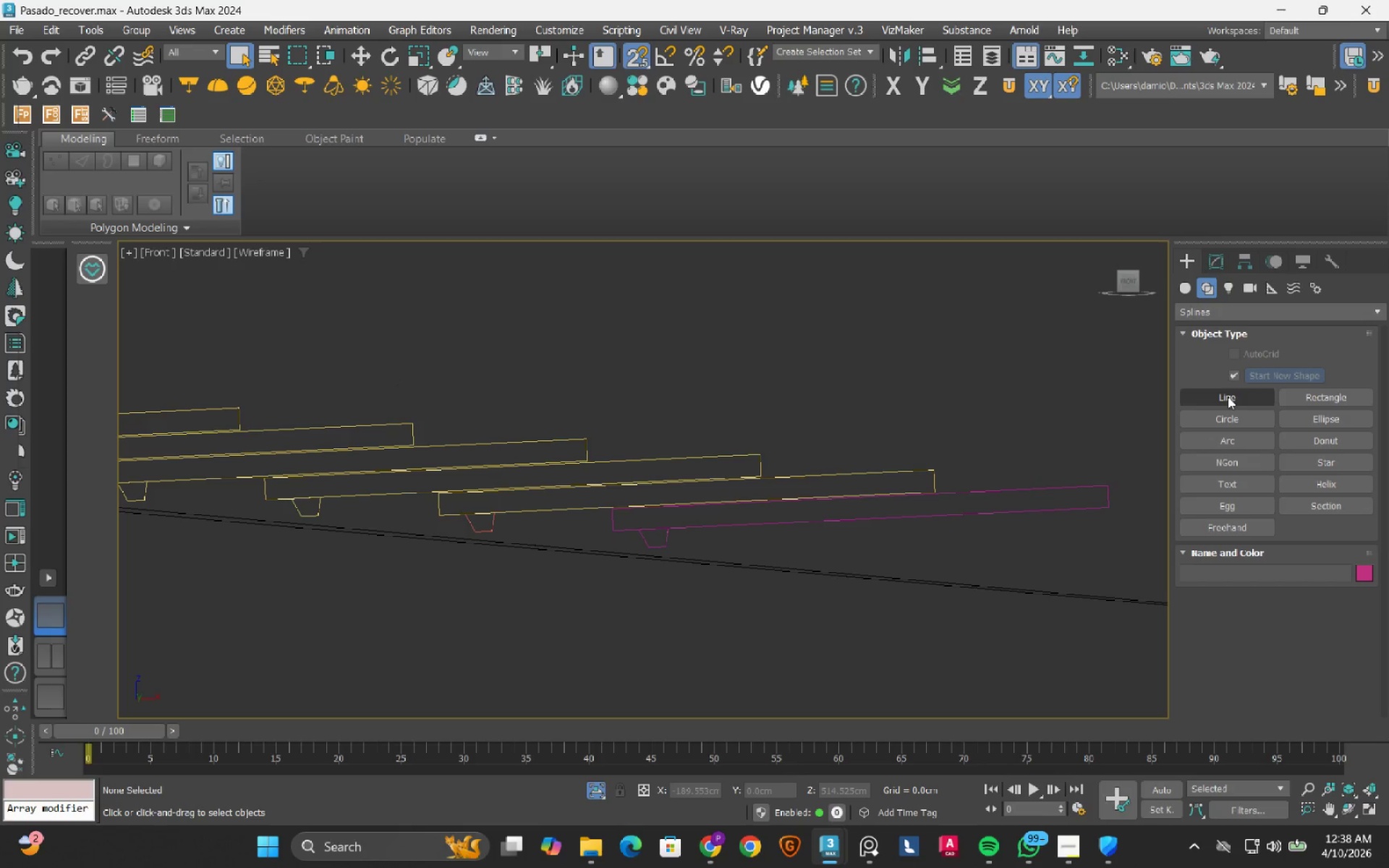 
left_click([1228, 396])
 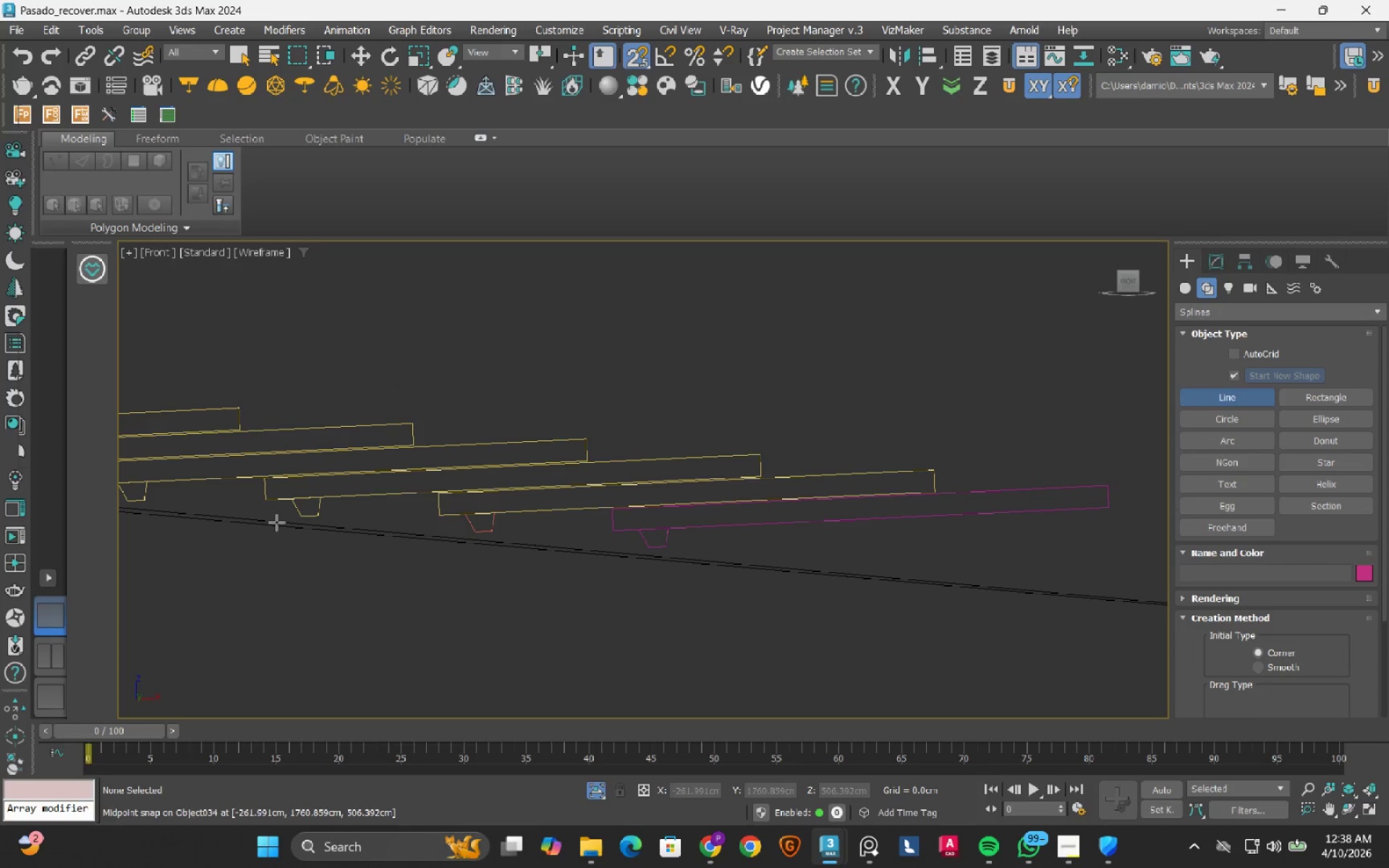 
scroll: coordinate [269, 513], scroll_direction: up, amount: 4.0
 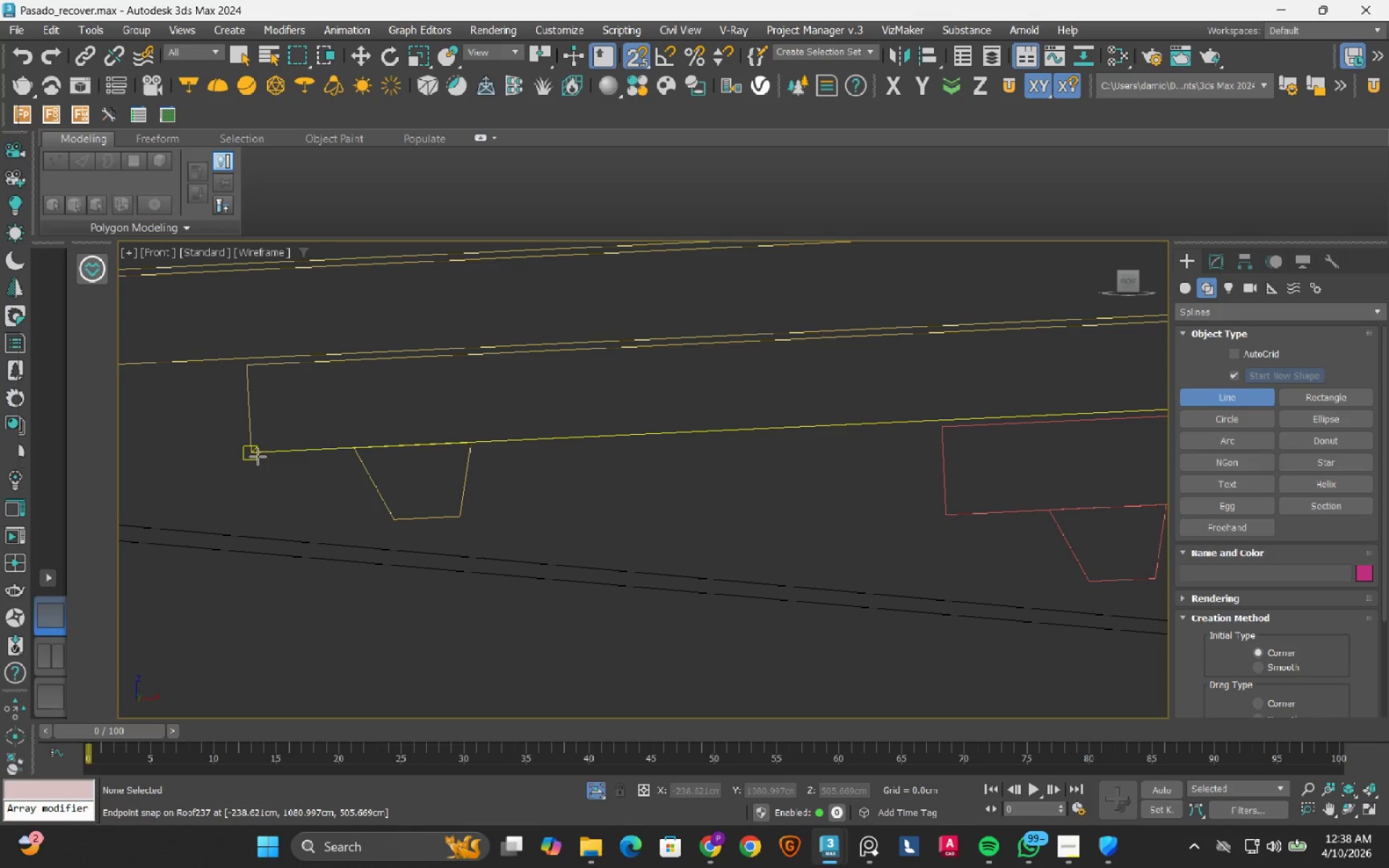 
left_click([258, 456])
 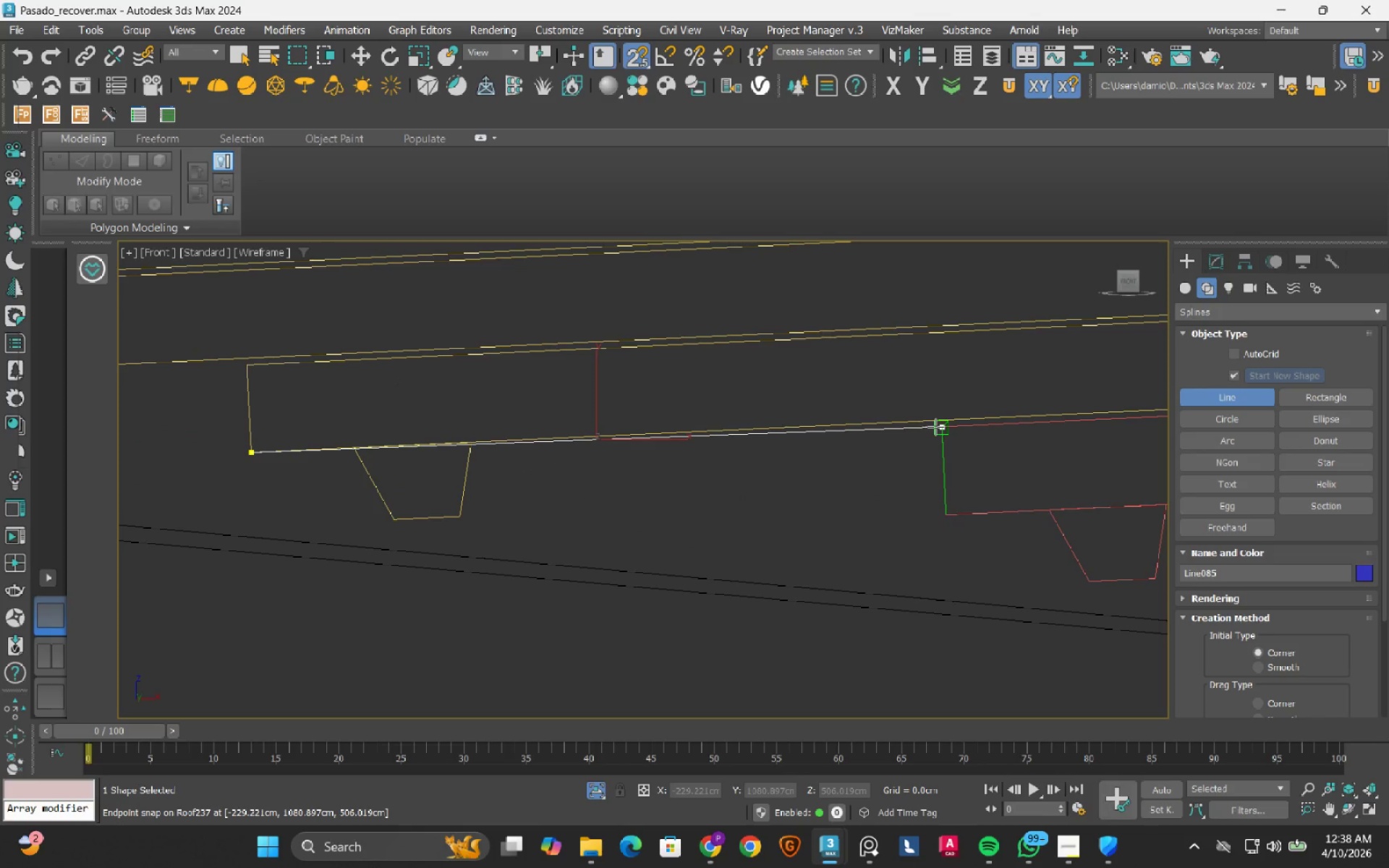 
left_click([935, 427])
 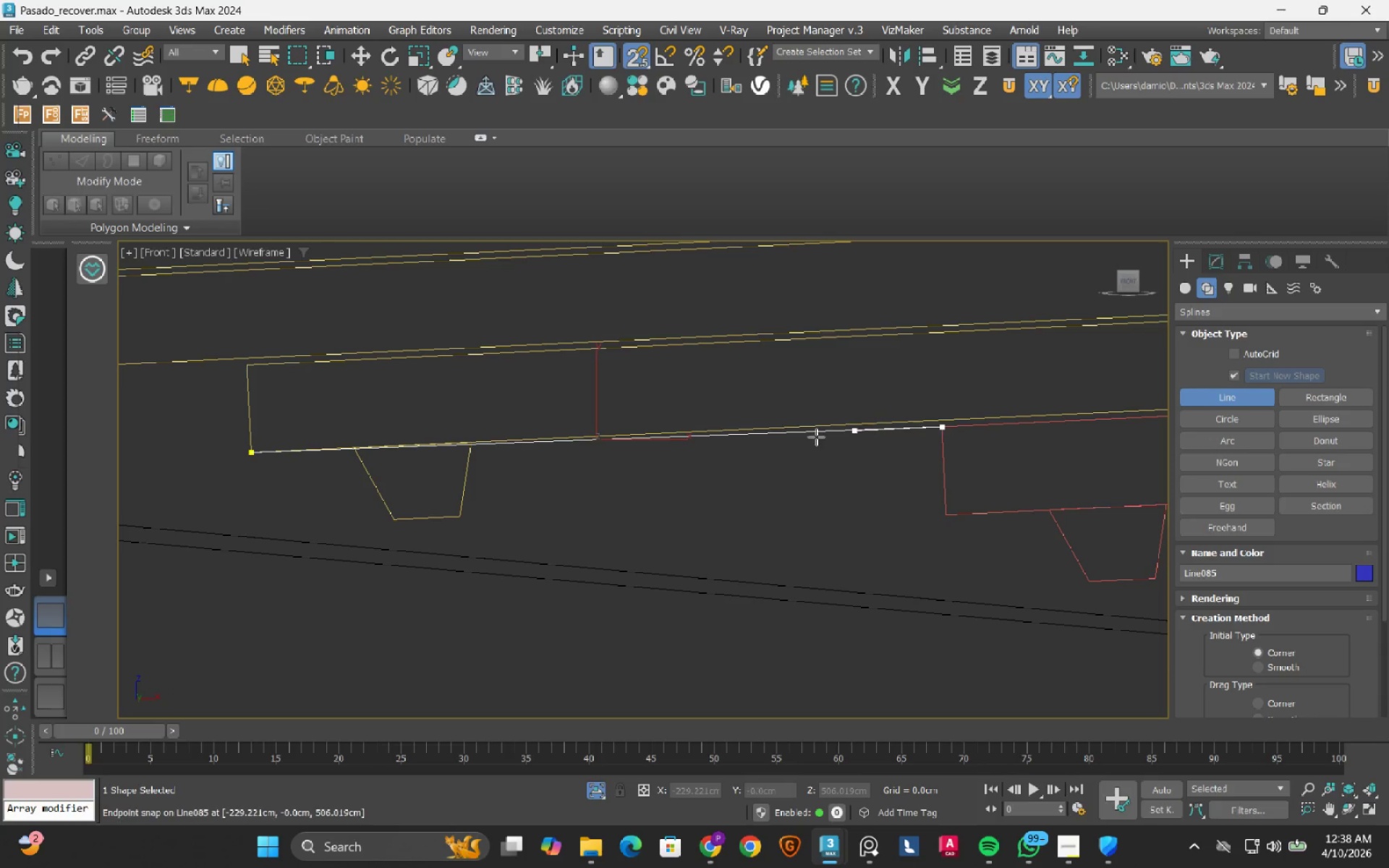 
key(Escape)
 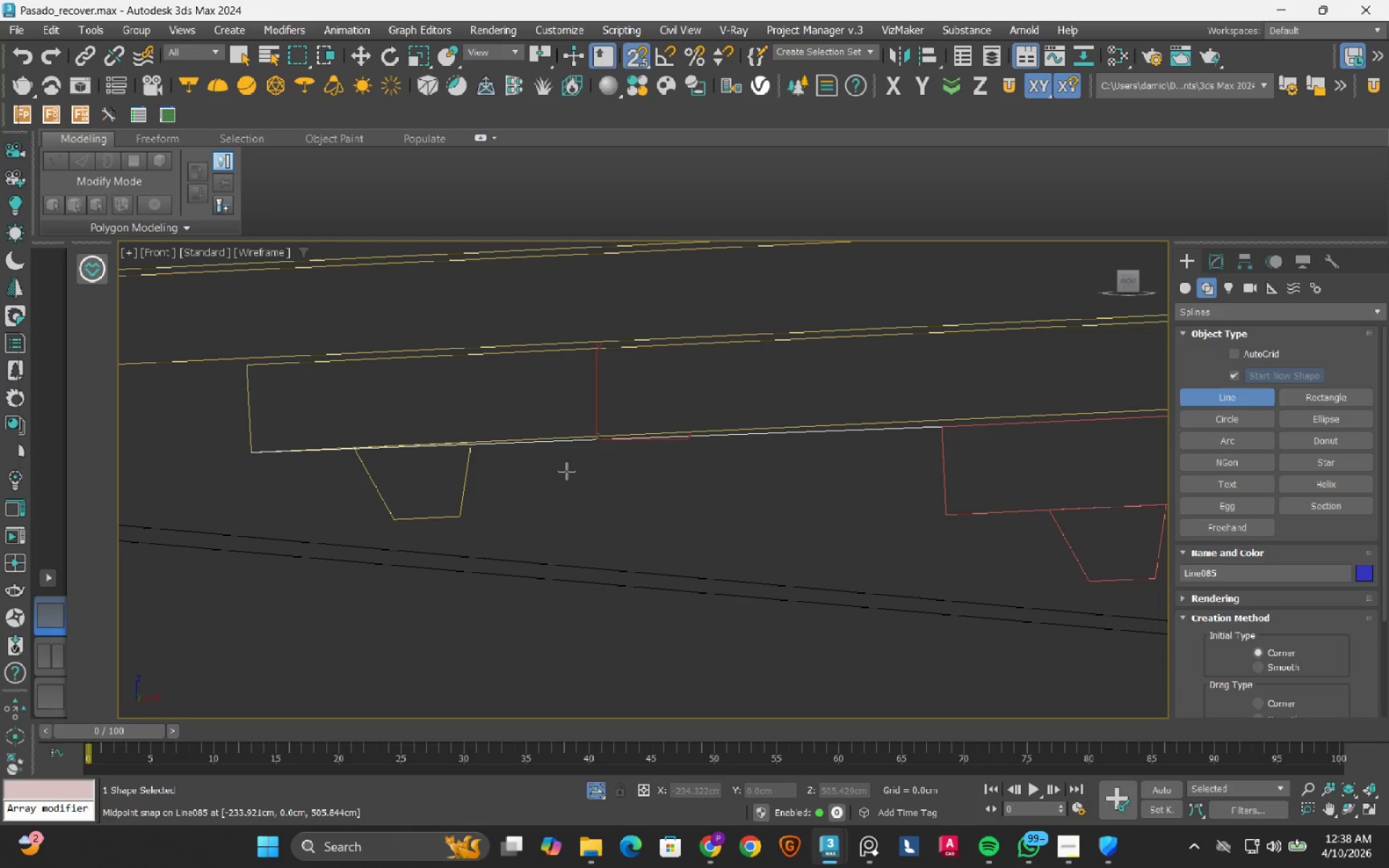 
key(Escape)
 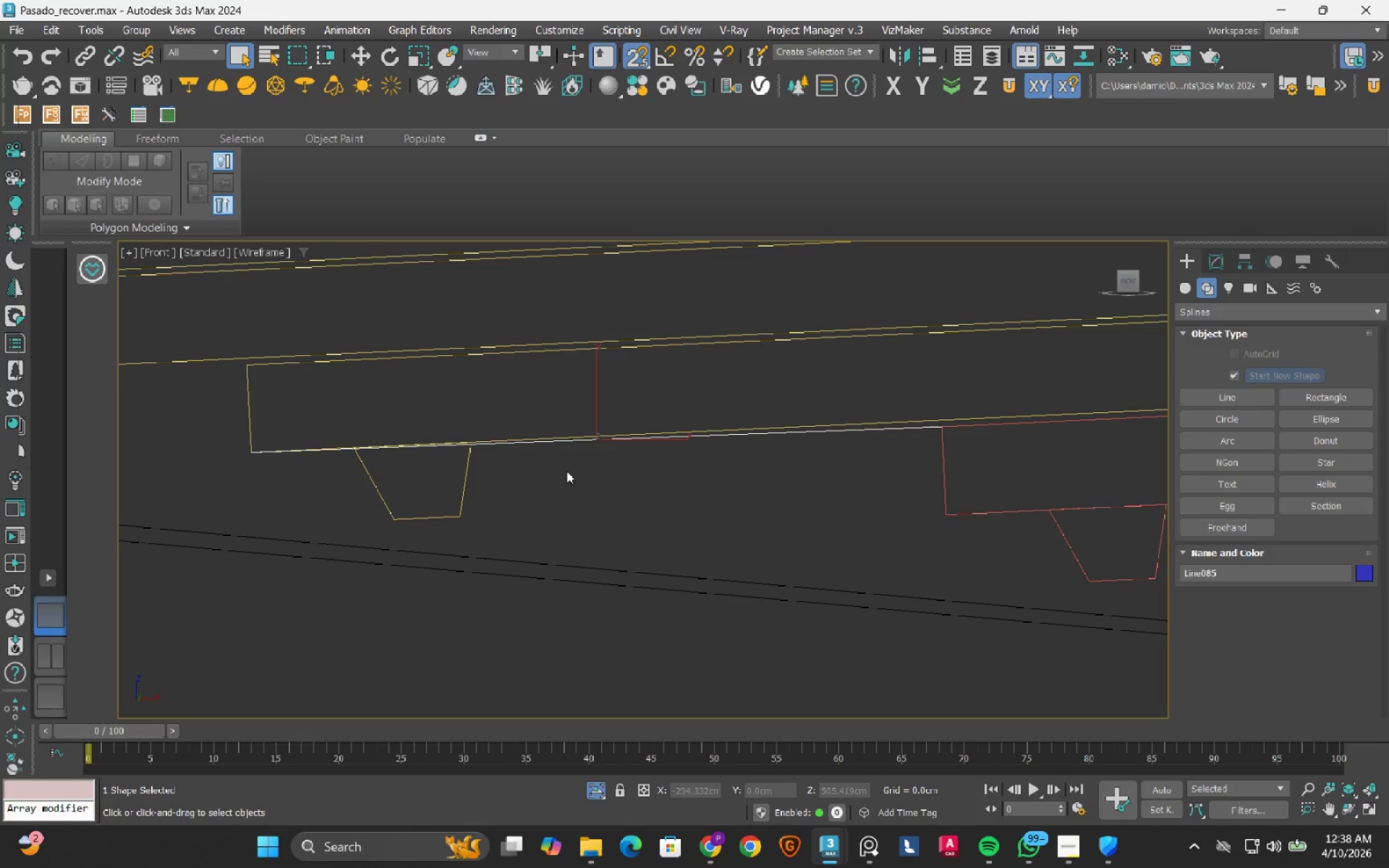 
key(Escape)
 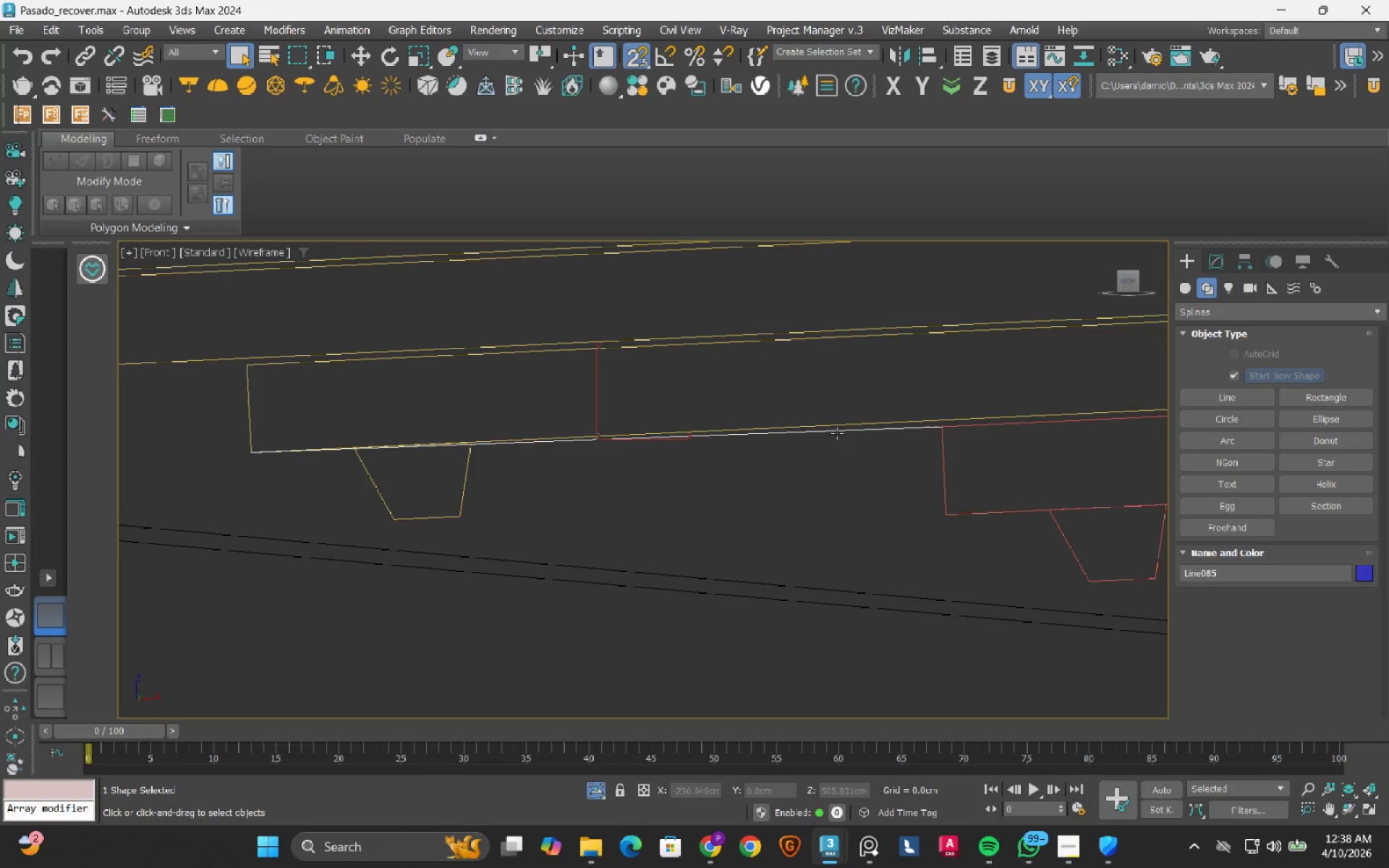 
scroll: coordinate [843, 441], scroll_direction: down, amount: 3.0
 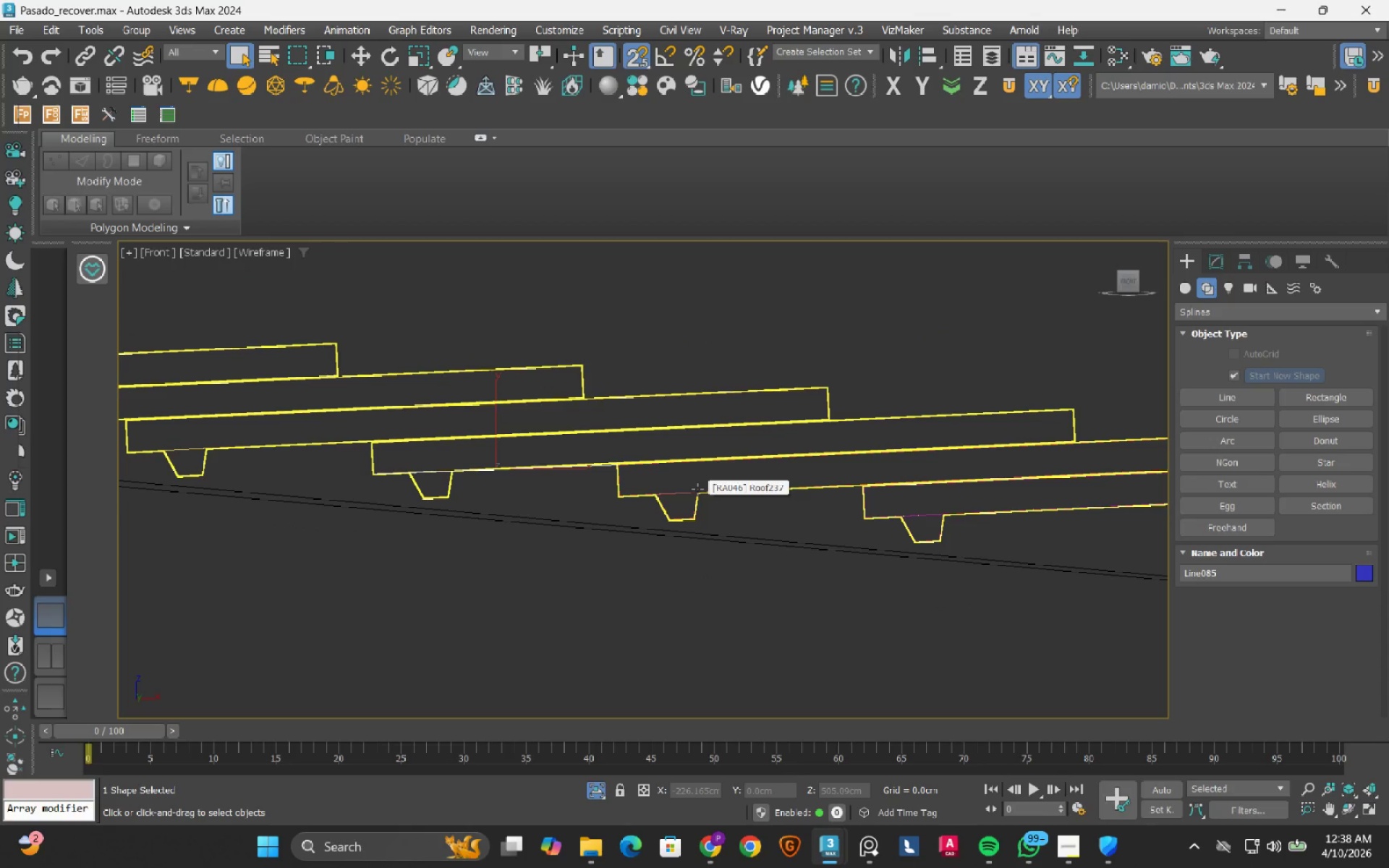 
left_click([697, 489])
 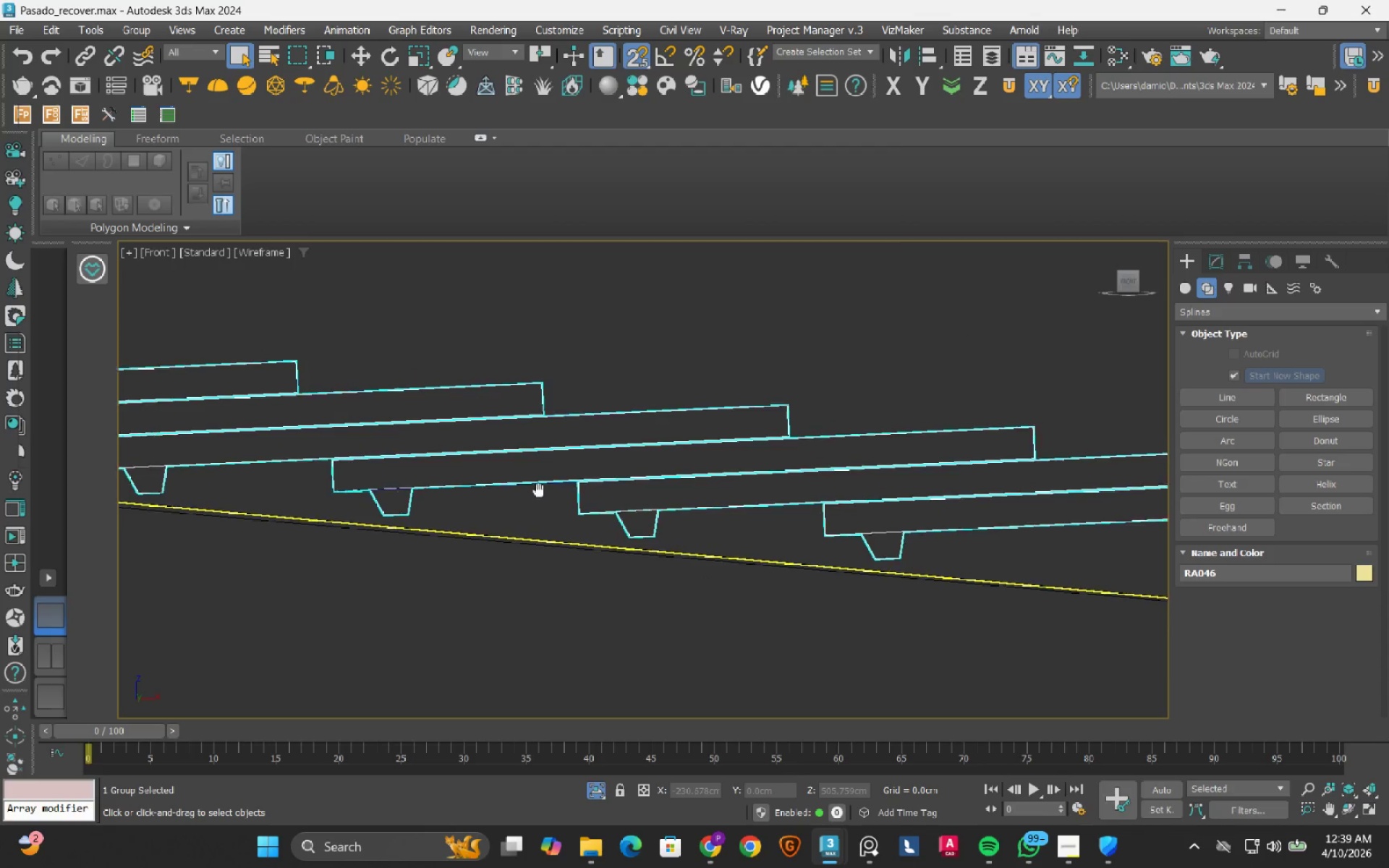 
scroll: coordinate [517, 513], scroll_direction: up, amount: 8.0
 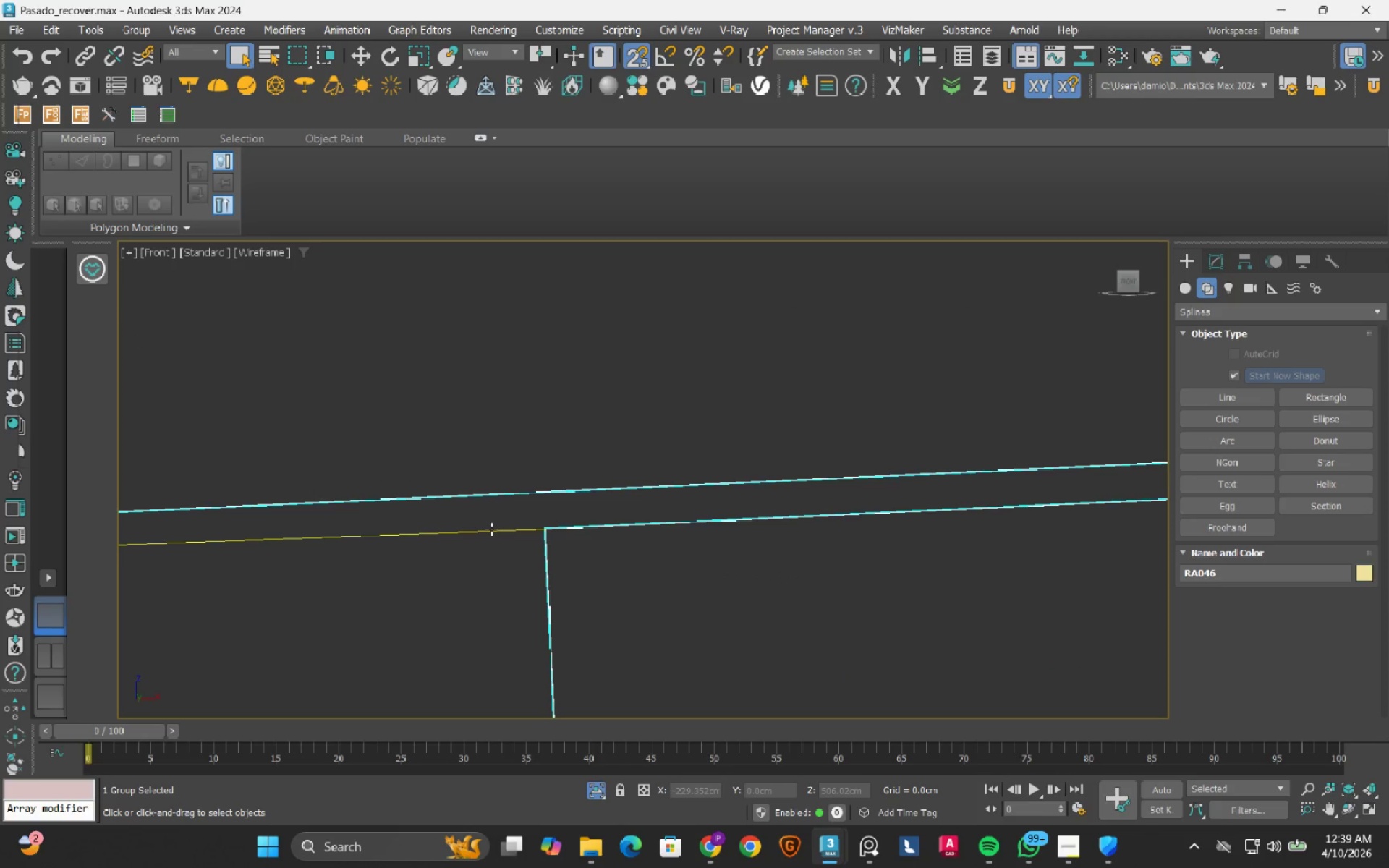 
left_click([491, 529])
 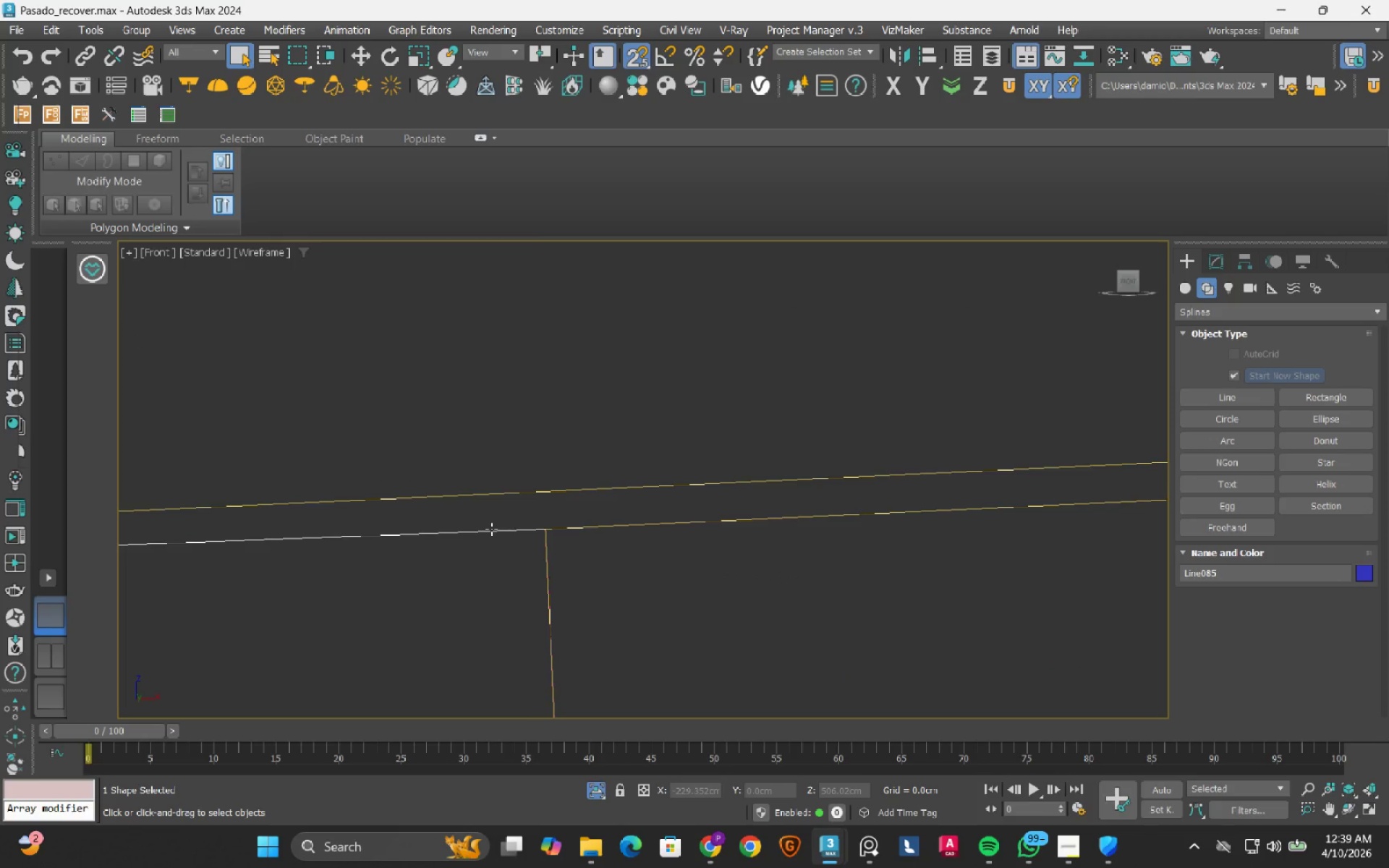 
scroll: coordinate [642, 396], scroll_direction: down, amount: 7.0
 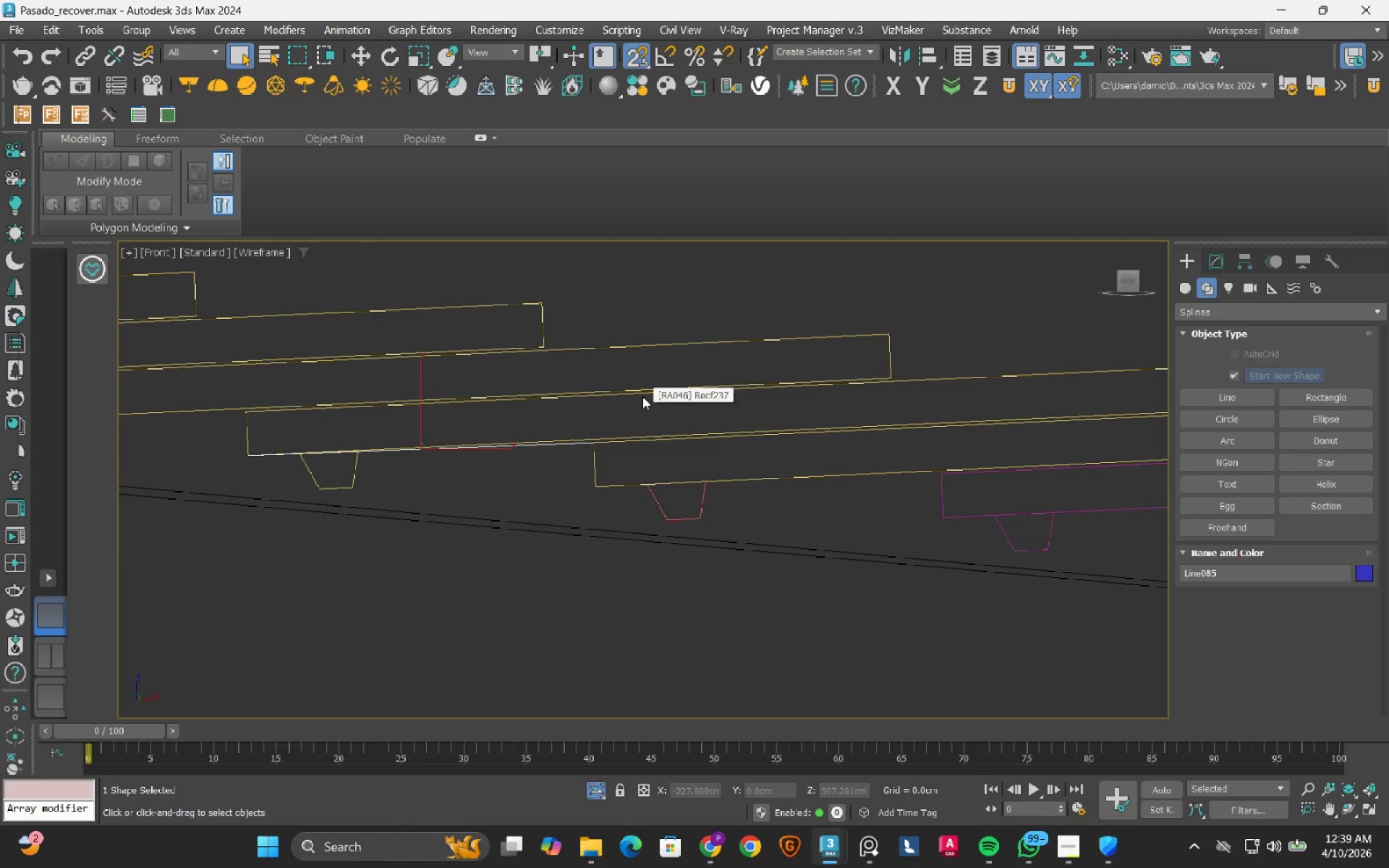 
key(W)
 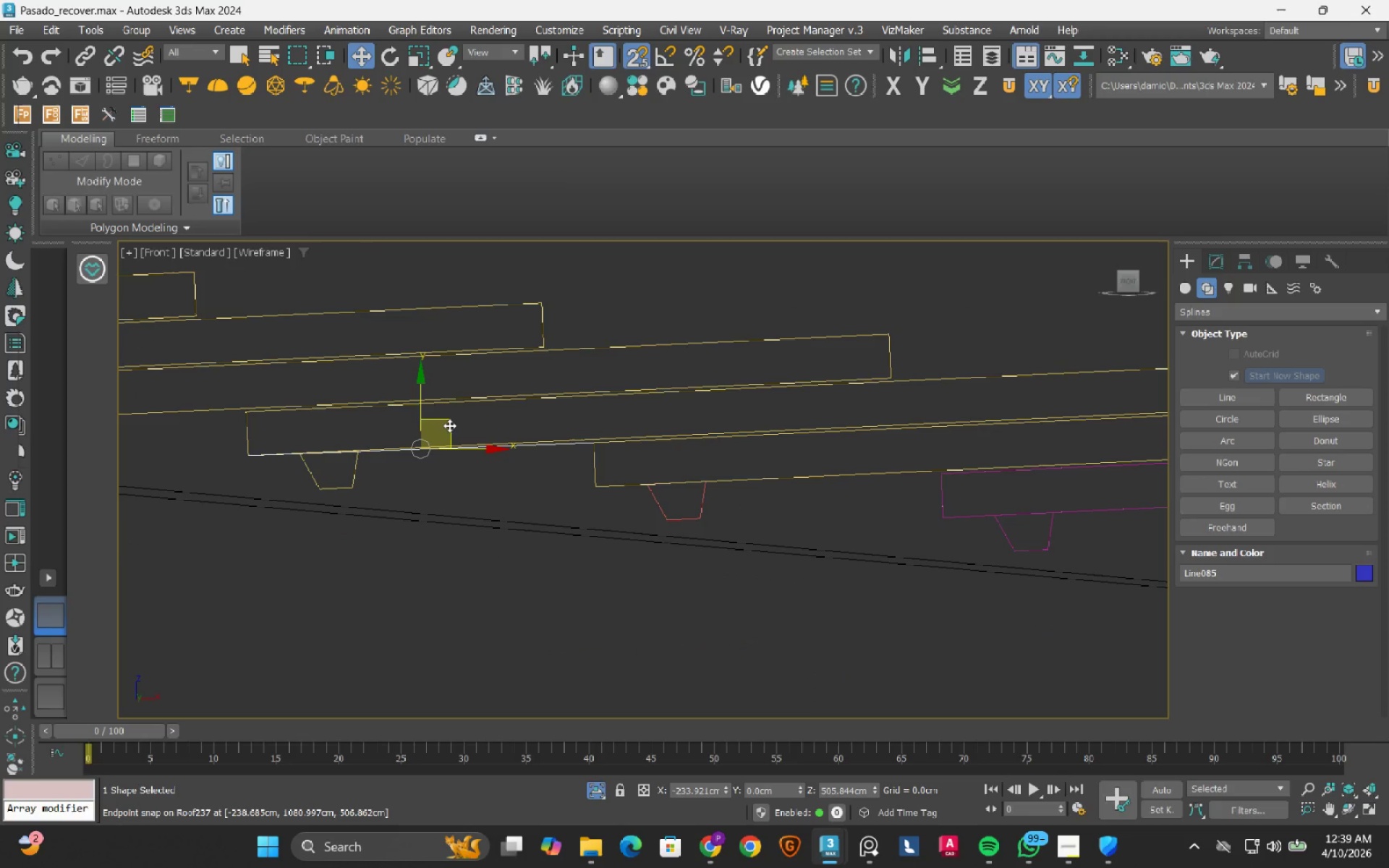 
scroll: coordinate [446, 427], scroll_direction: down, amount: 1.0
 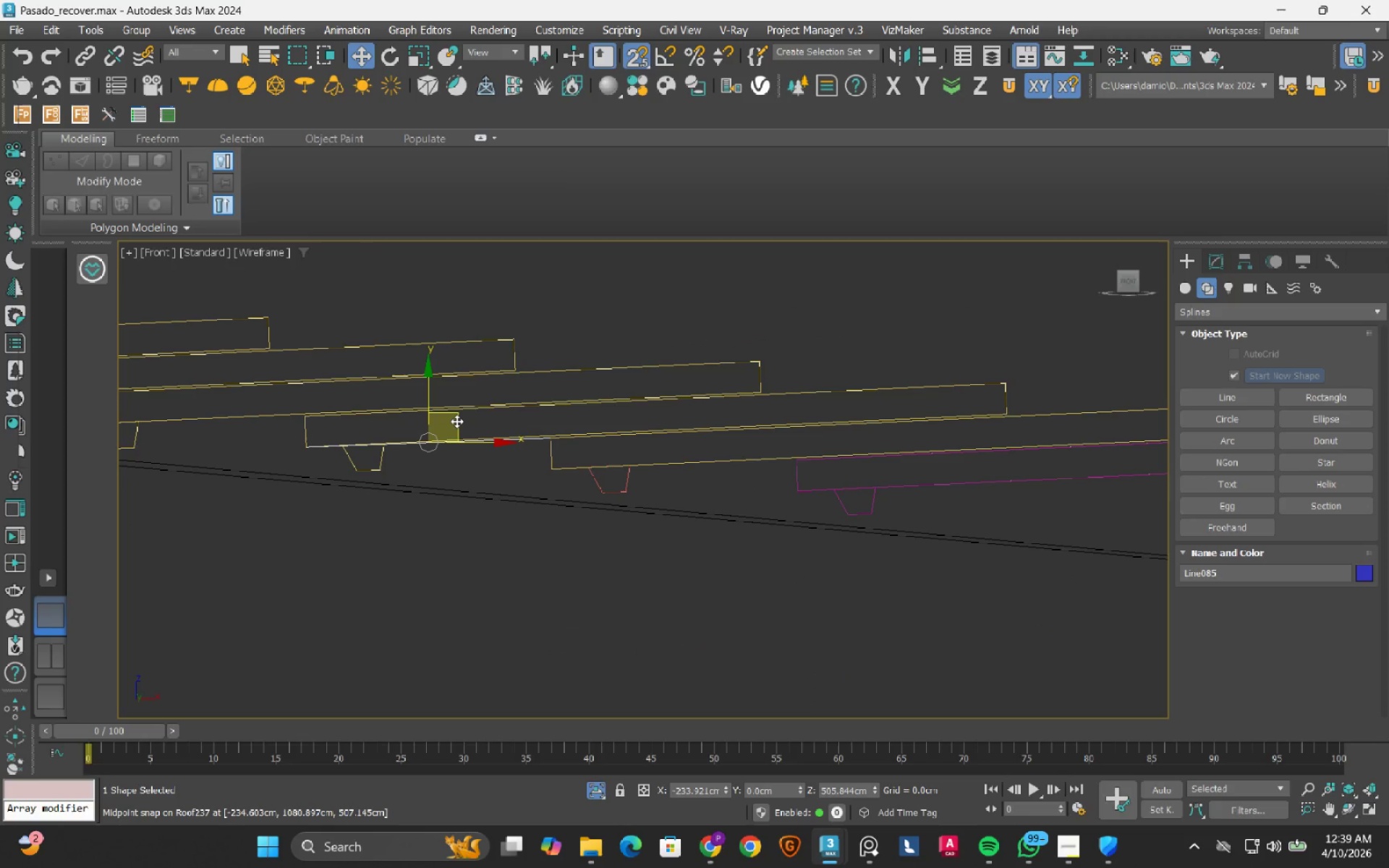 
left_click_drag(start_coordinate=[456, 421], to_coordinate=[981, 511])
 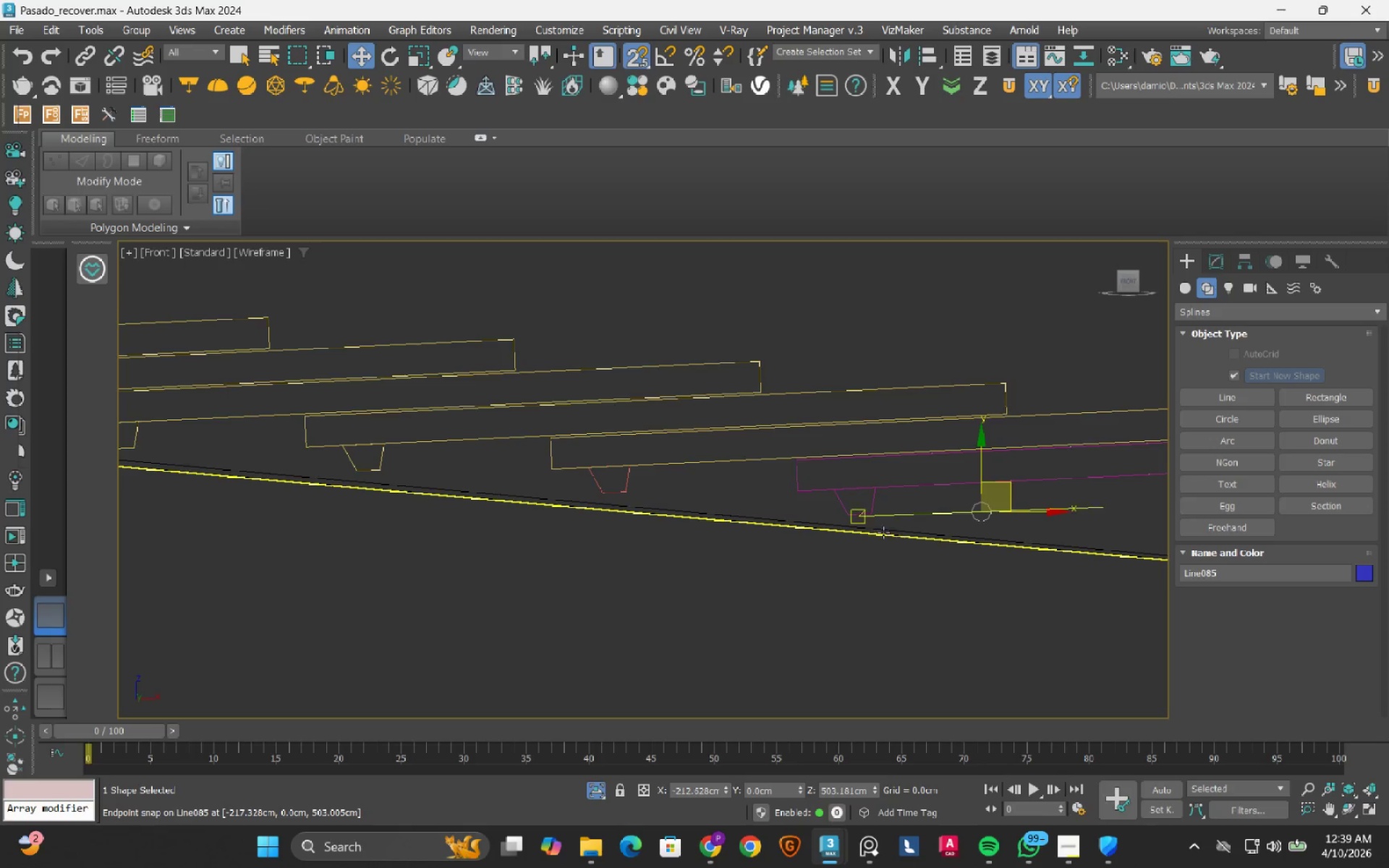 
scroll: coordinate [836, 507], scroll_direction: up, amount: 5.0
 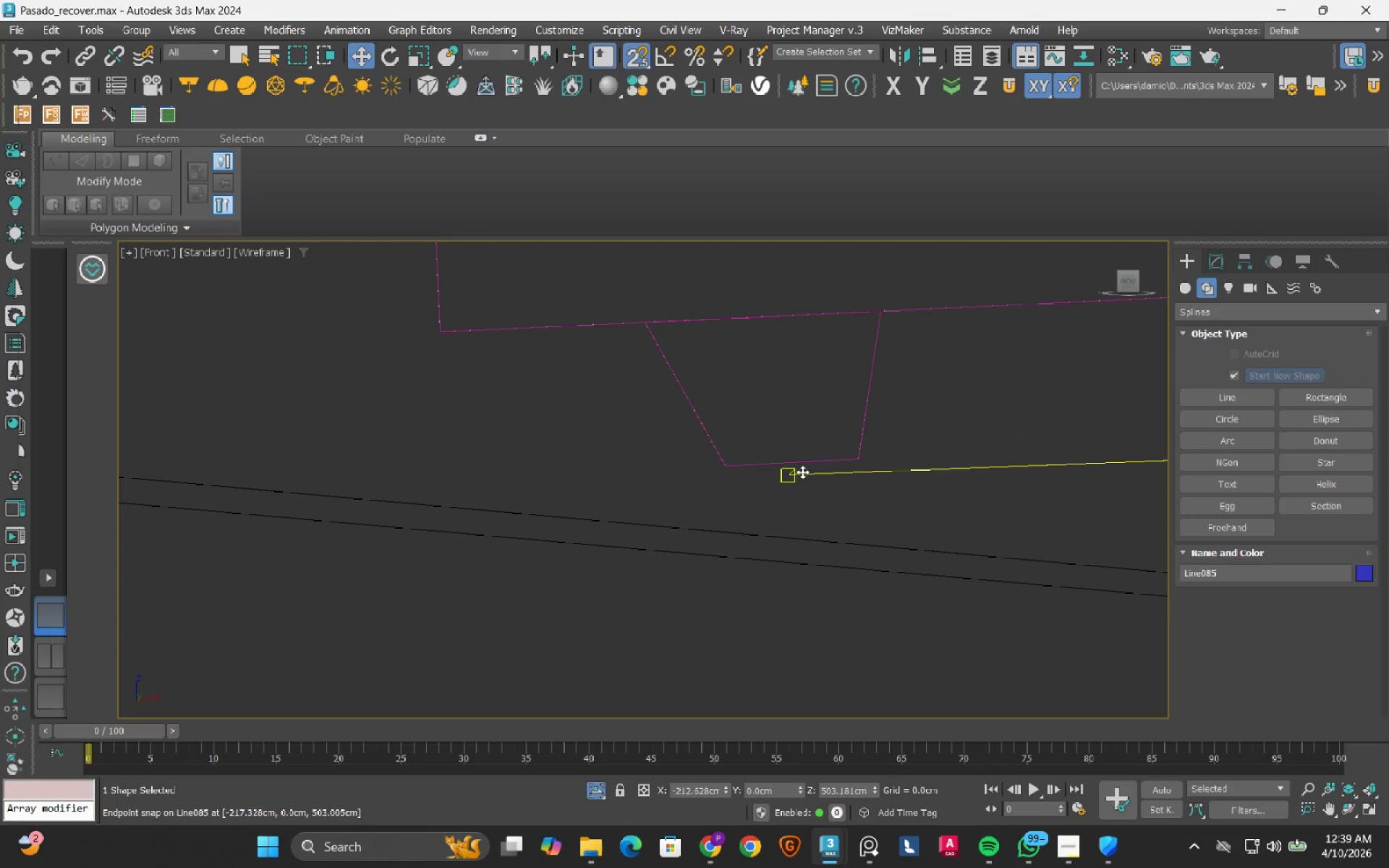 
left_click_drag(start_coordinate=[802, 472], to_coordinate=[452, 334])
 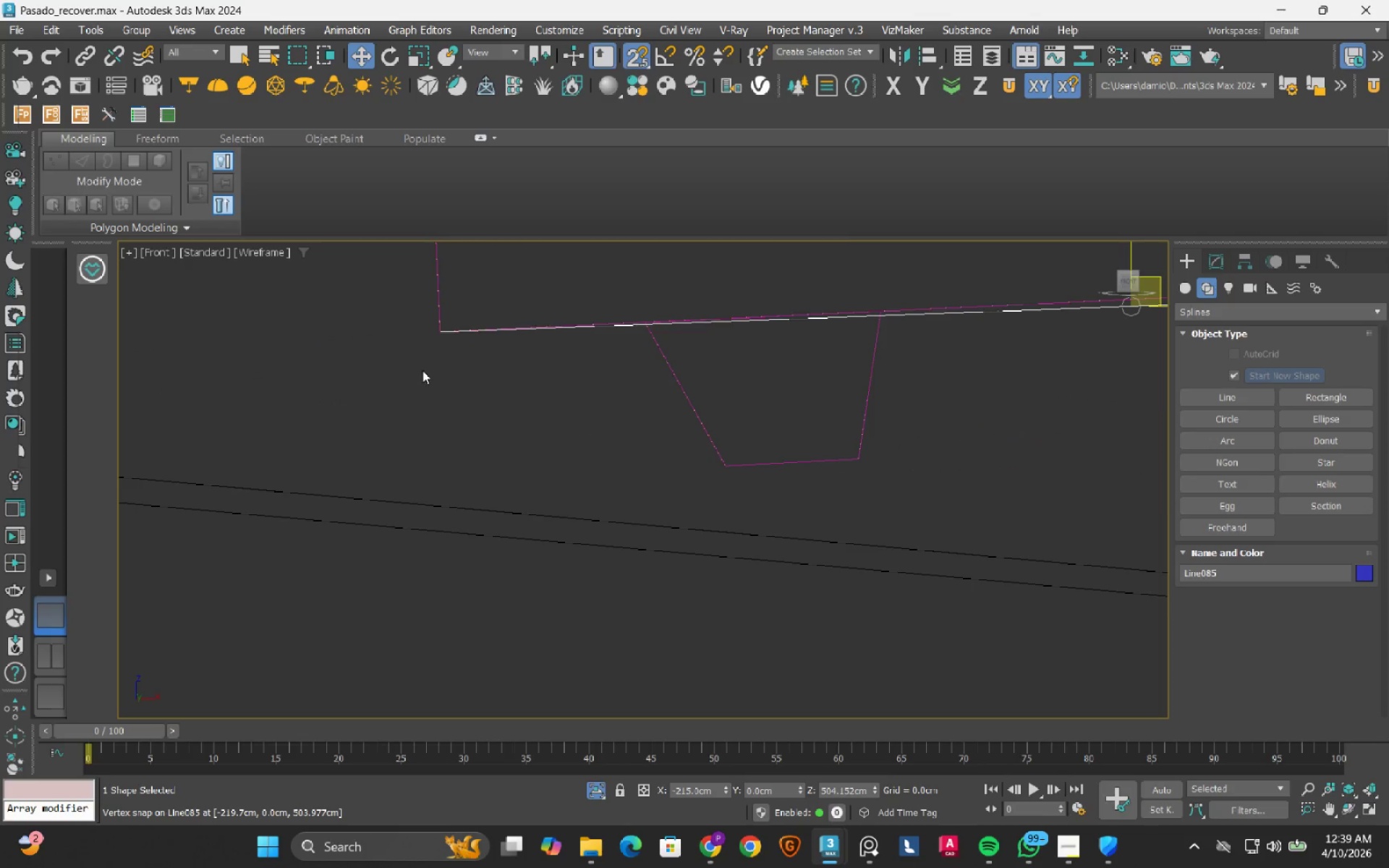 
scroll: coordinate [451, 371], scroll_direction: down, amount: 6.0
 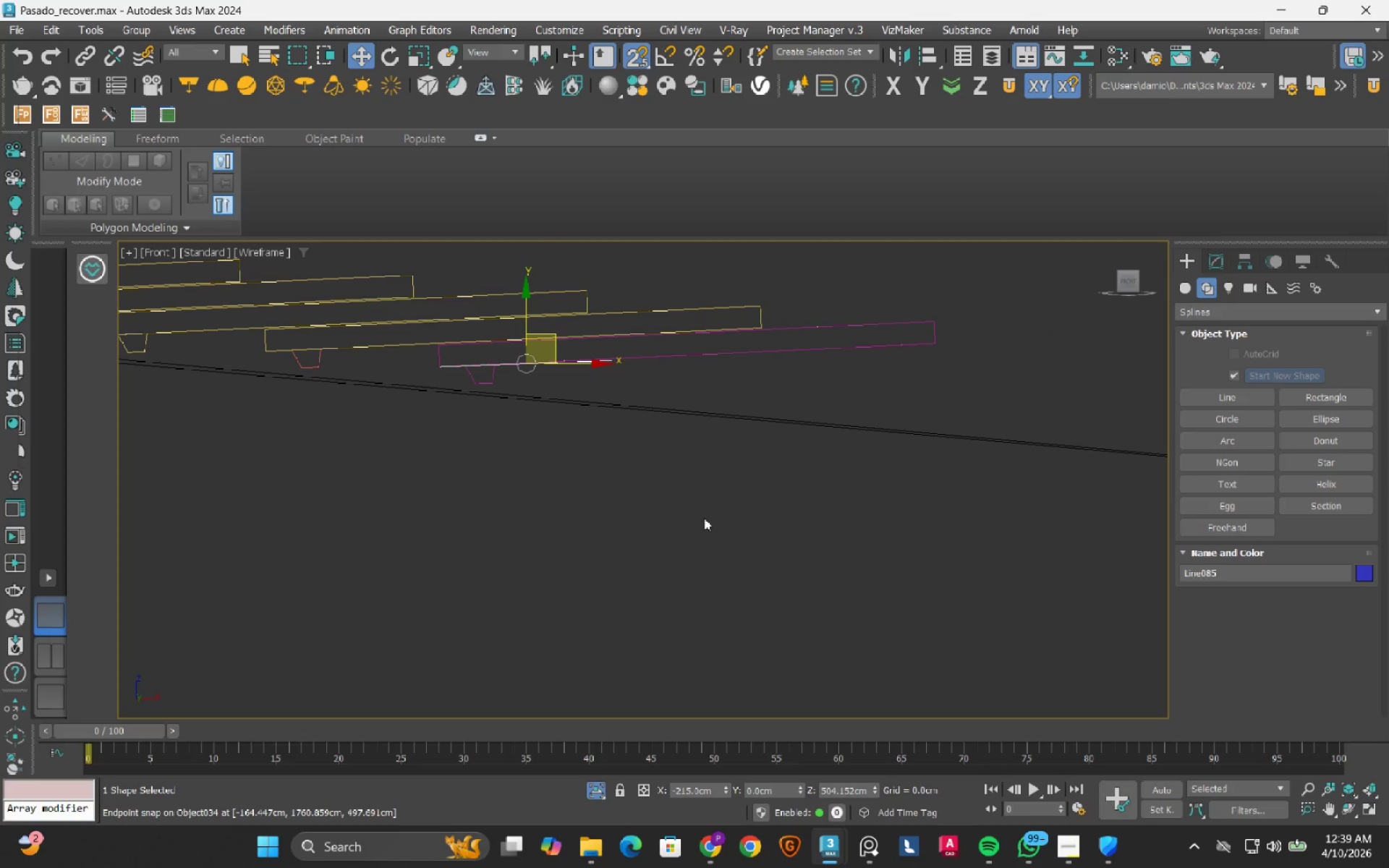 
left_click([704, 518])
 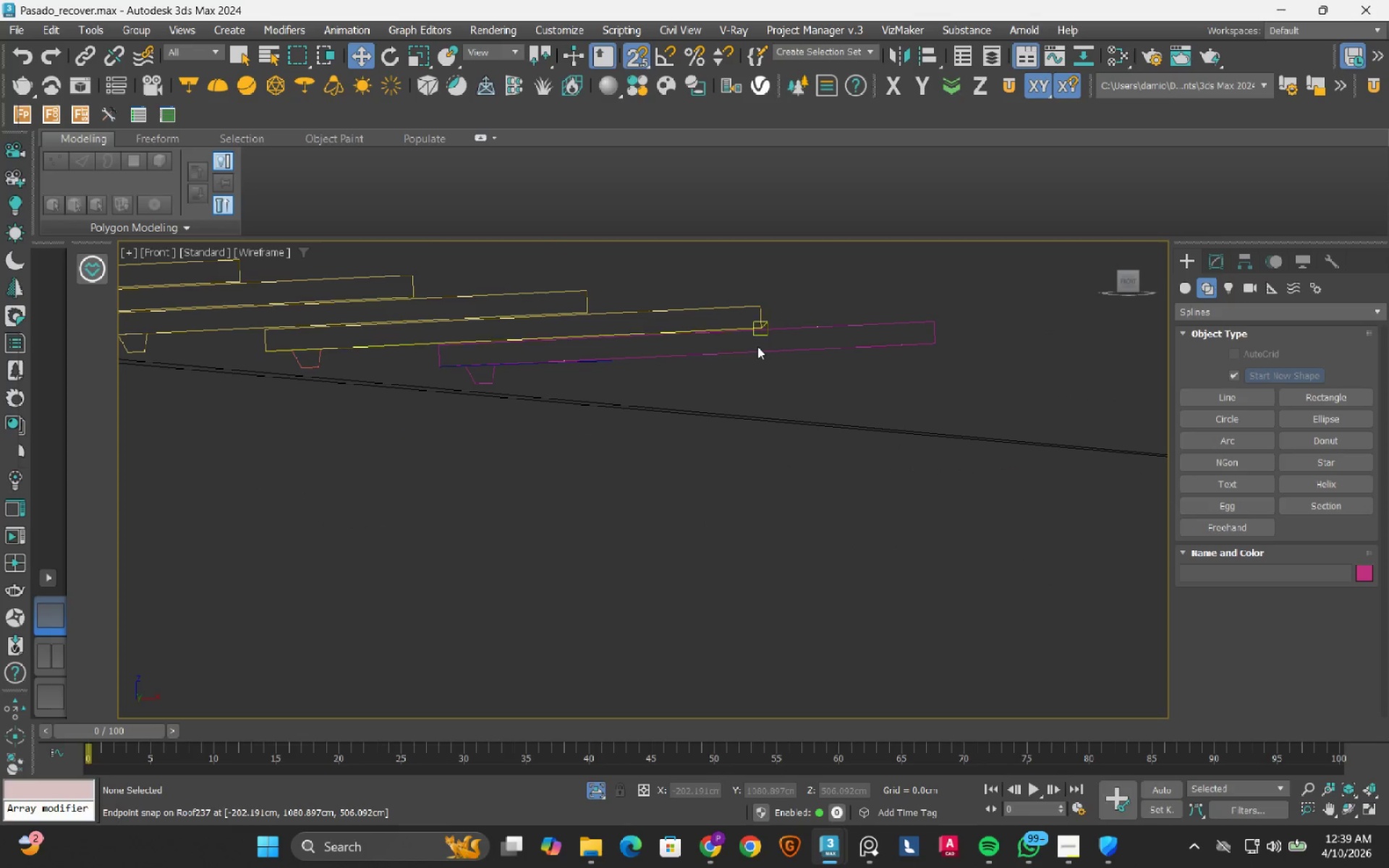 
left_click([755, 351])
 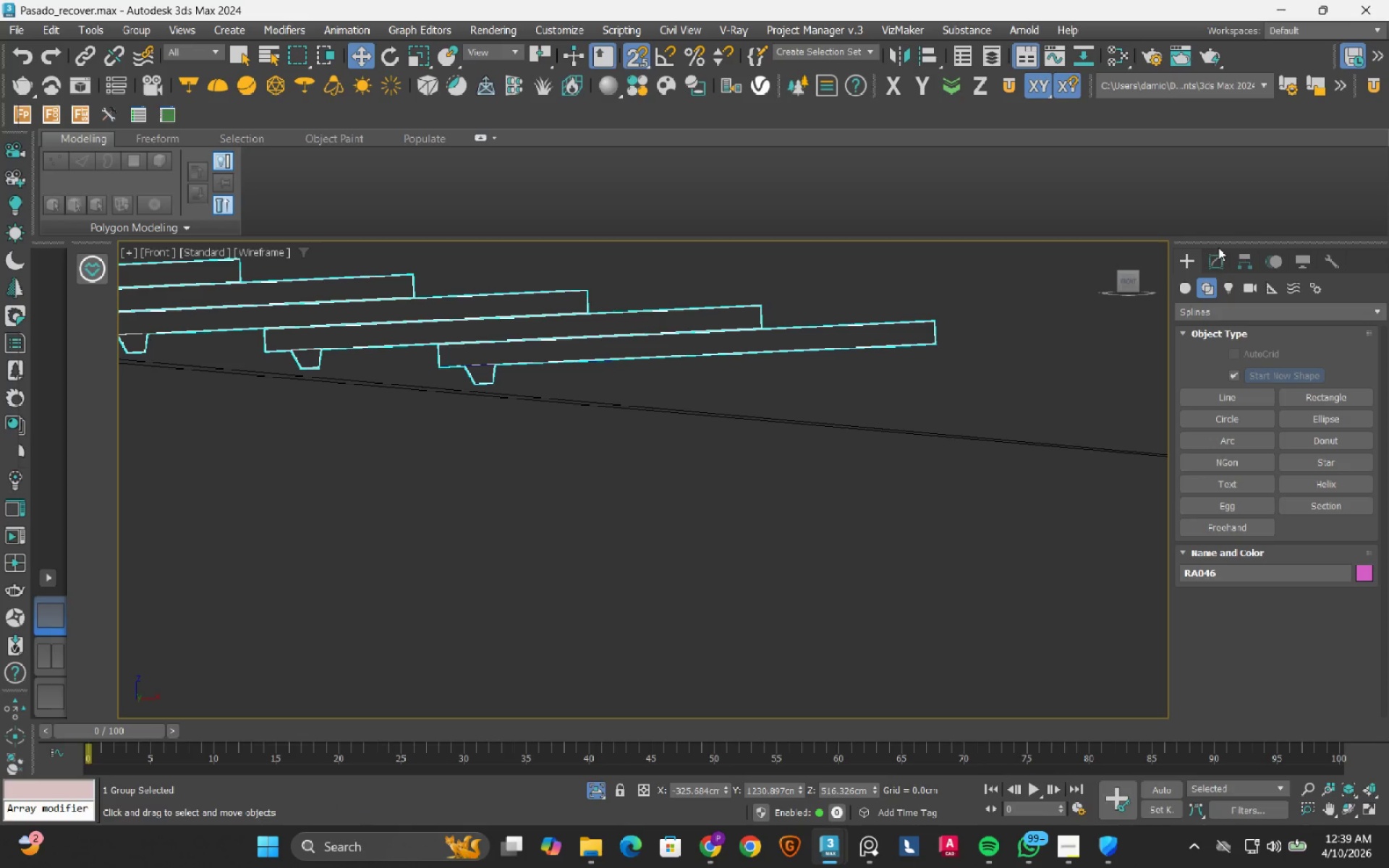 
left_click([1215, 263])
 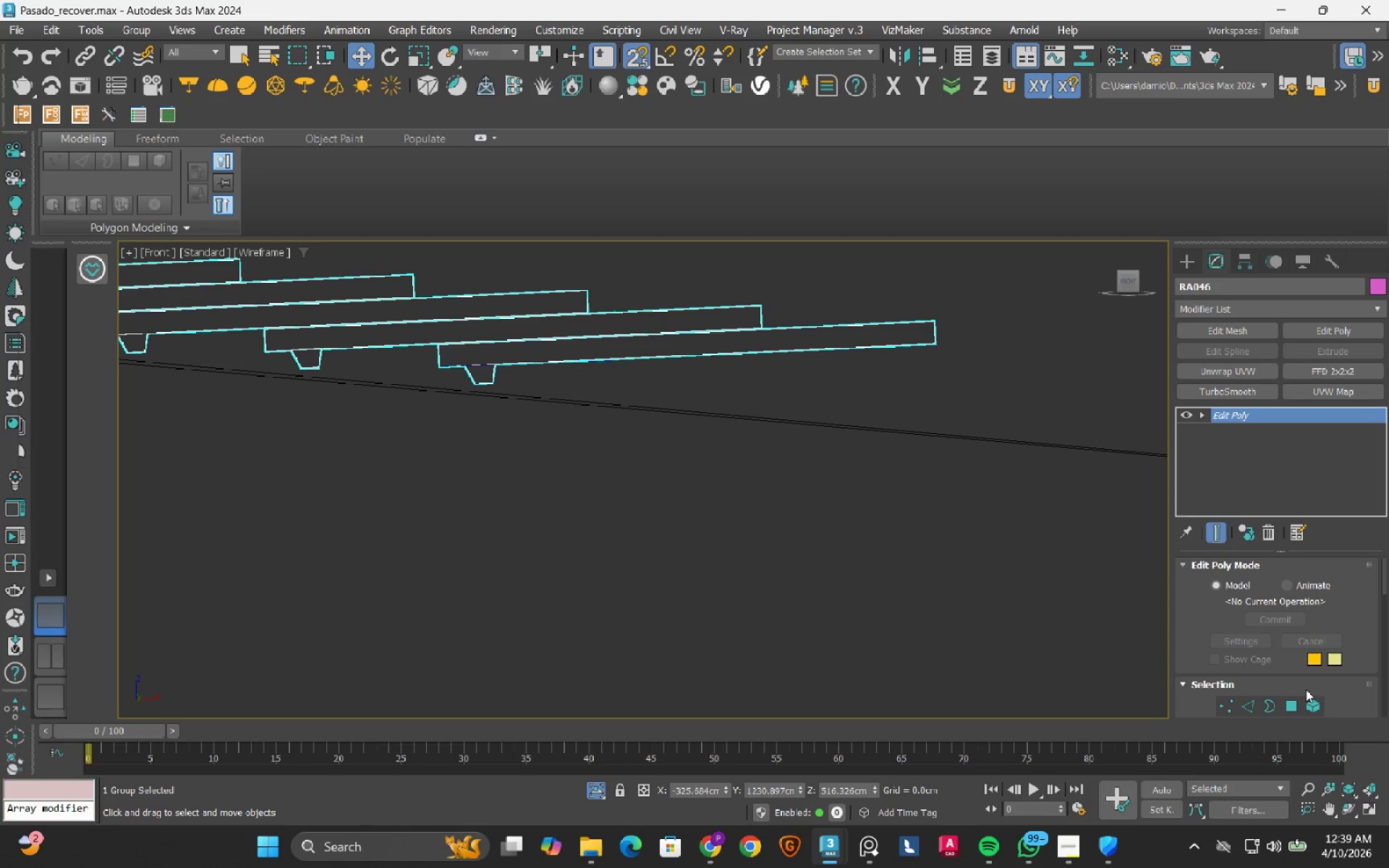 
left_click([1312, 704])
 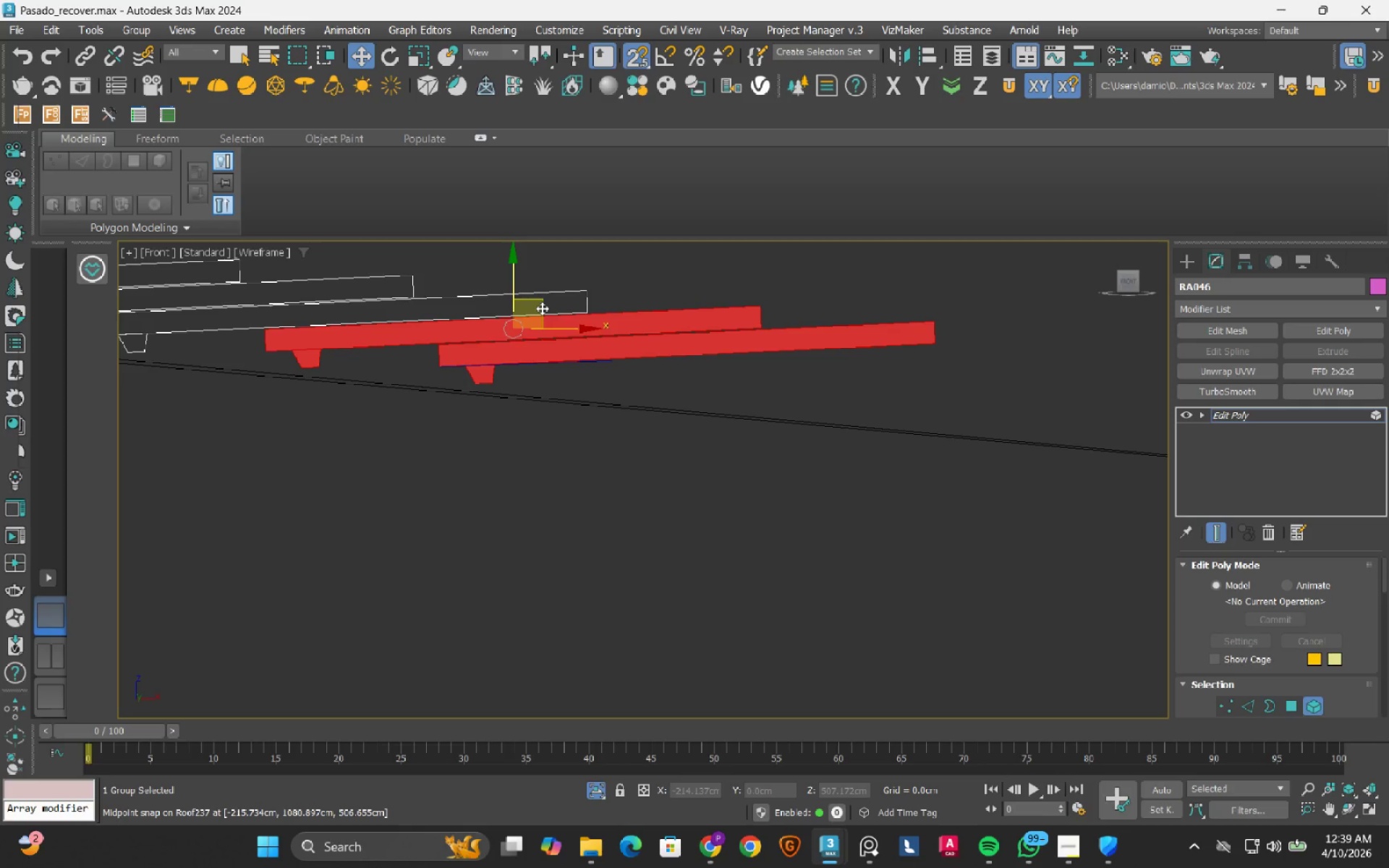 
hold_key(key=ControlLeft, duration=3.81)
hold_key(key=ShiftLeft, duration=1.5)
left_click_drag(start_coordinate=[540, 308], to_coordinate=[865, 375])
 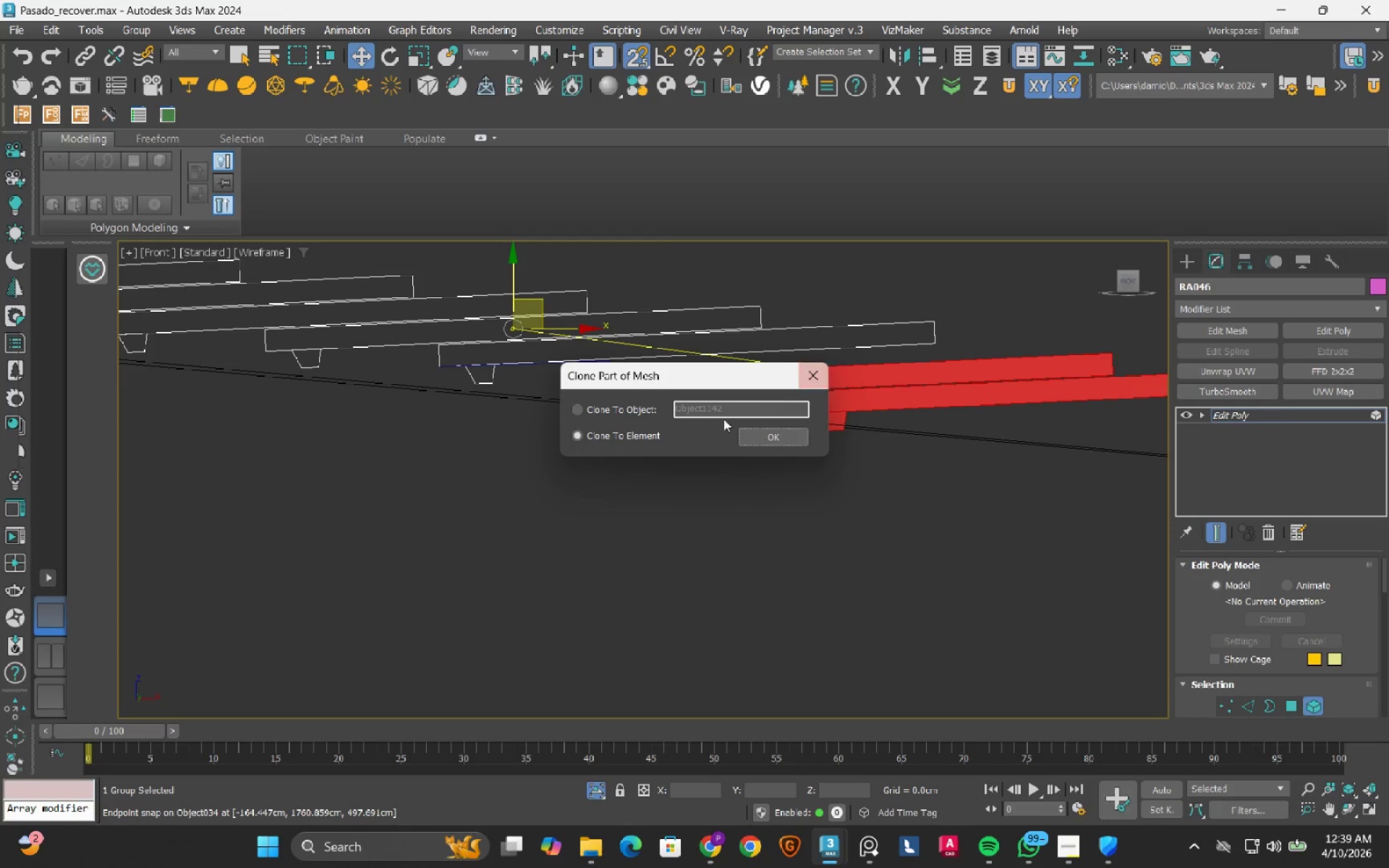 
hold_key(key=ShiftLeft, duration=1.5)
 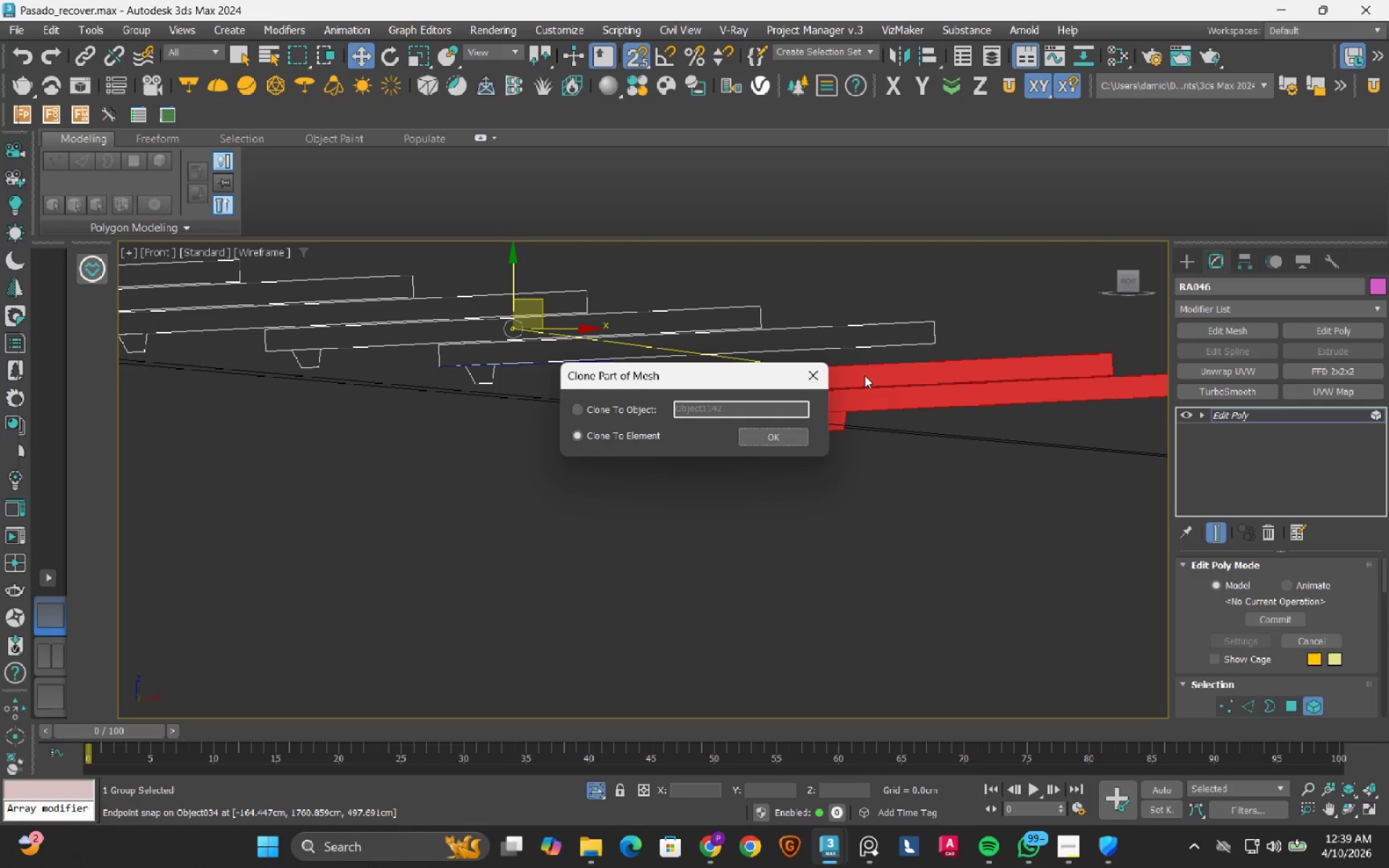 
hold_key(key=ShiftLeft, duration=0.56)
 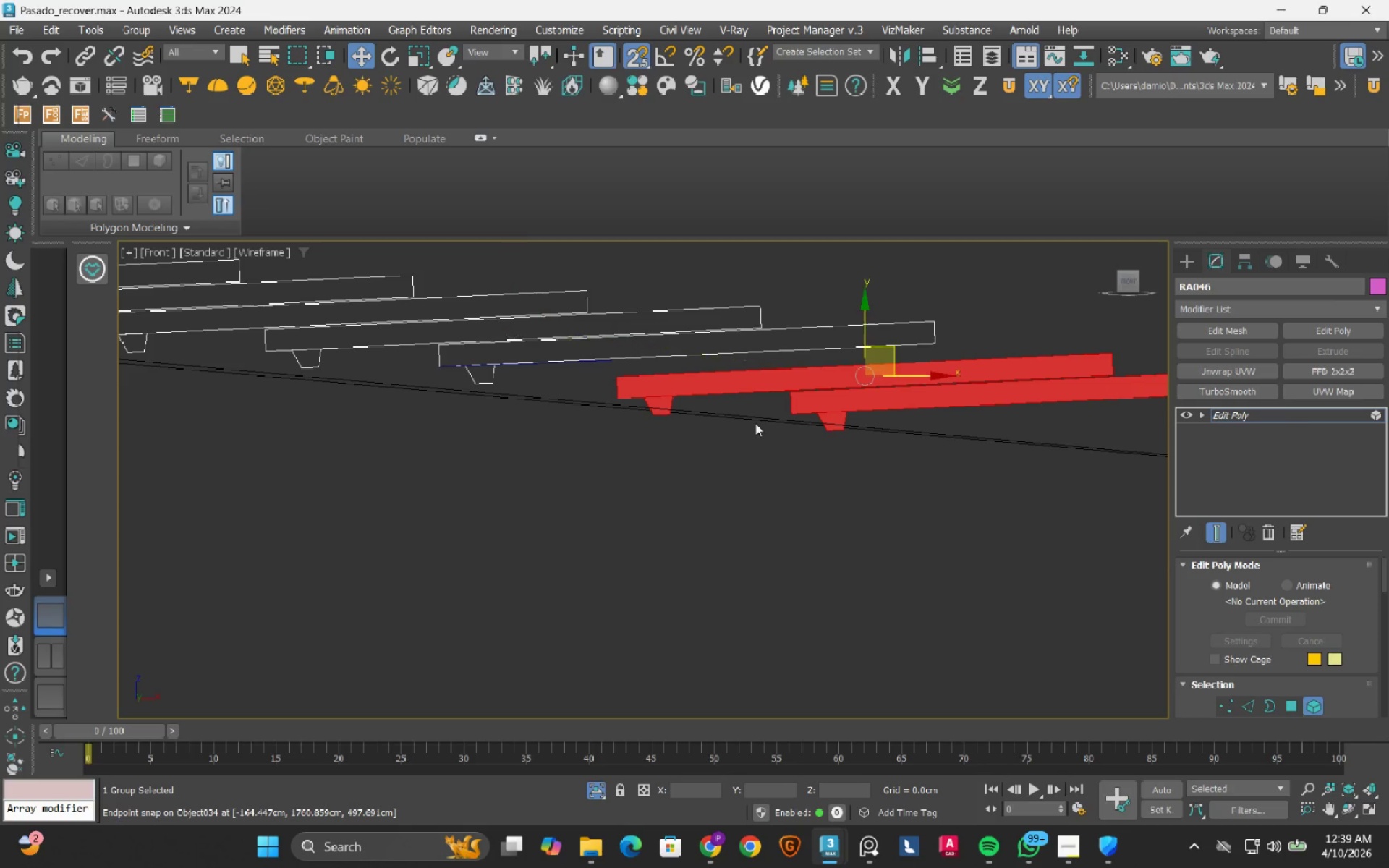 
scroll: coordinate [686, 473], scroll_direction: up, amount: 5.0
 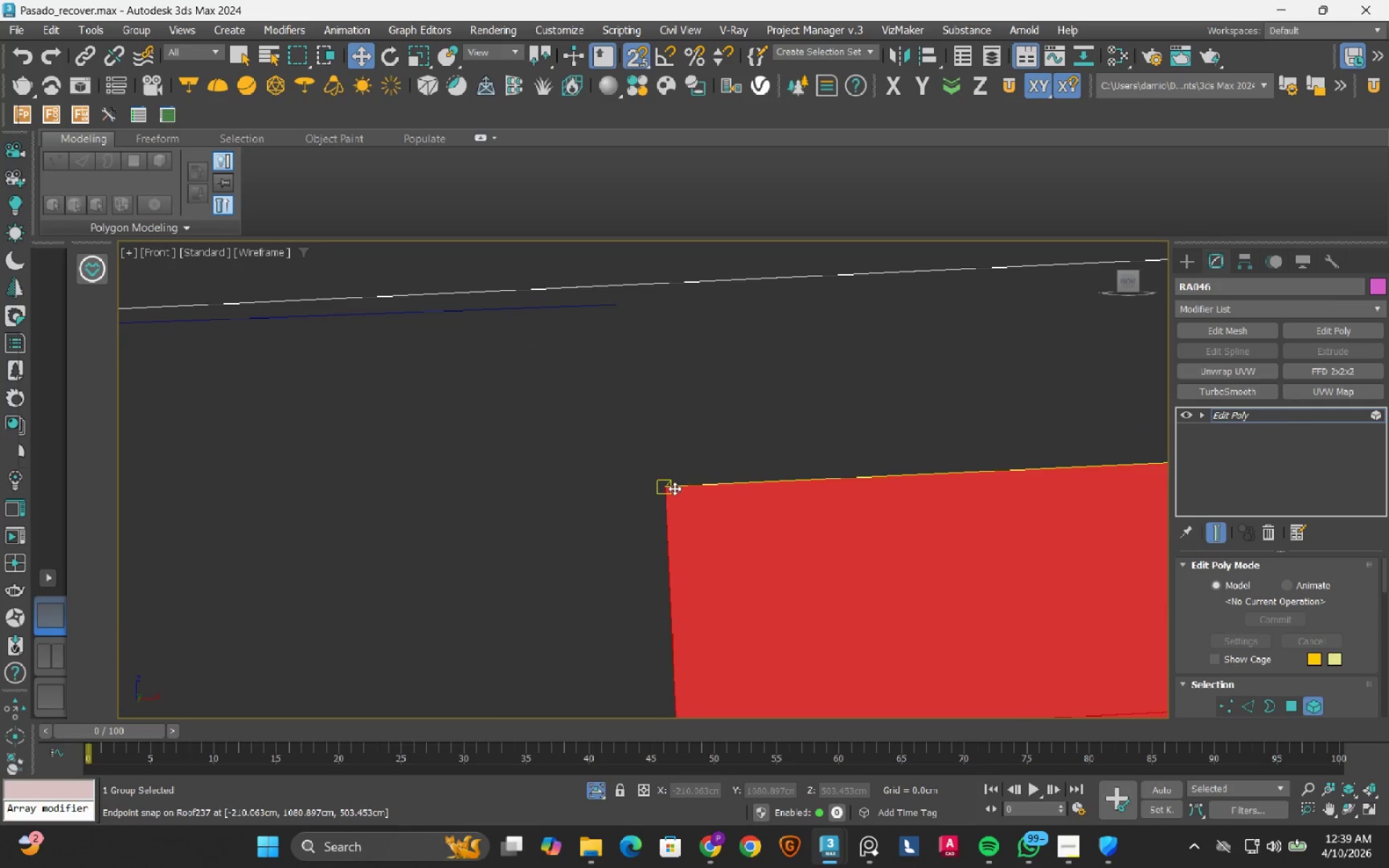 
left_click_drag(start_coordinate=[674, 490], to_coordinate=[619, 305])
 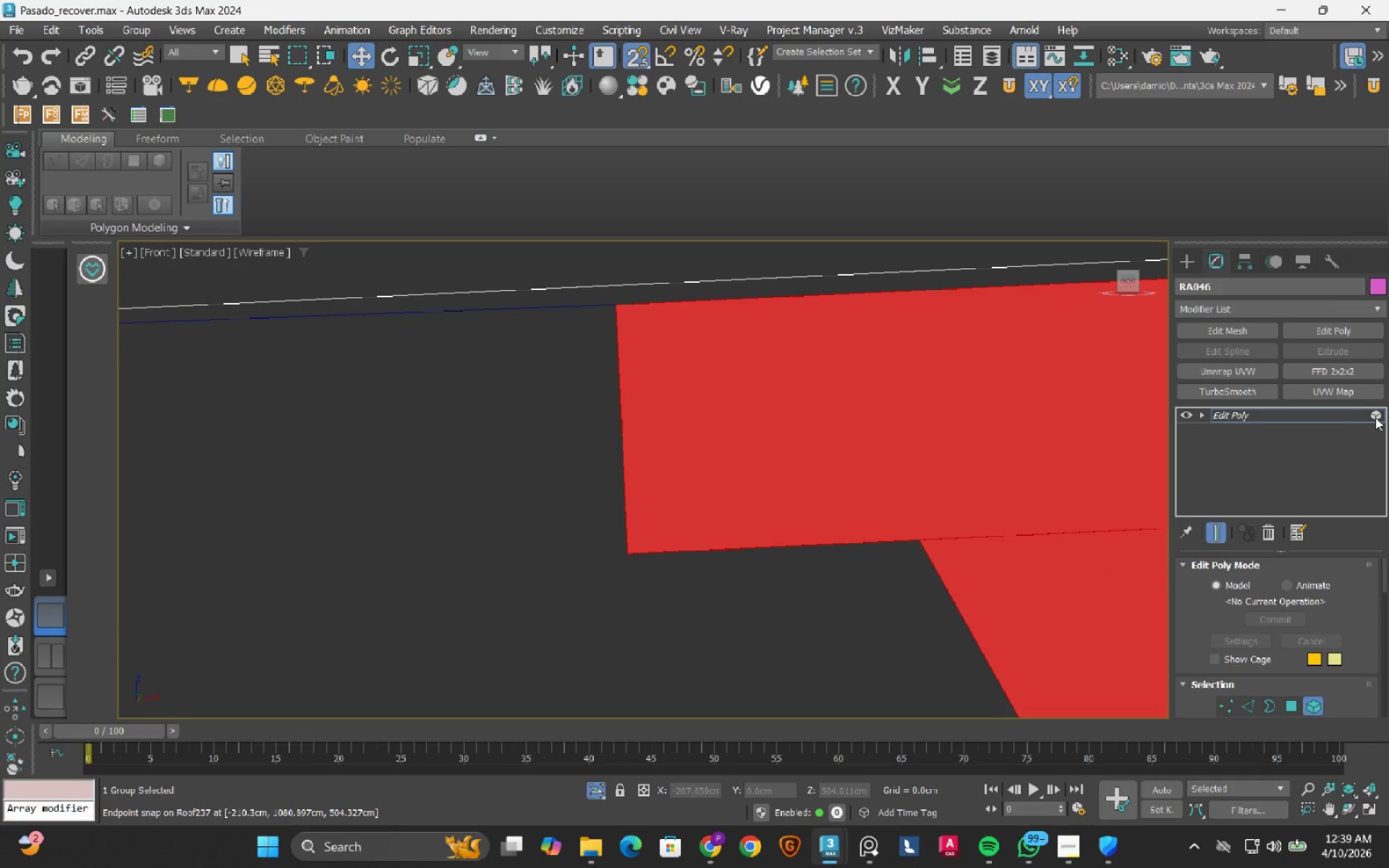 
left_click([1375, 417])
 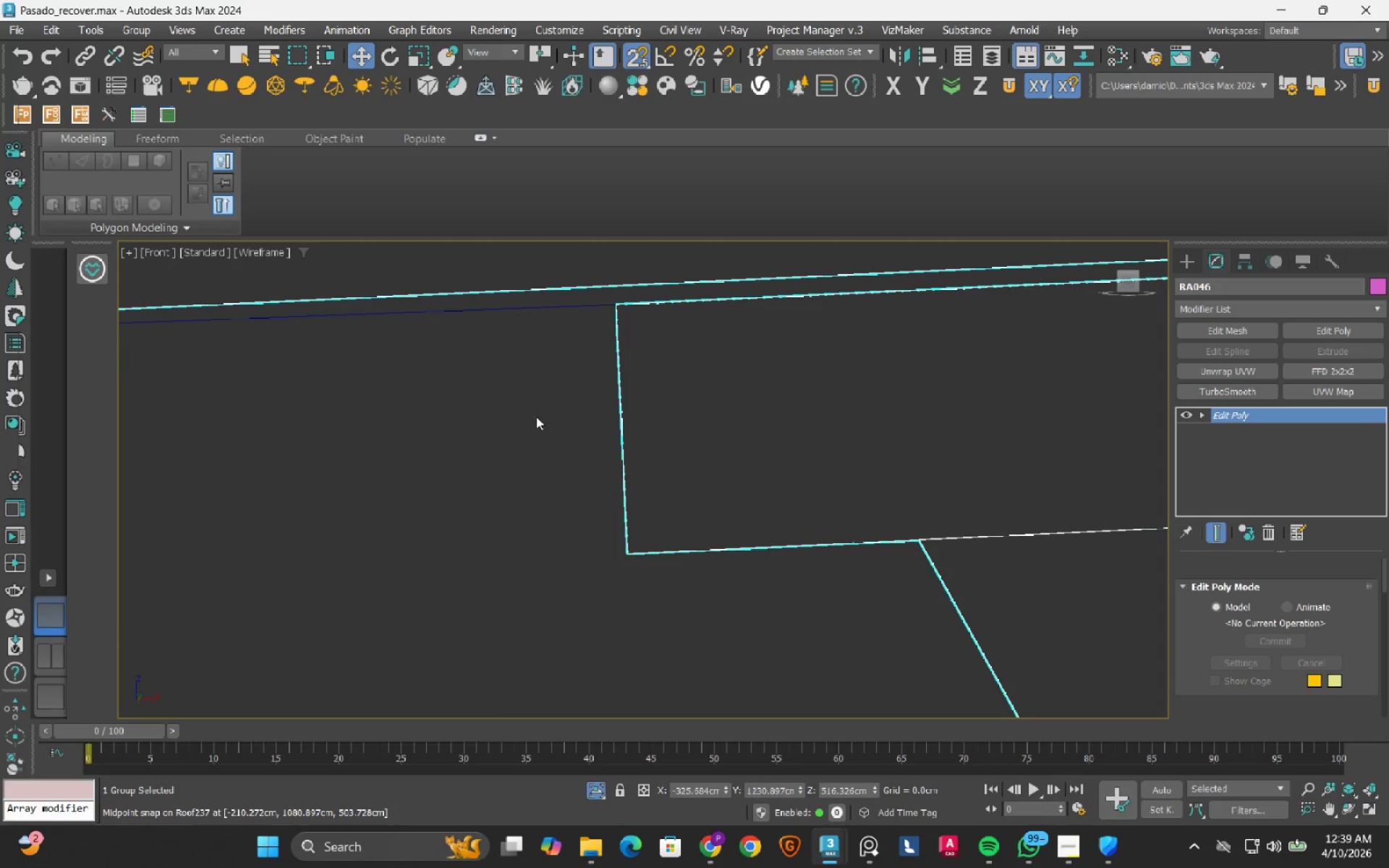 
scroll: coordinate [504, 427], scroll_direction: down, amount: 7.0
 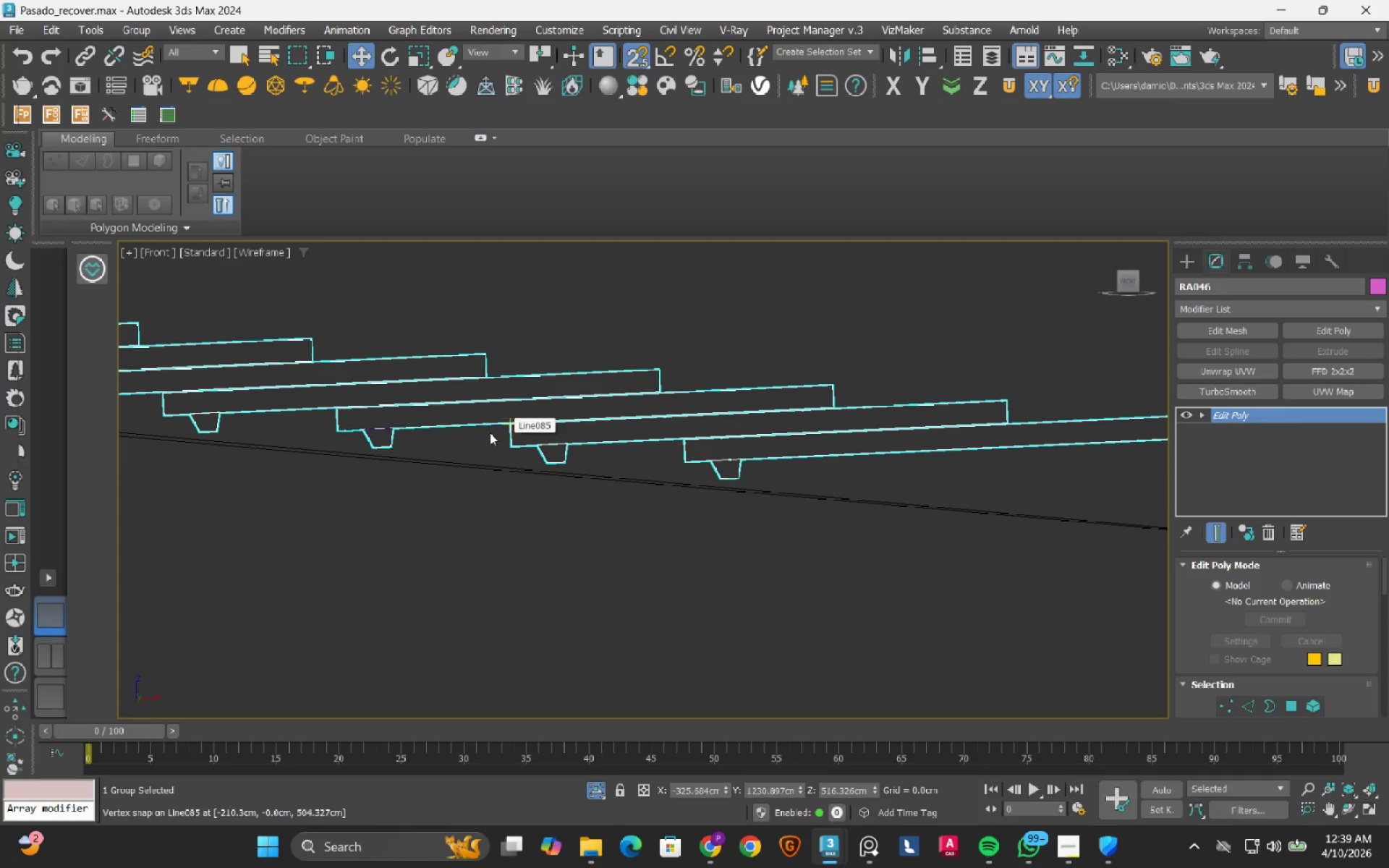 
scroll: coordinate [477, 412], scroll_direction: up, amount: 6.0
 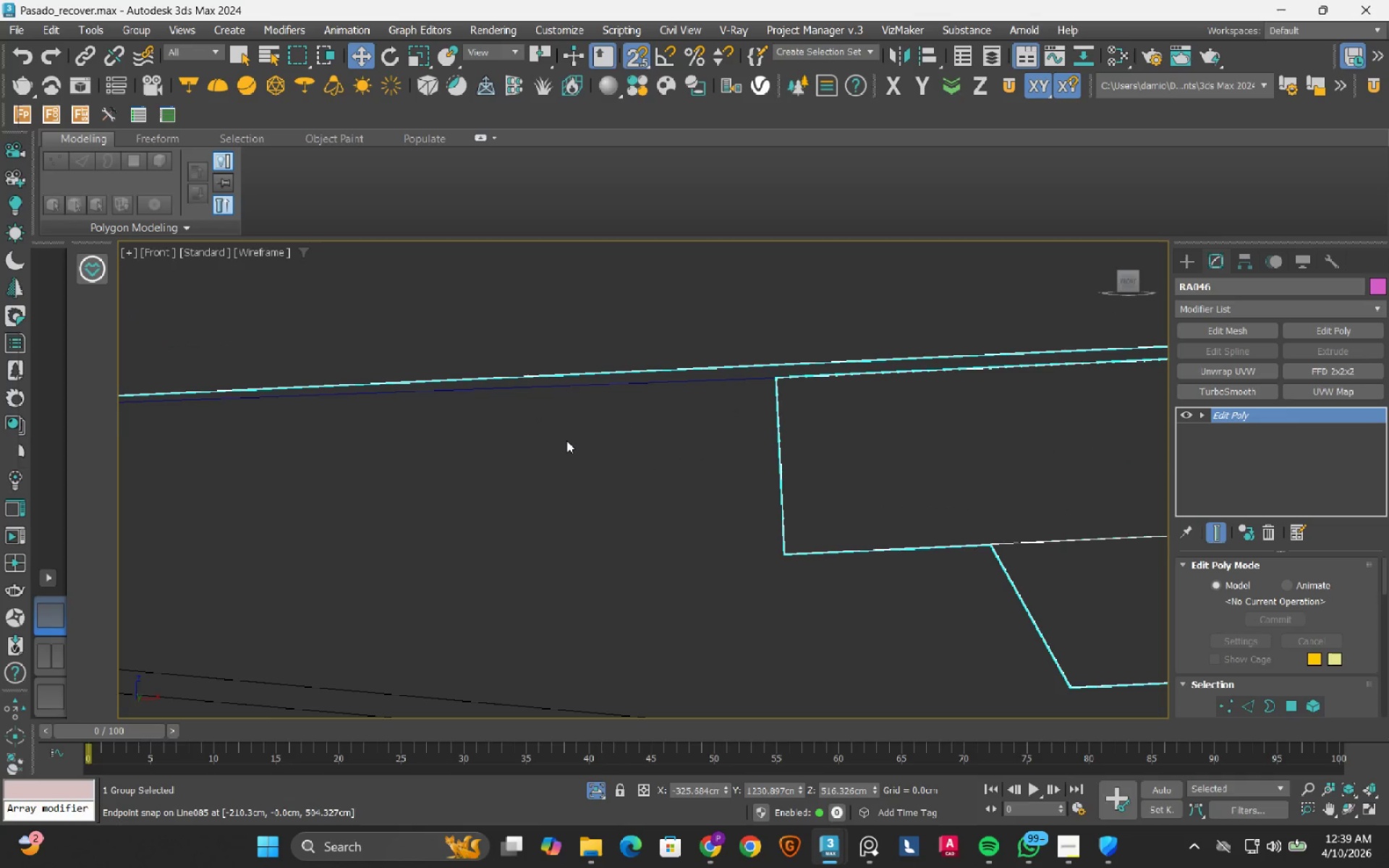 
left_click([571, 439])
 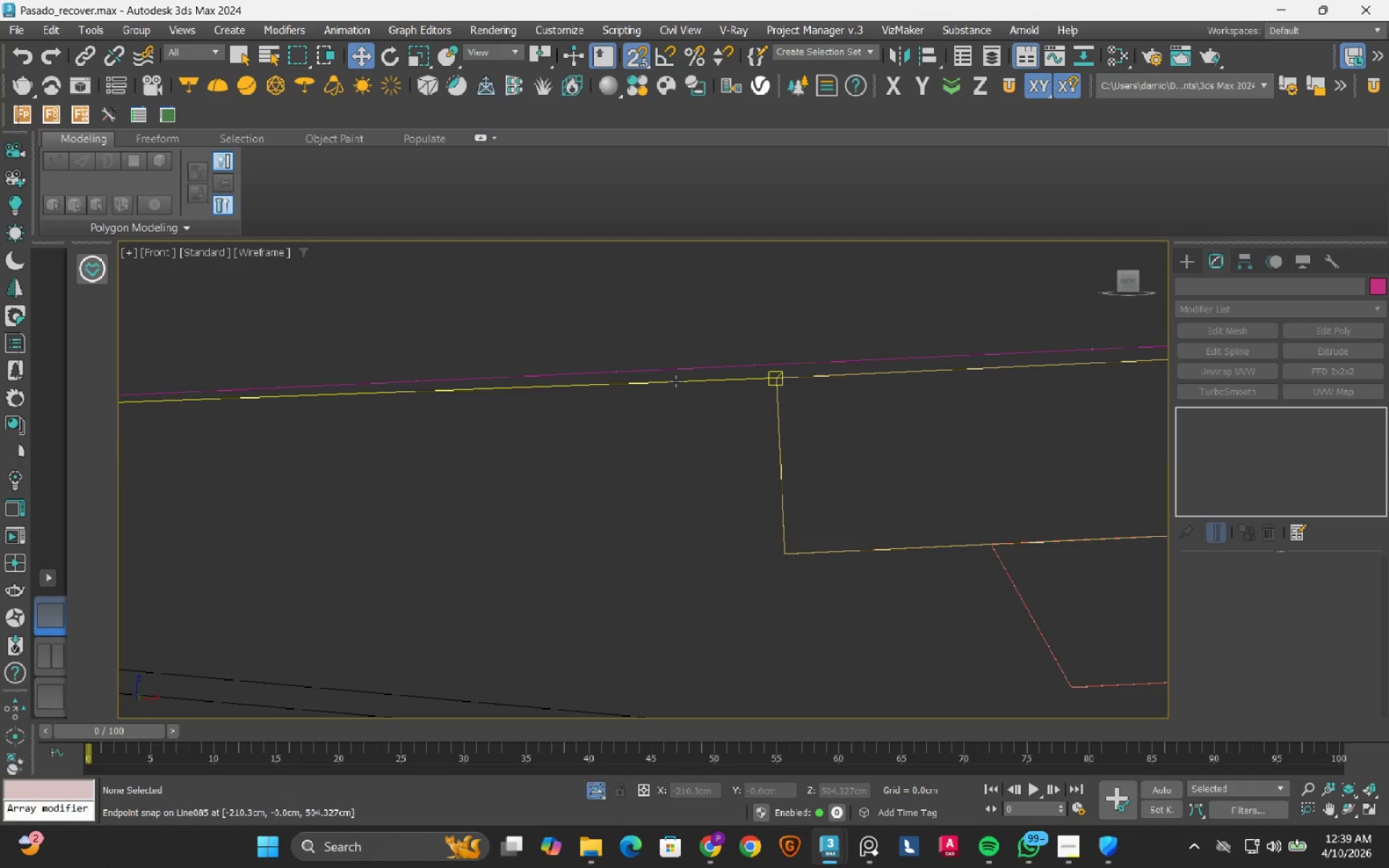 
left_click([676, 381])
 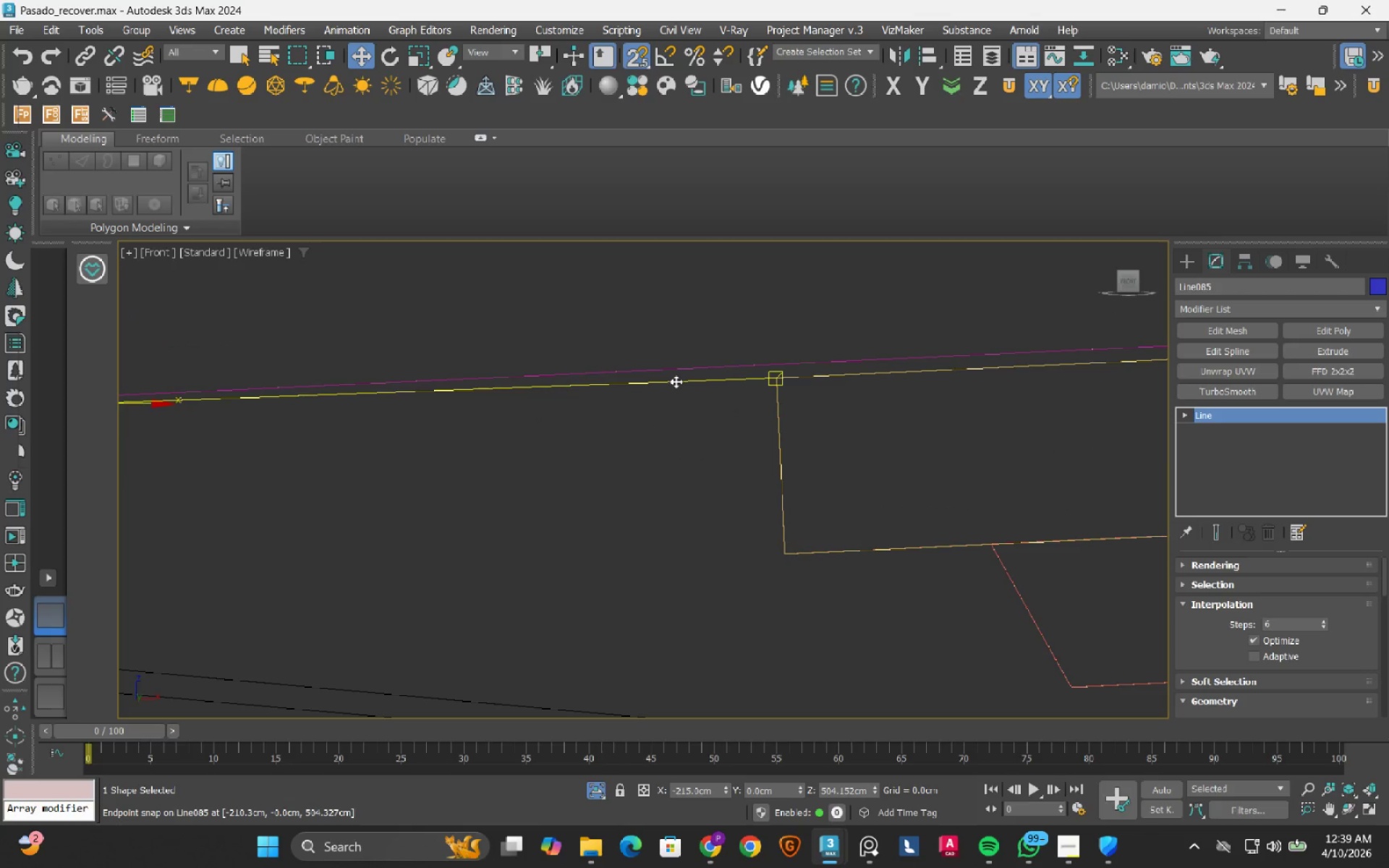 
key(Delete)
 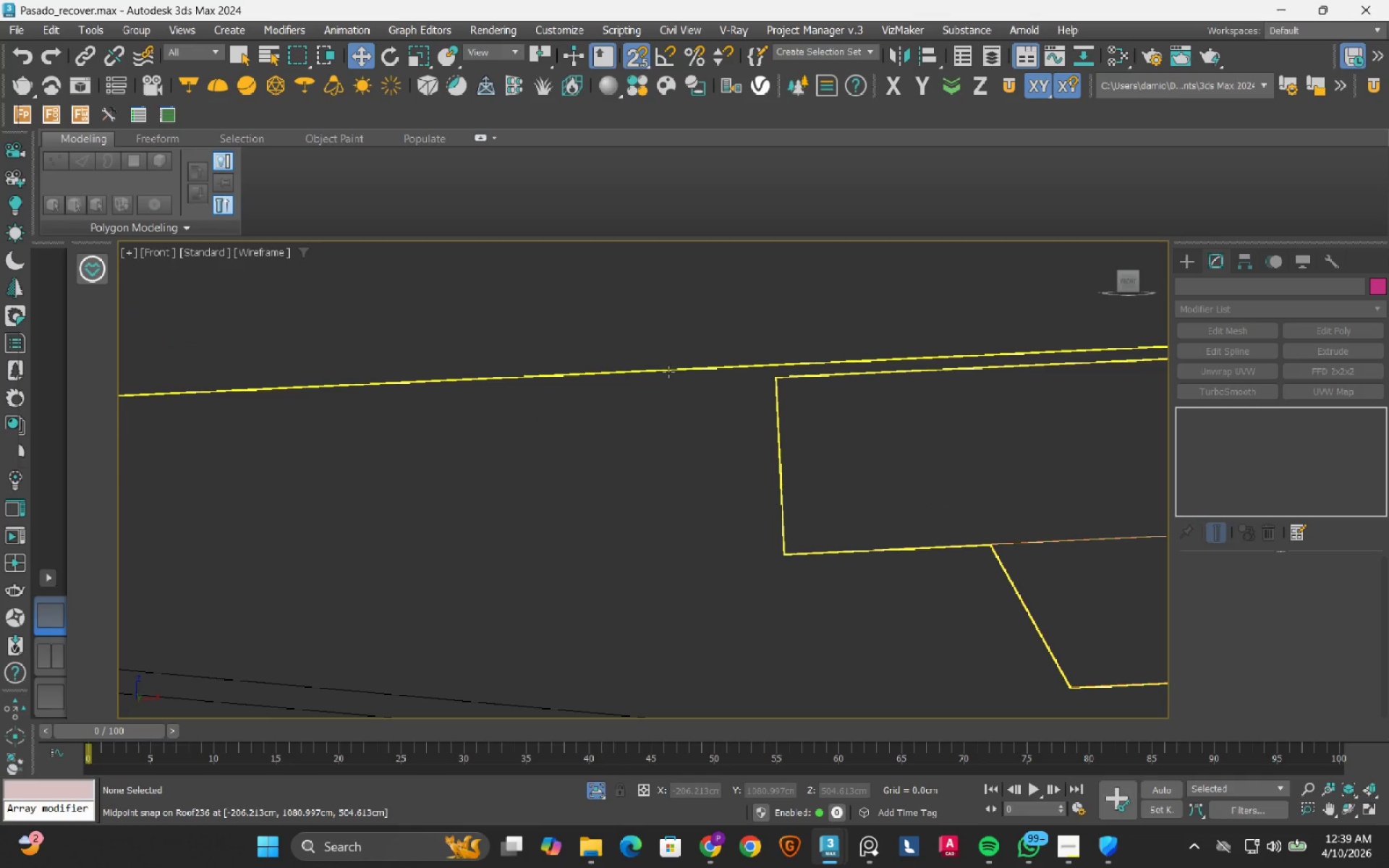 
scroll: coordinate [668, 372], scroll_direction: down, amount: 7.0
 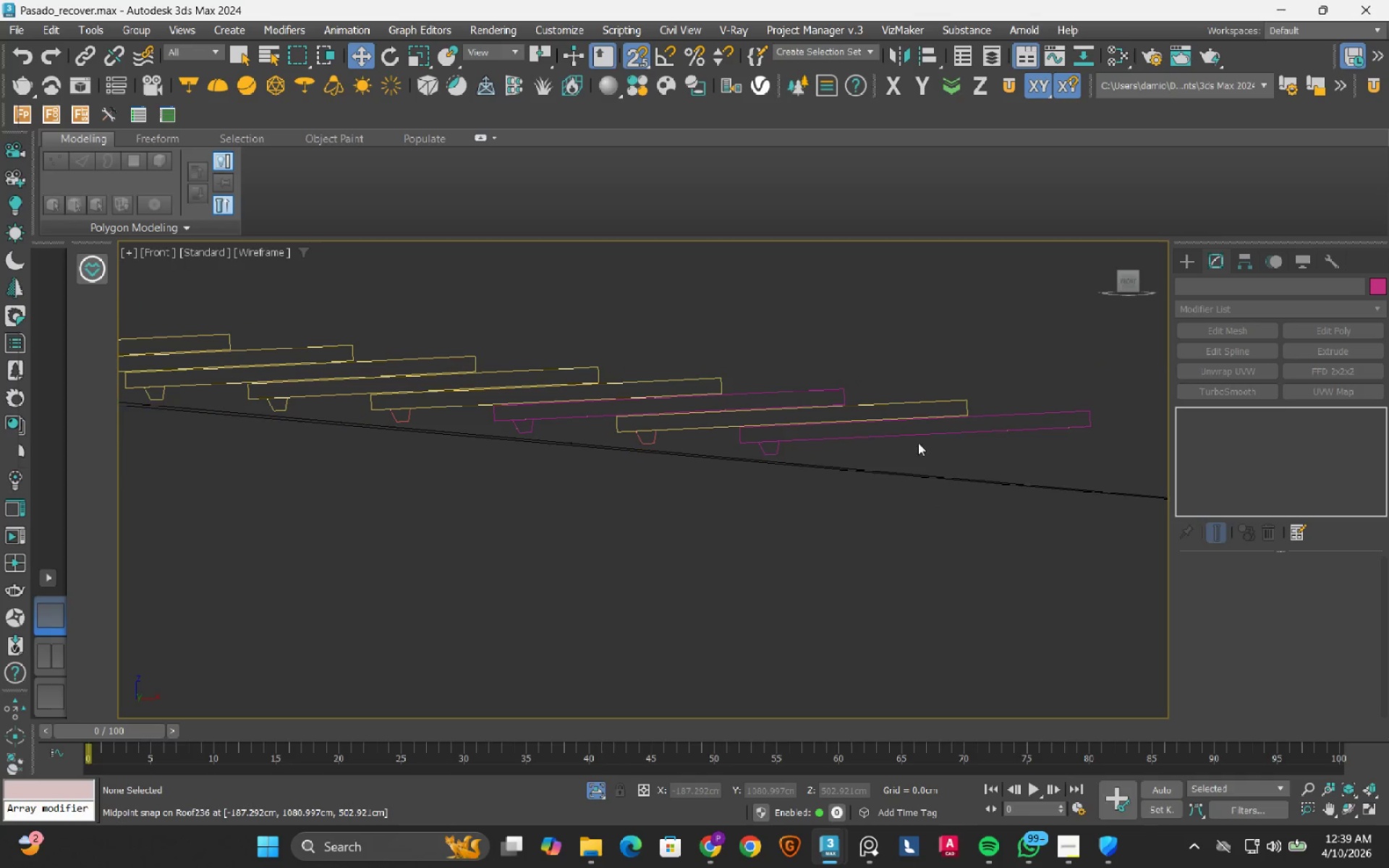 
scroll: coordinate [773, 428], scroll_direction: up, amount: 2.0
 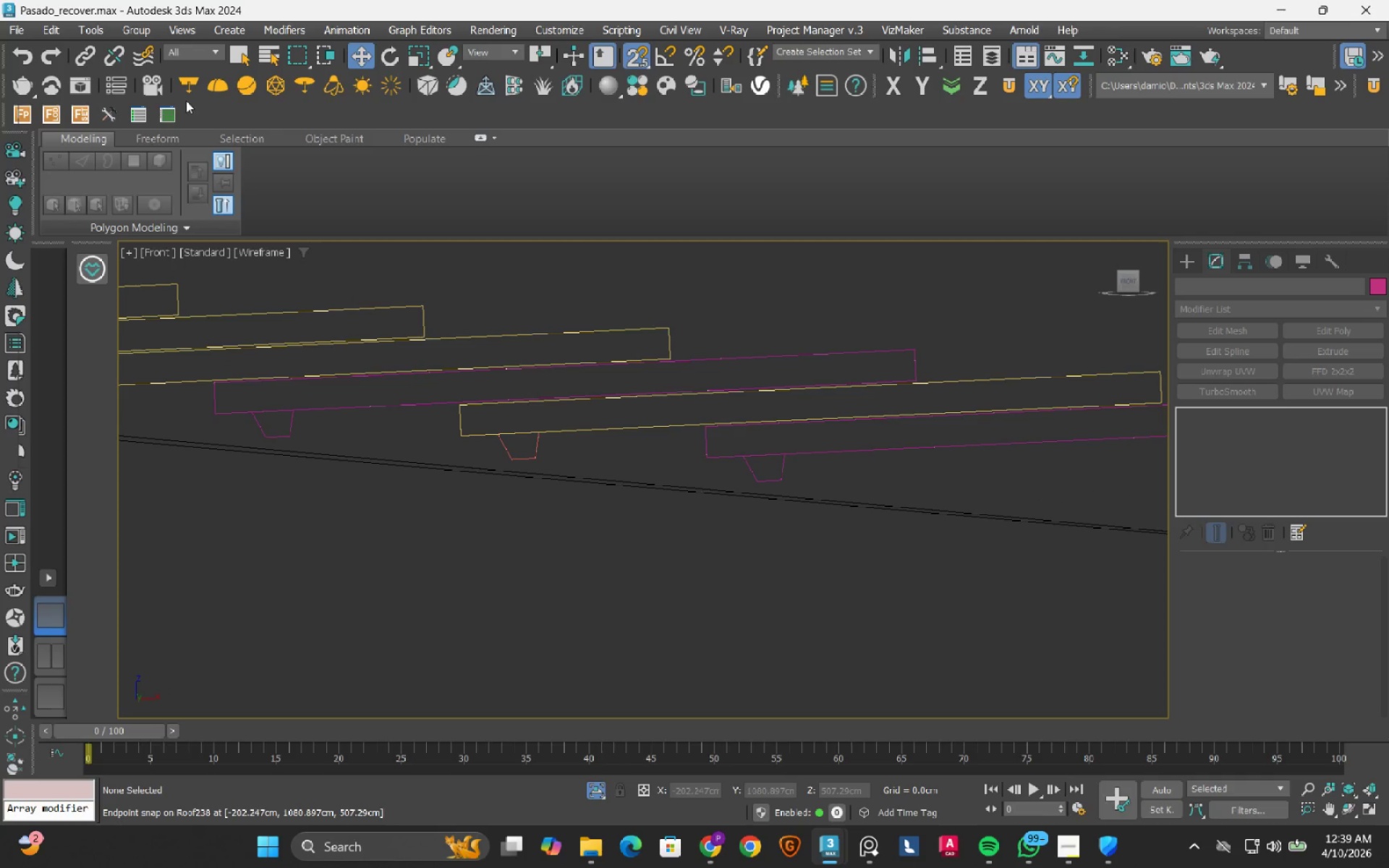 
left_click([15, 50])
 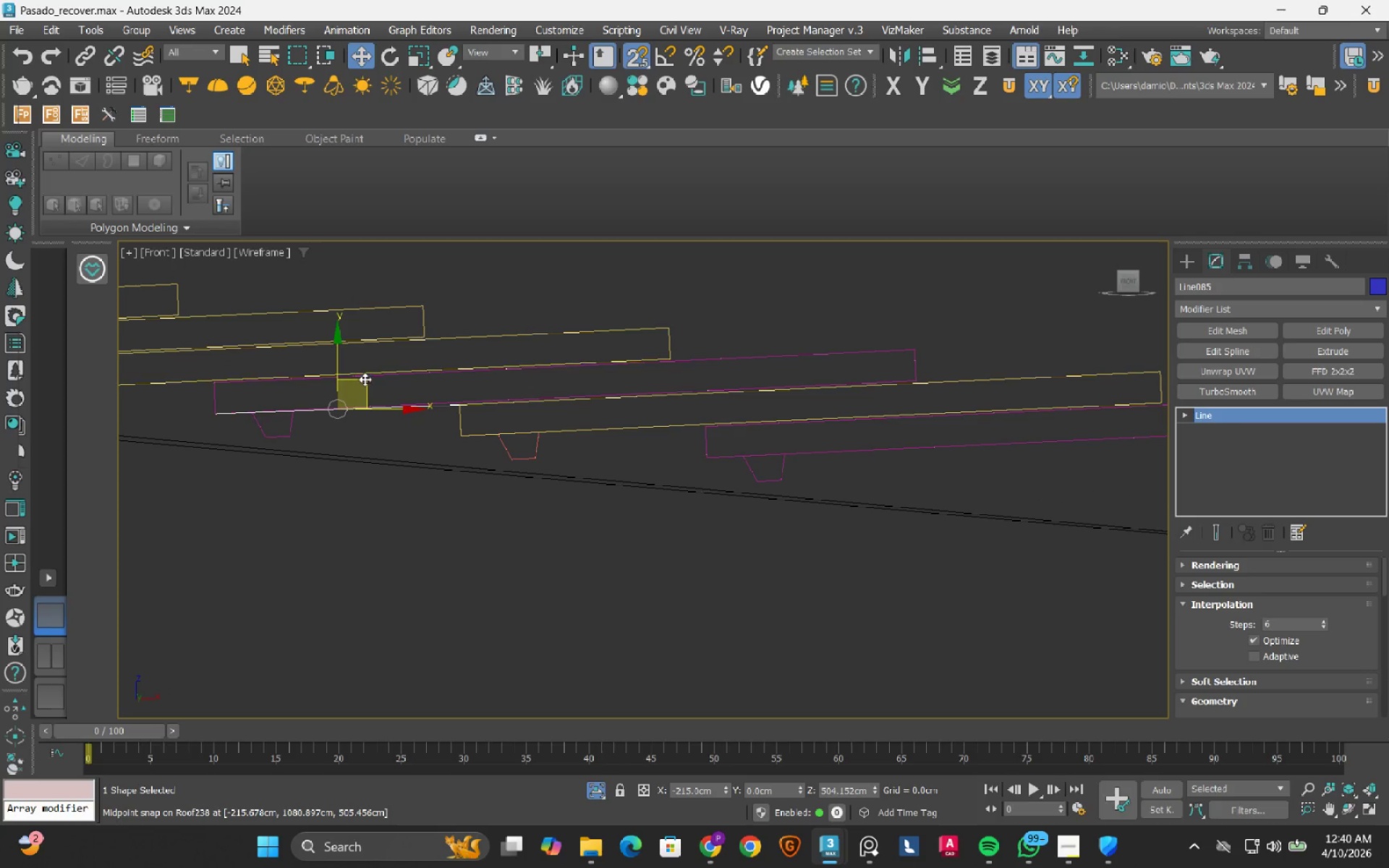 
left_click_drag(start_coordinate=[365, 378], to_coordinate=[825, 469])
 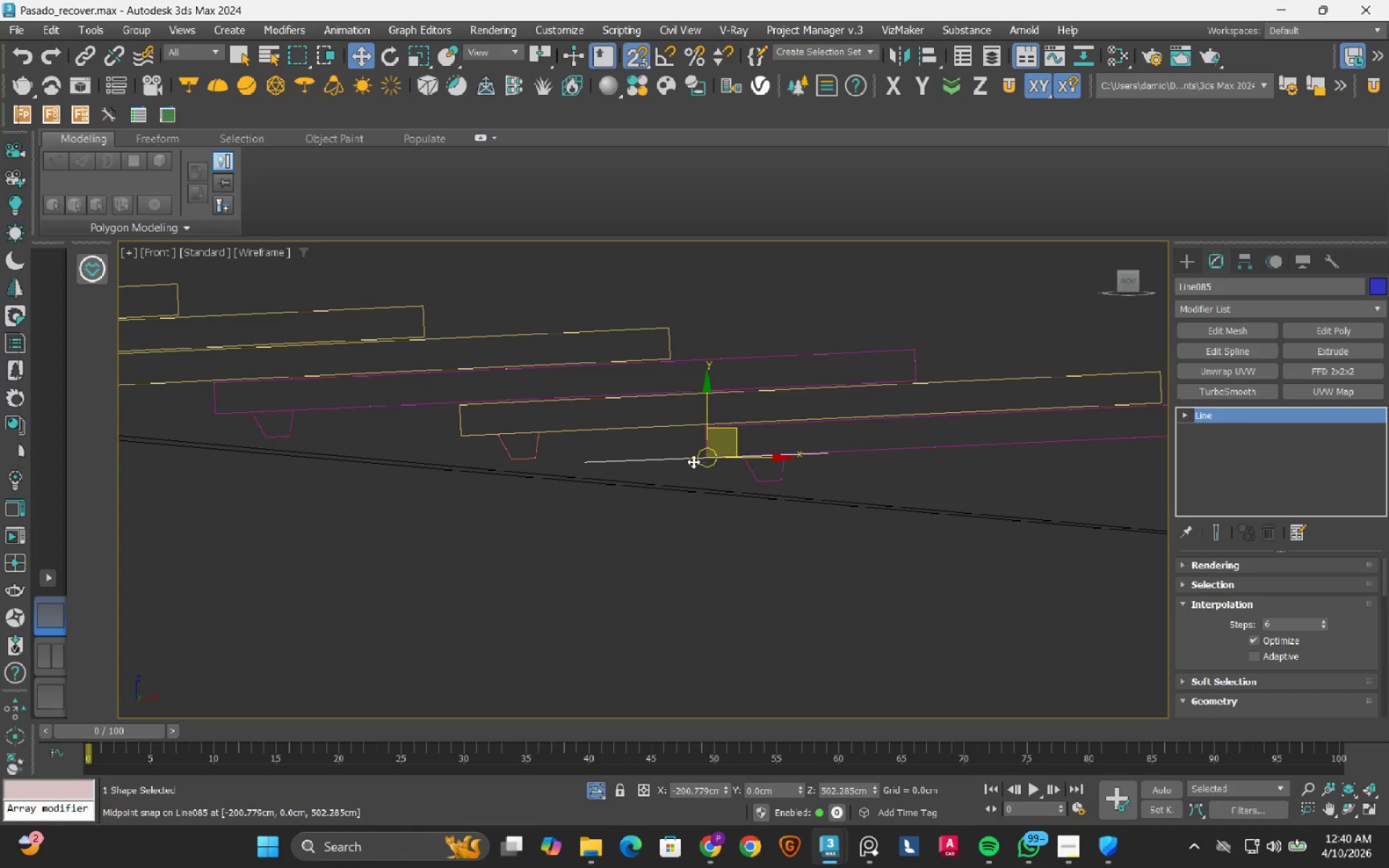 
scroll: coordinate [659, 455], scroll_direction: up, amount: 4.0
 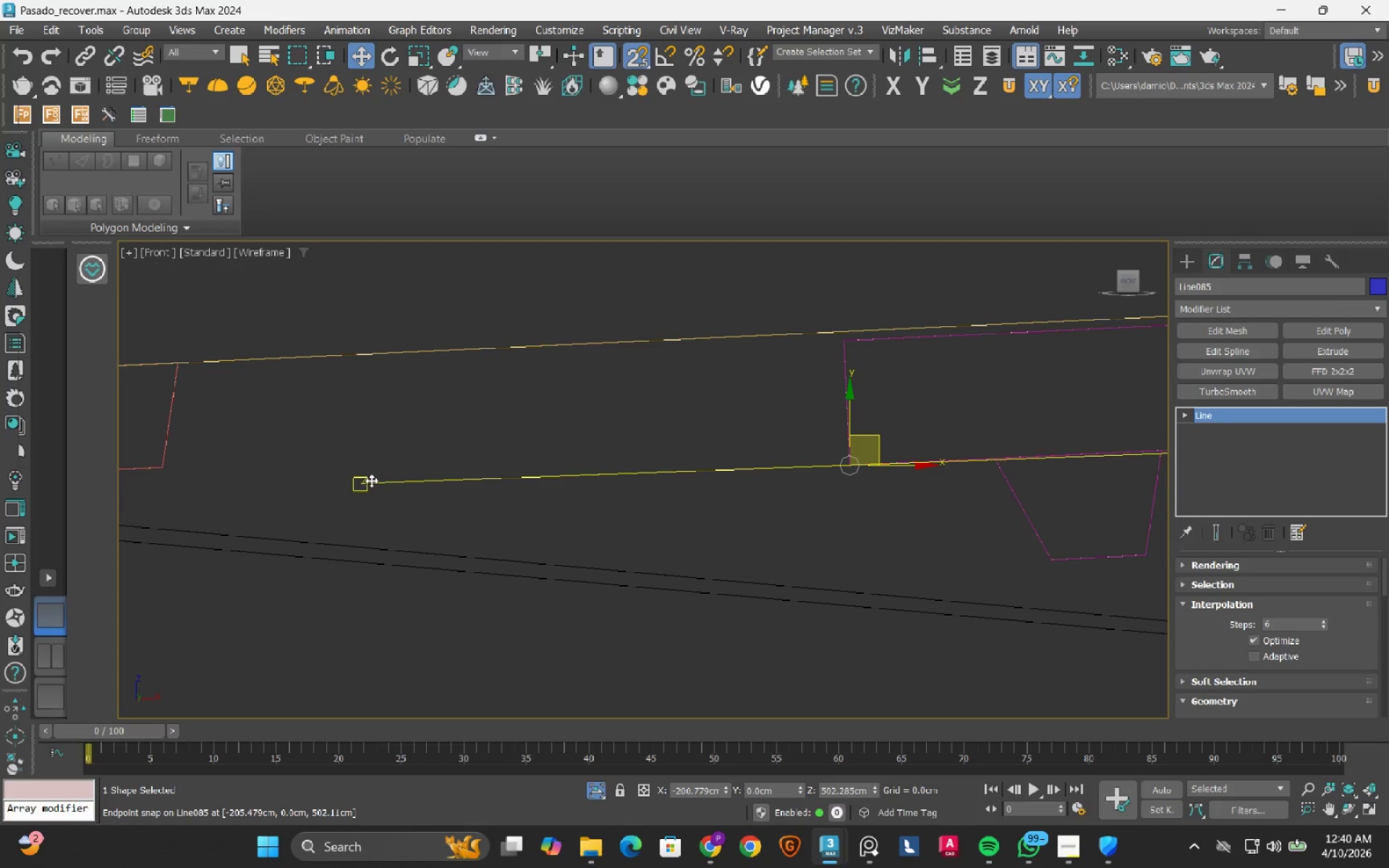 
left_click_drag(start_coordinate=[370, 481], to_coordinate=[854, 466])
 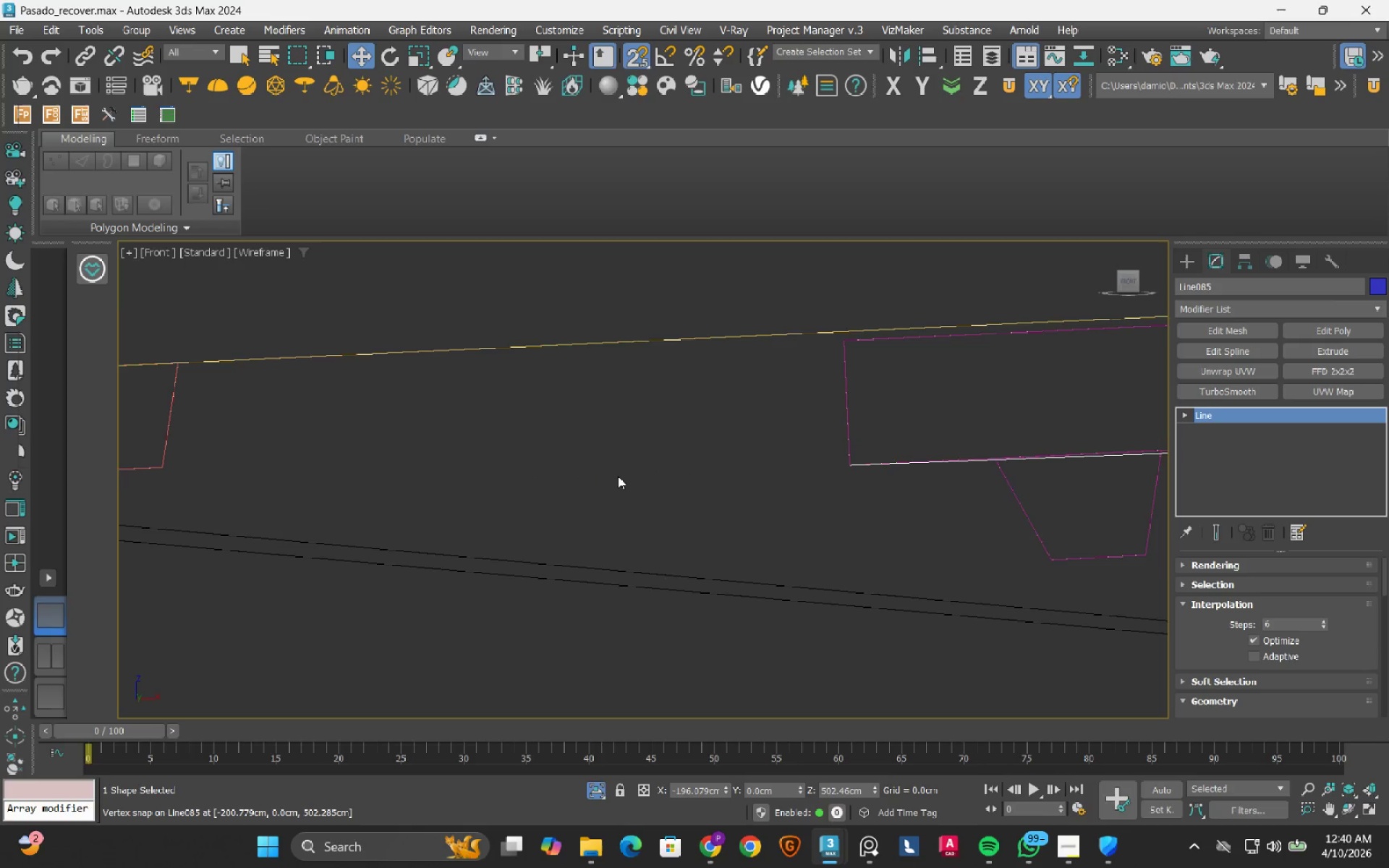 
scroll: coordinate [618, 471], scroll_direction: down, amount: 3.0
 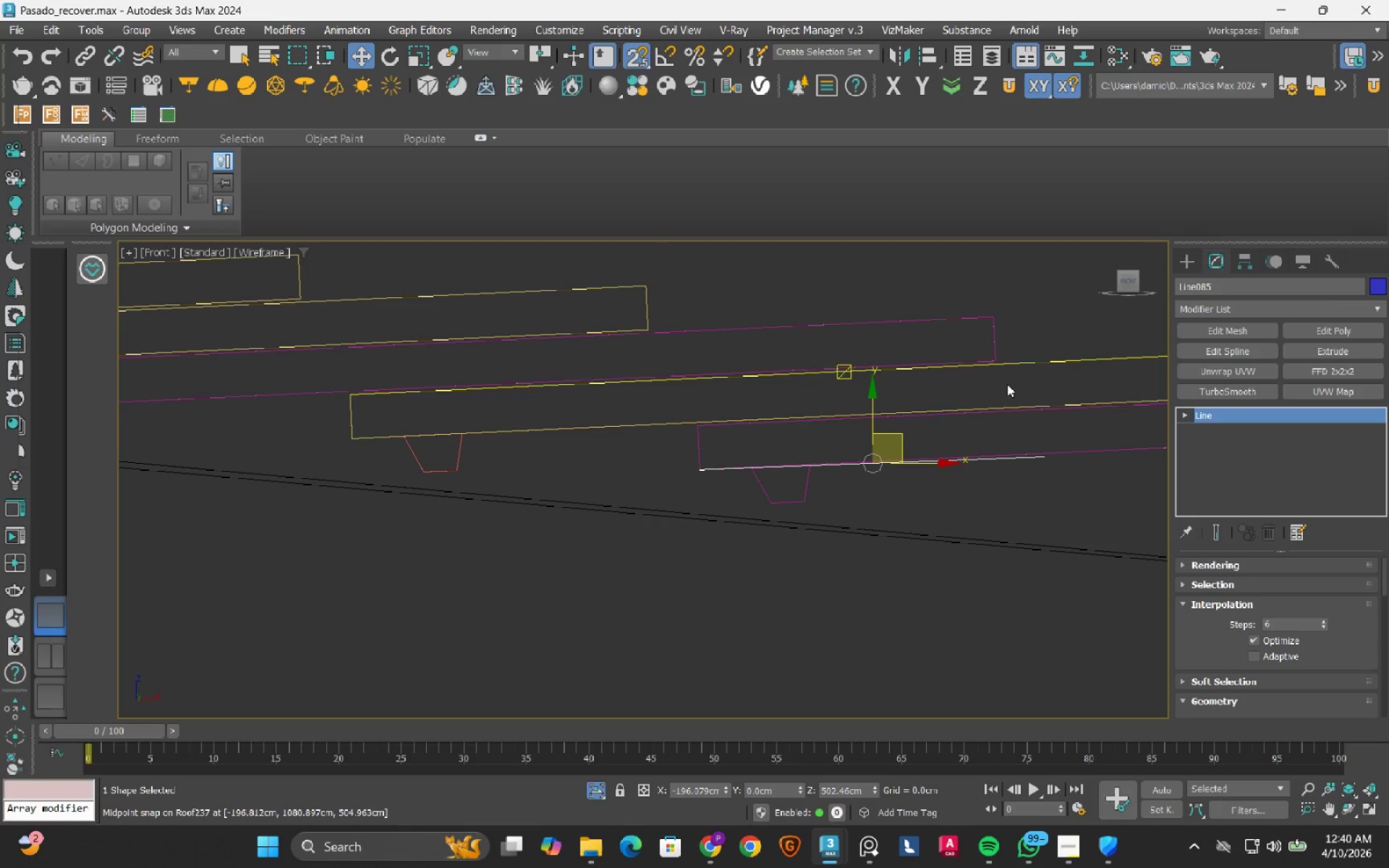 
left_click([996, 414])
 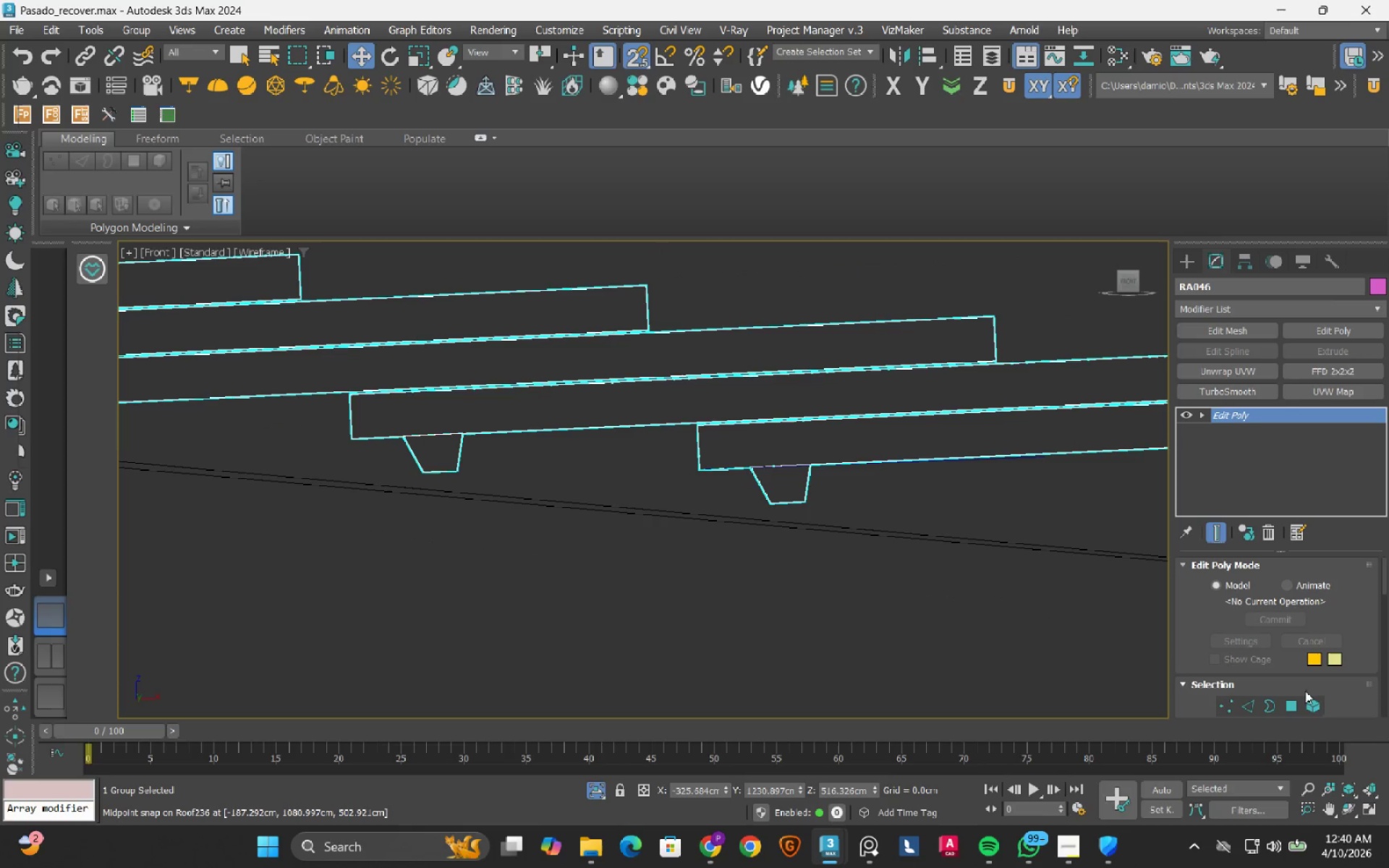 
left_click([1312, 708])
 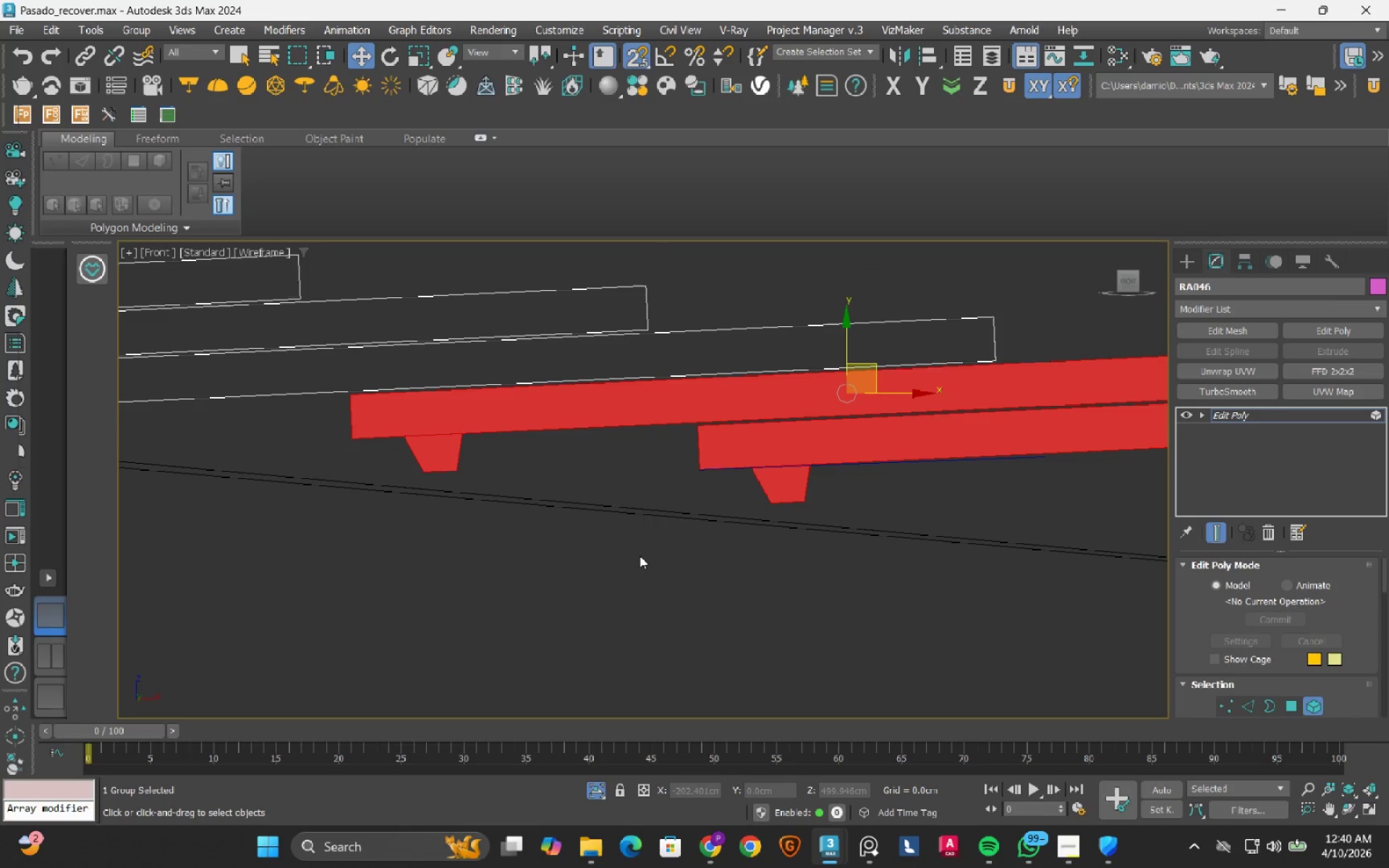 
scroll: coordinate [640, 555], scroll_direction: down, amount: 2.0
 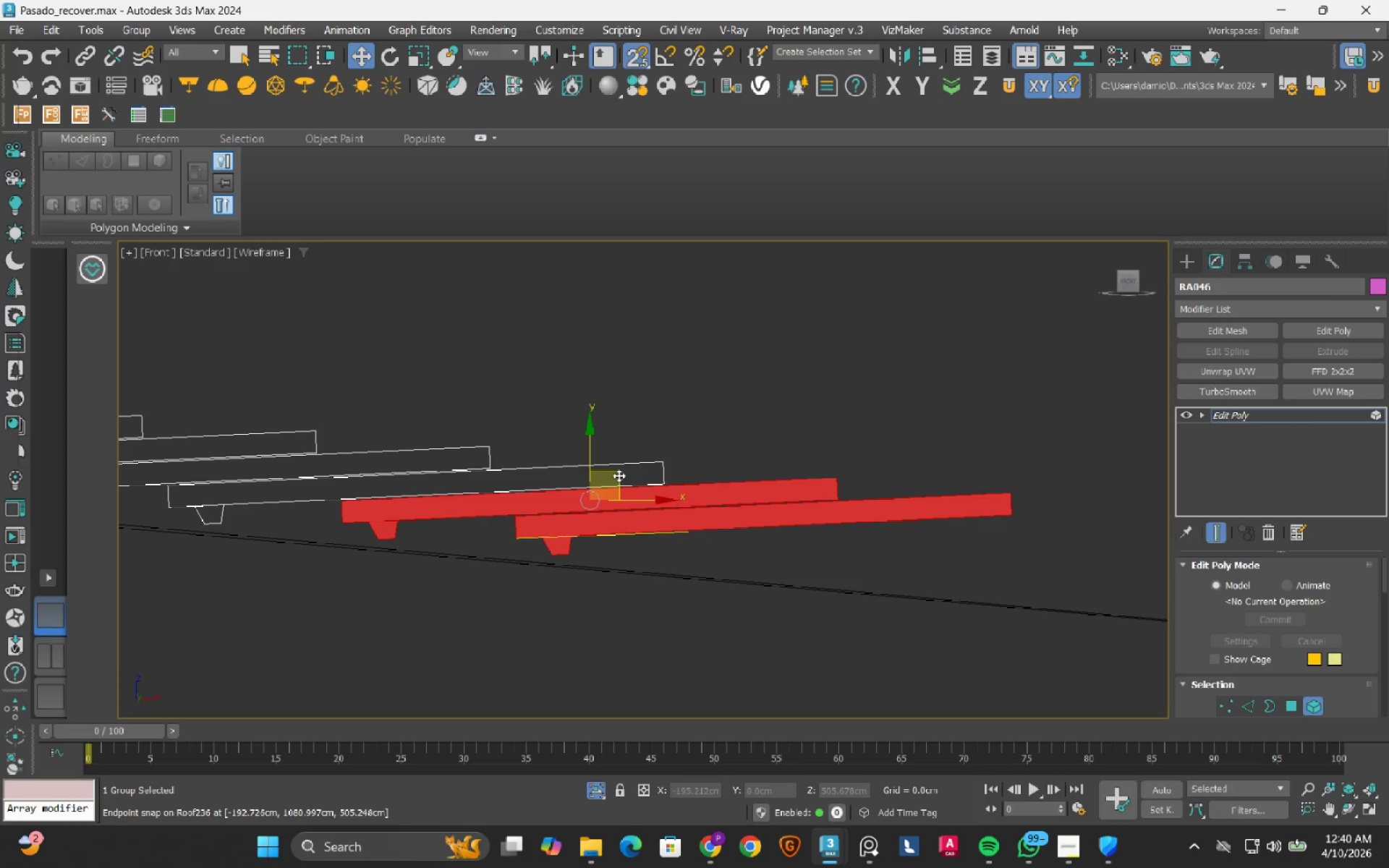 
hold_key(key=ControlLeft, duration=2.39)
hold_key(key=ShiftLeft, duration=1.5)
left_click_drag(start_coordinate=[619, 475], to_coordinate=[891, 545])
 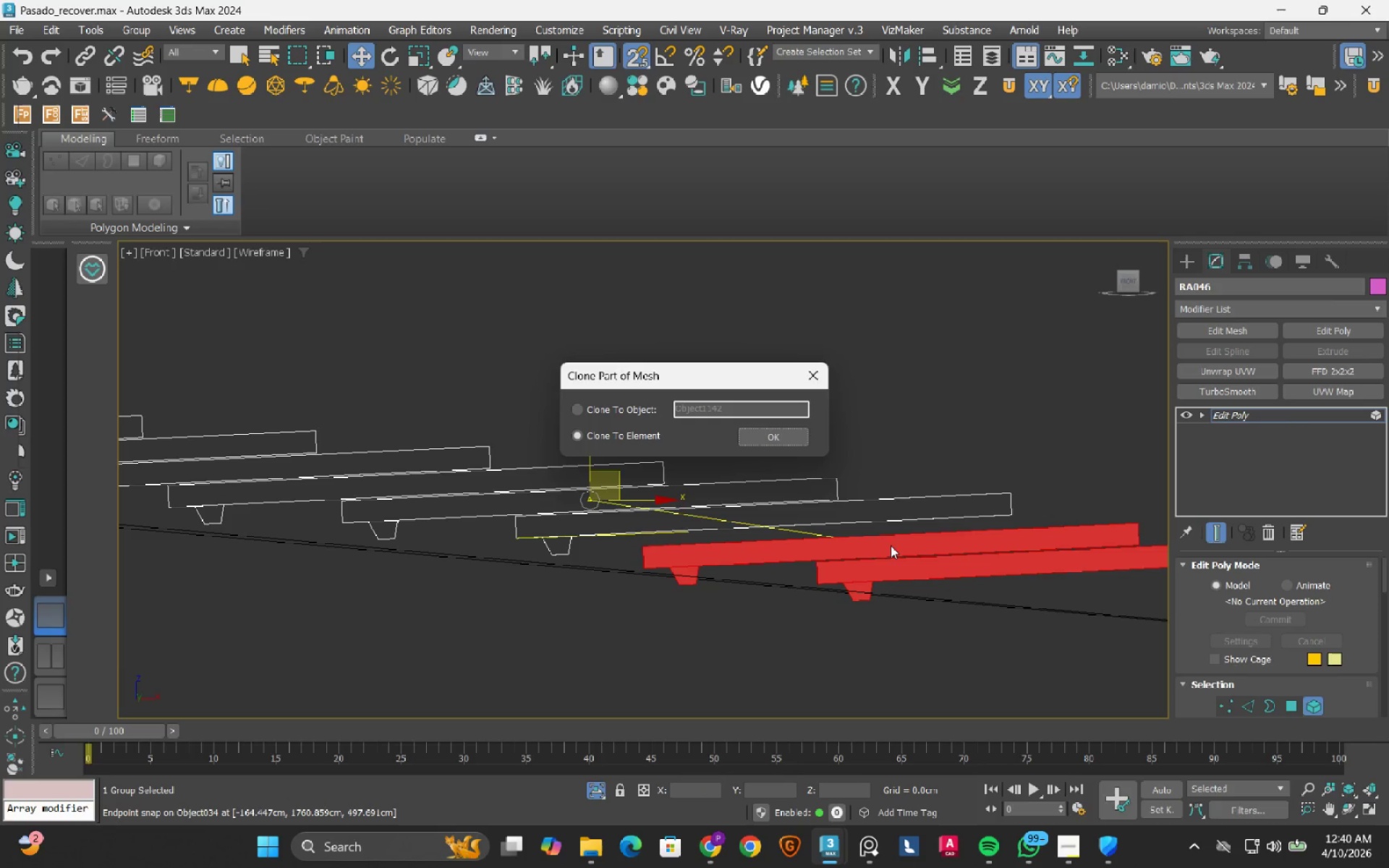 
hold_key(key=ShiftLeft, duration=0.62)
 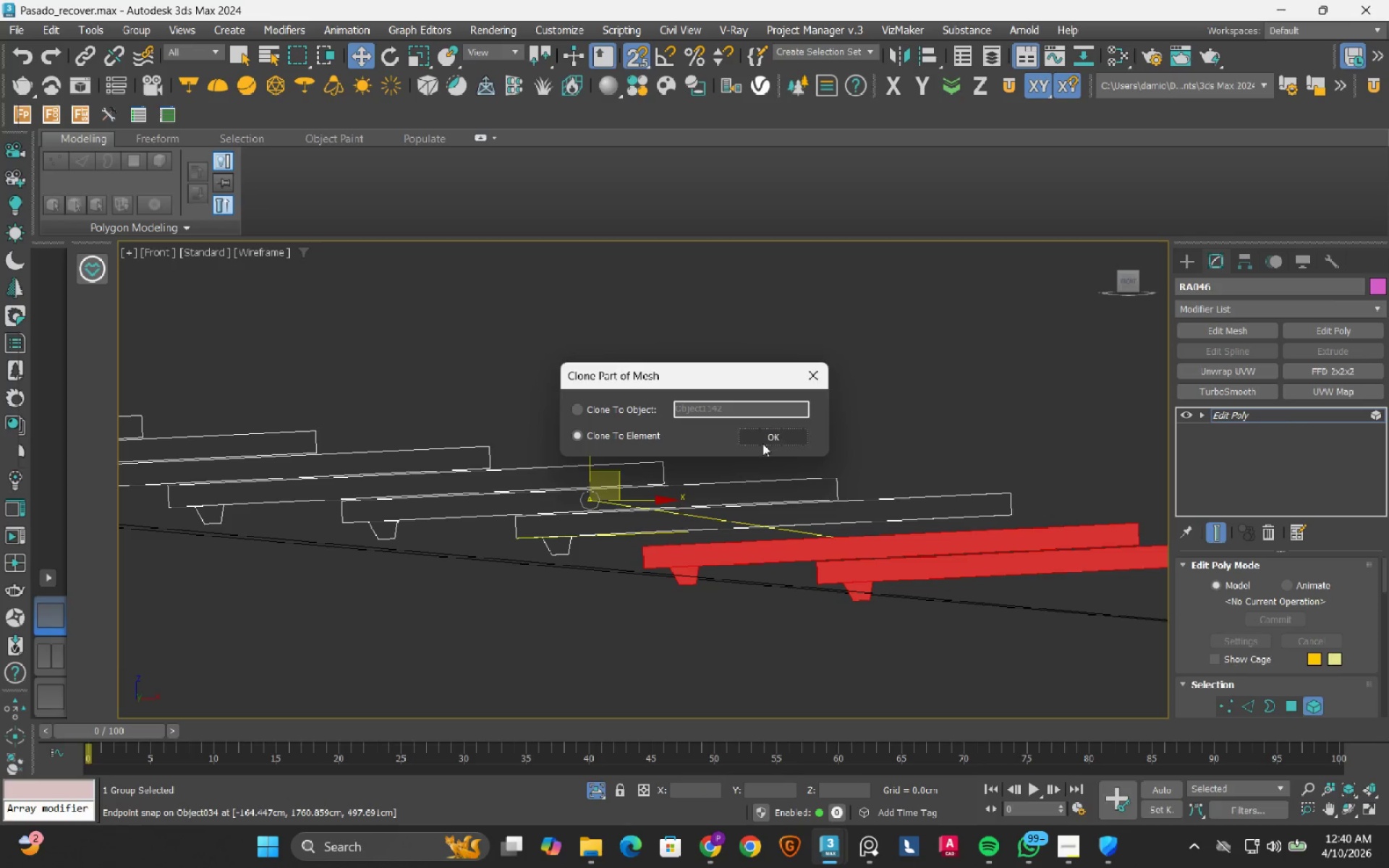 
left_click([768, 434])
 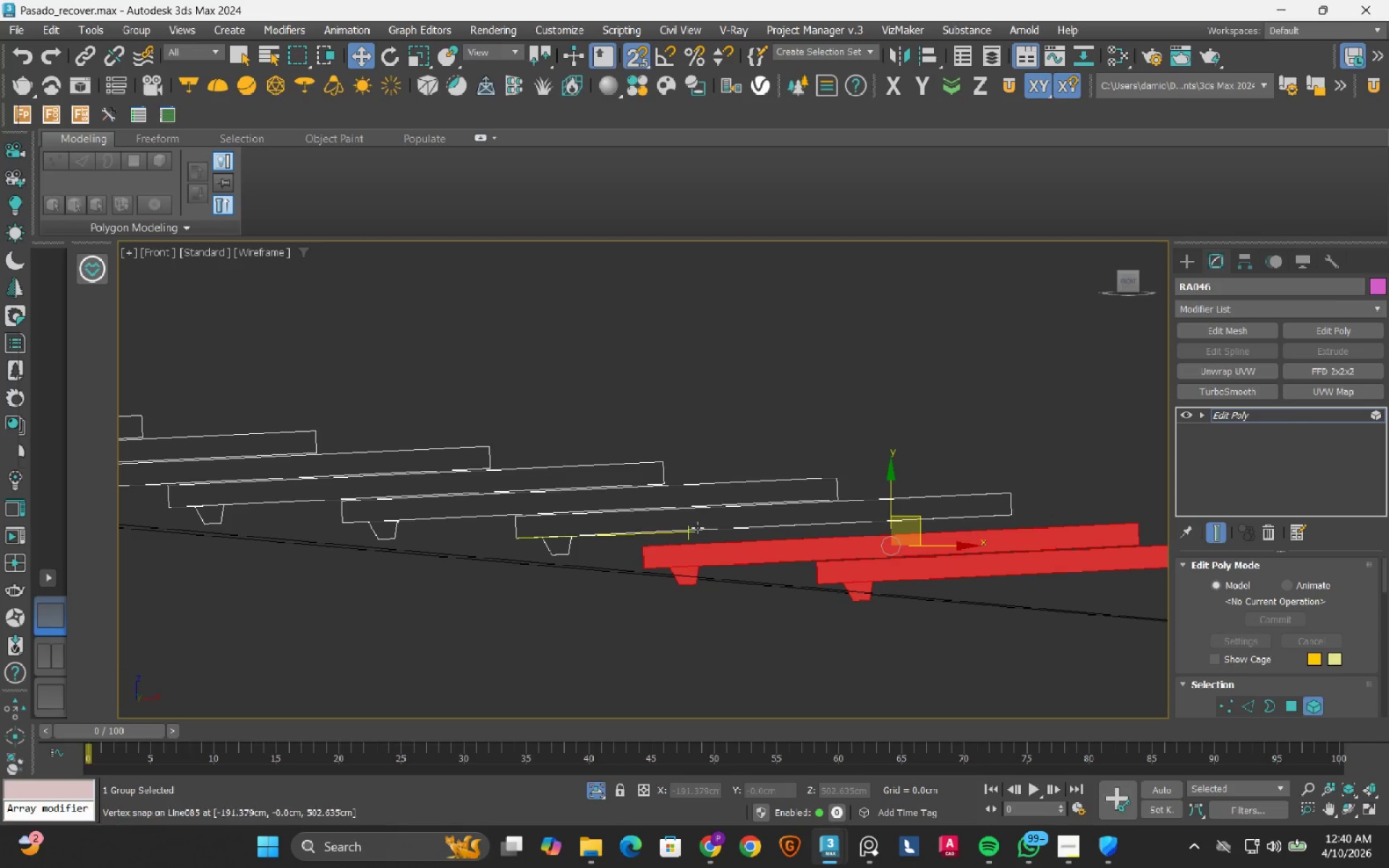 
scroll: coordinate [697, 528], scroll_direction: up, amount: 4.0
 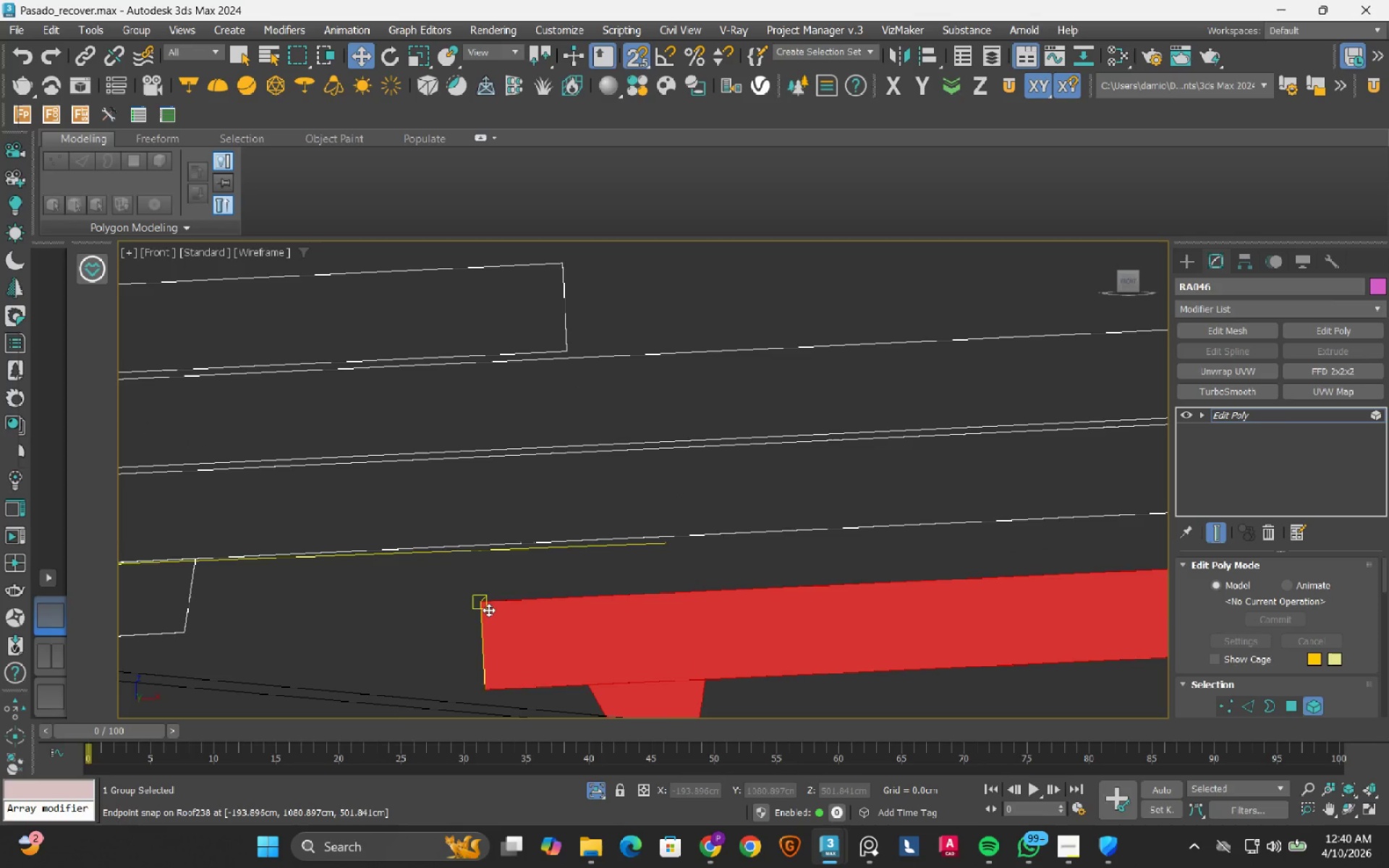 
left_click_drag(start_coordinate=[487, 607], to_coordinate=[668, 547])
 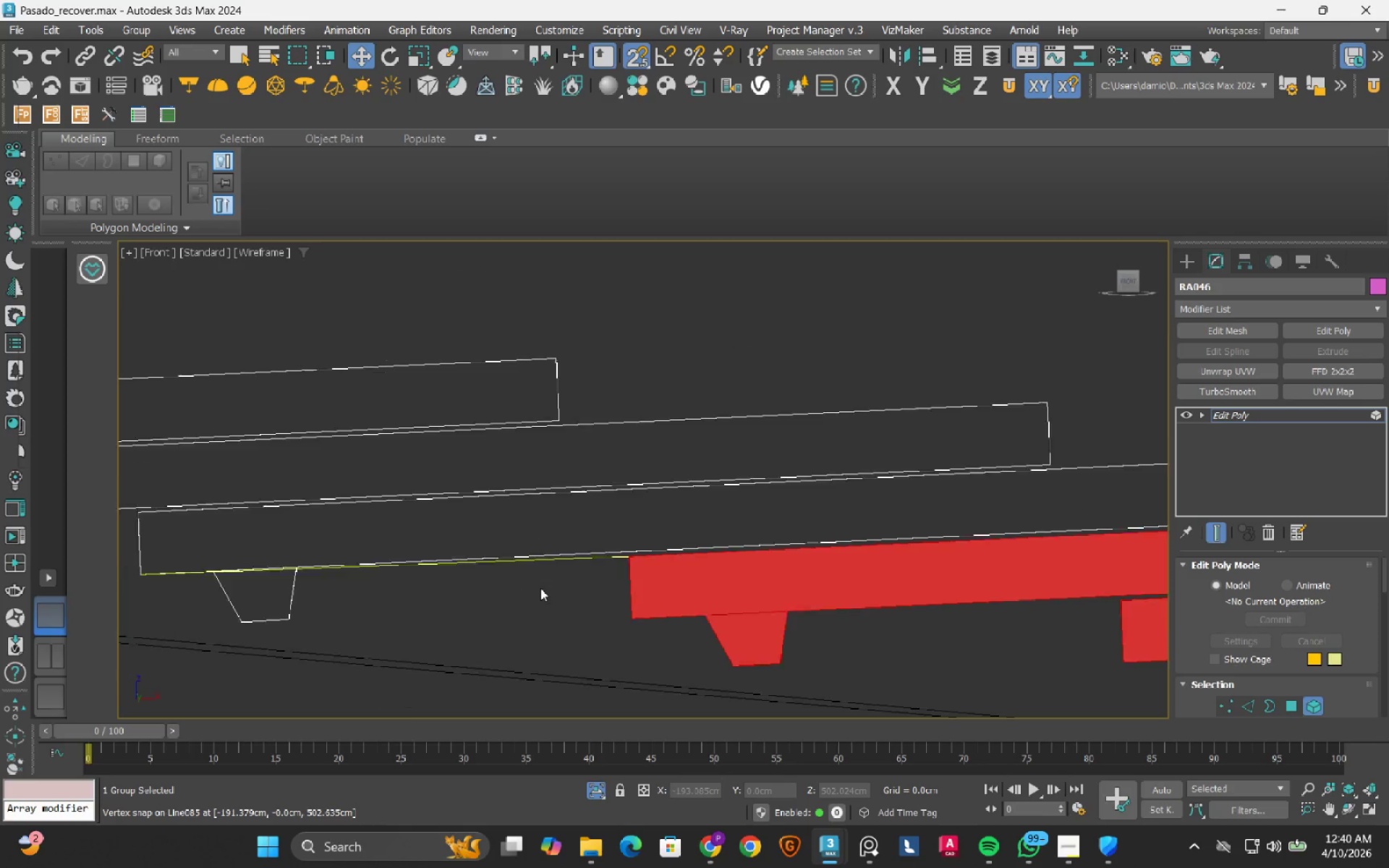 
scroll: coordinate [540, 588], scroll_direction: down, amount: 5.0
 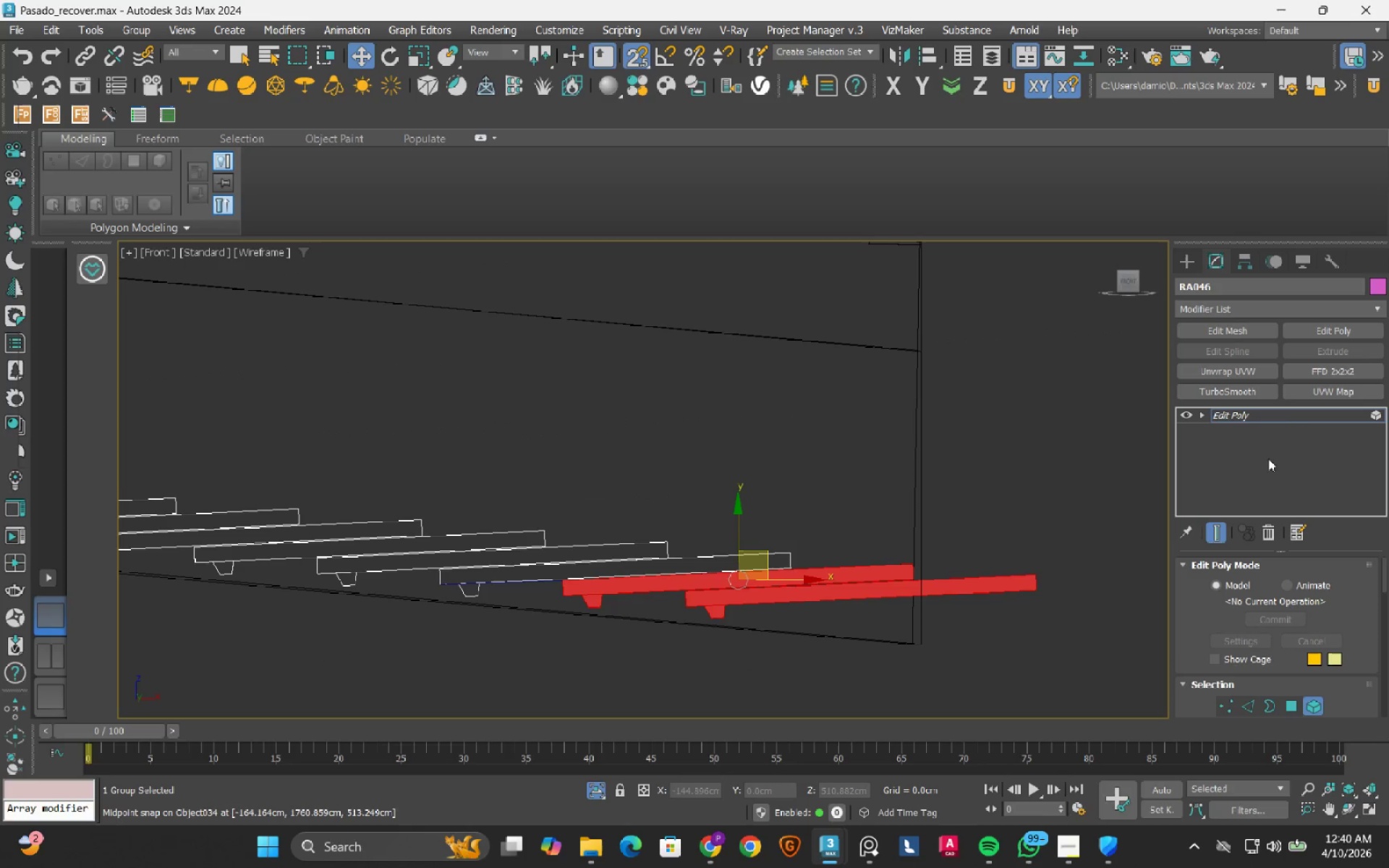 
left_click([1375, 414])
 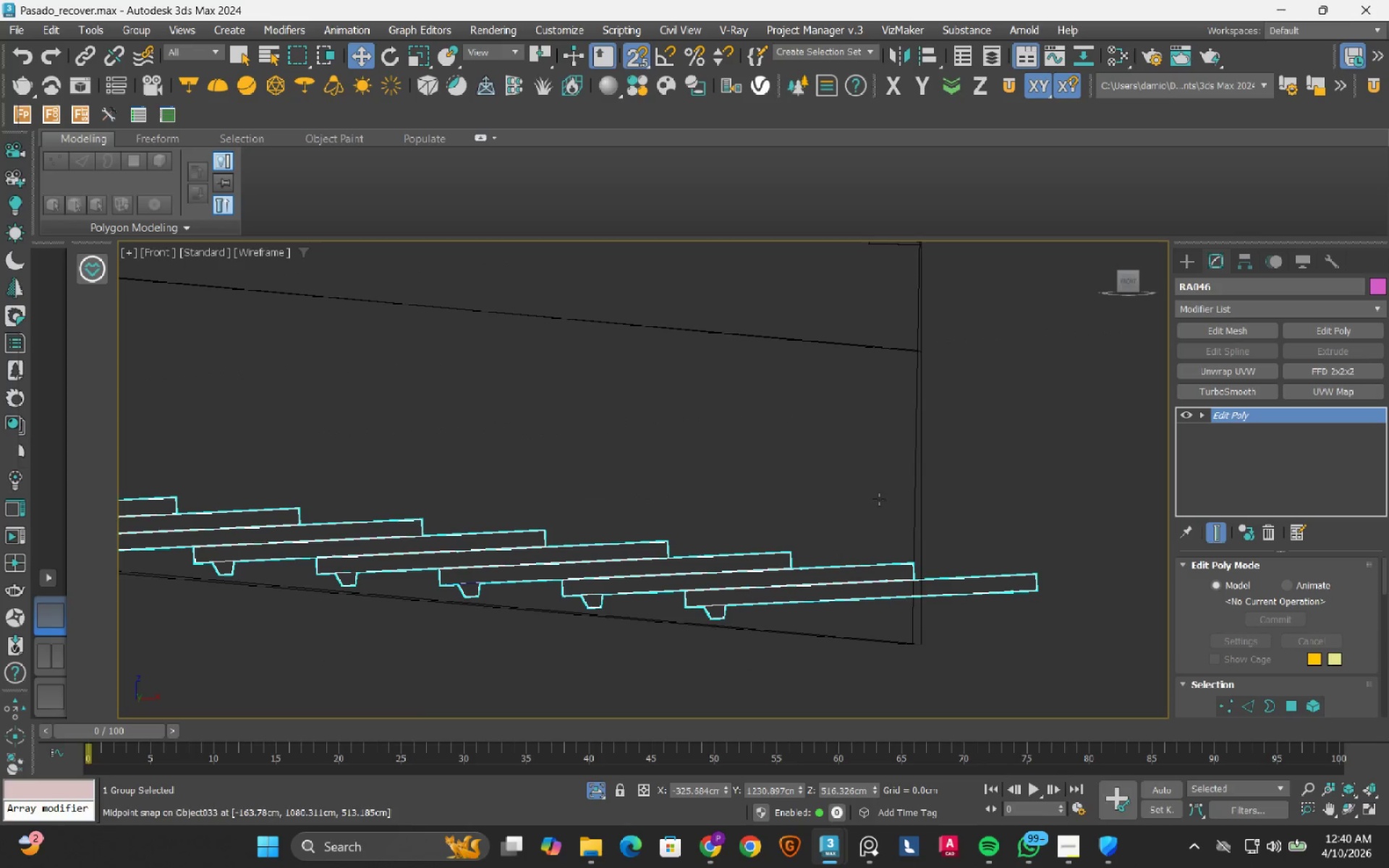 
scroll: coordinate [810, 529], scroll_direction: down, amount: 3.0
 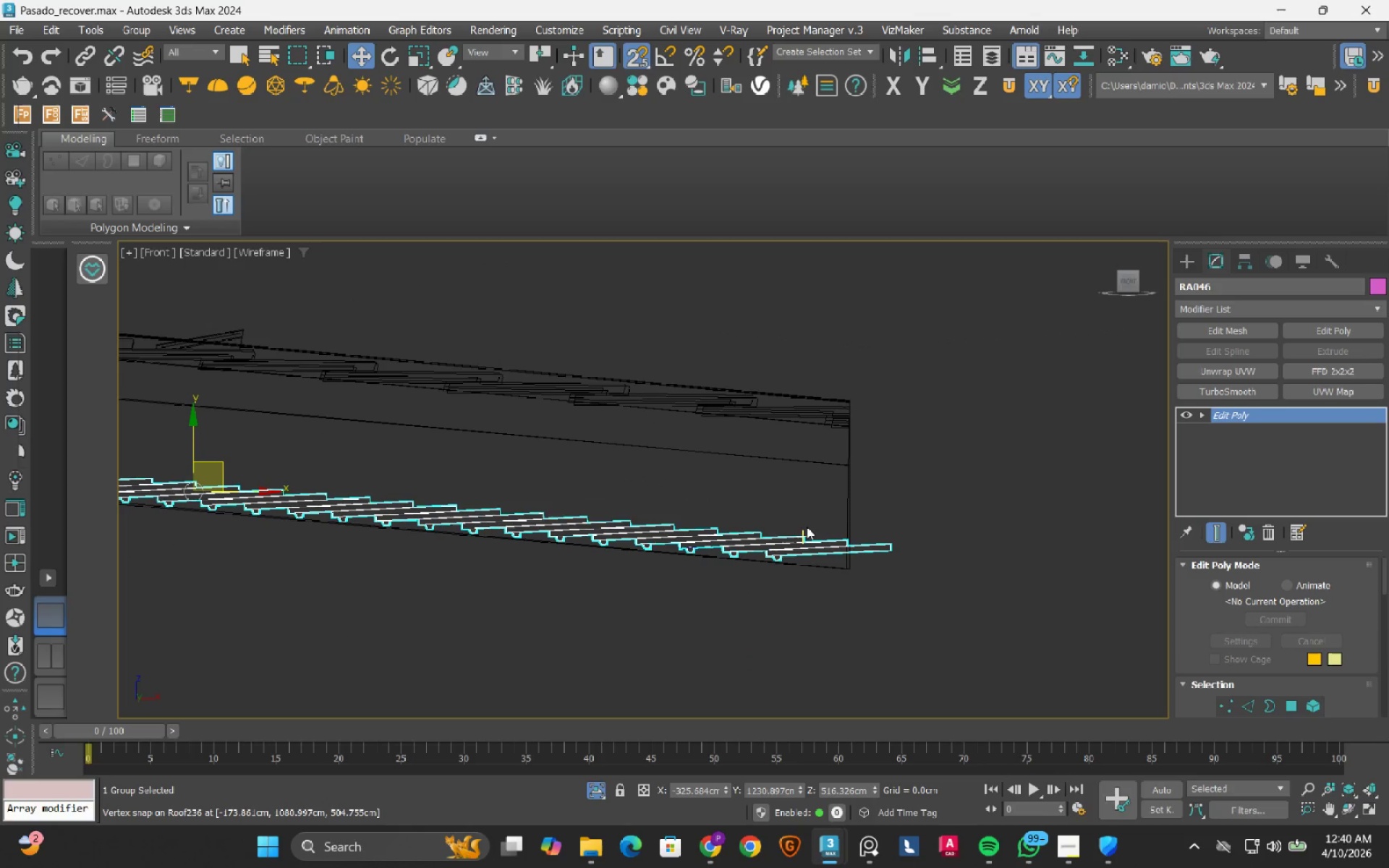 
key(S)
 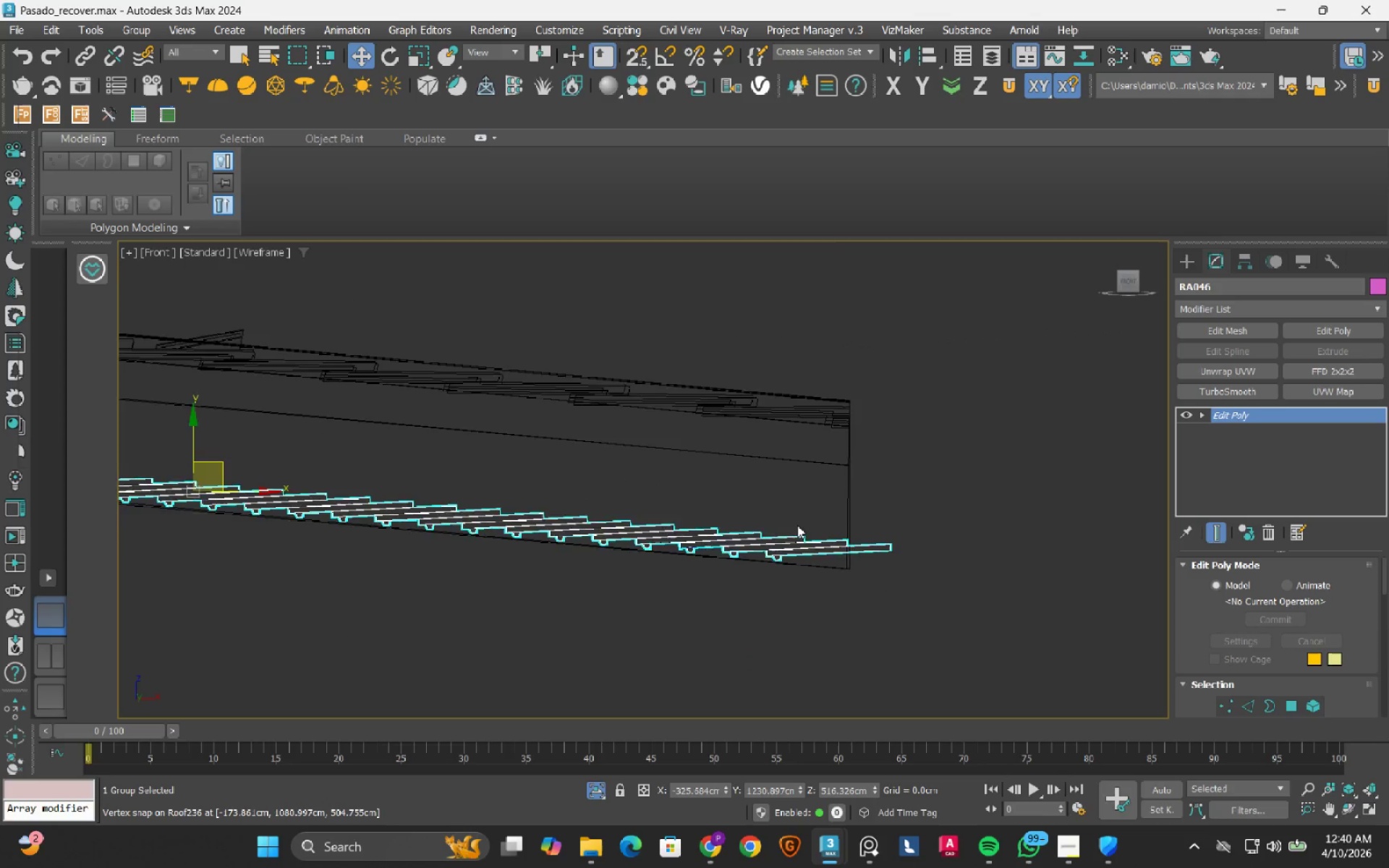 
scroll: coordinate [797, 525], scroll_direction: down, amount: 2.0
 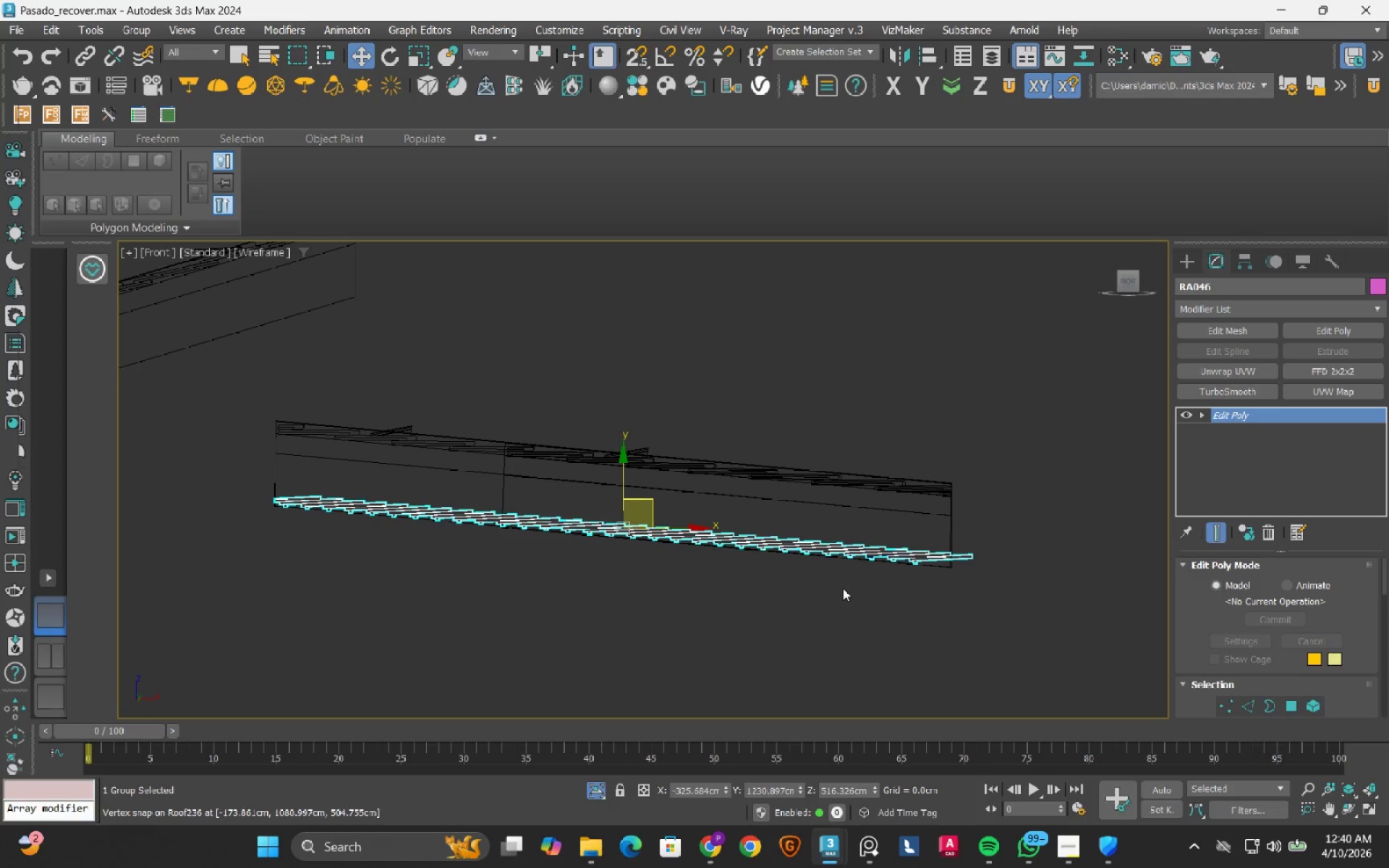 
scroll: coordinate [953, 564], scroll_direction: up, amount: 3.0
 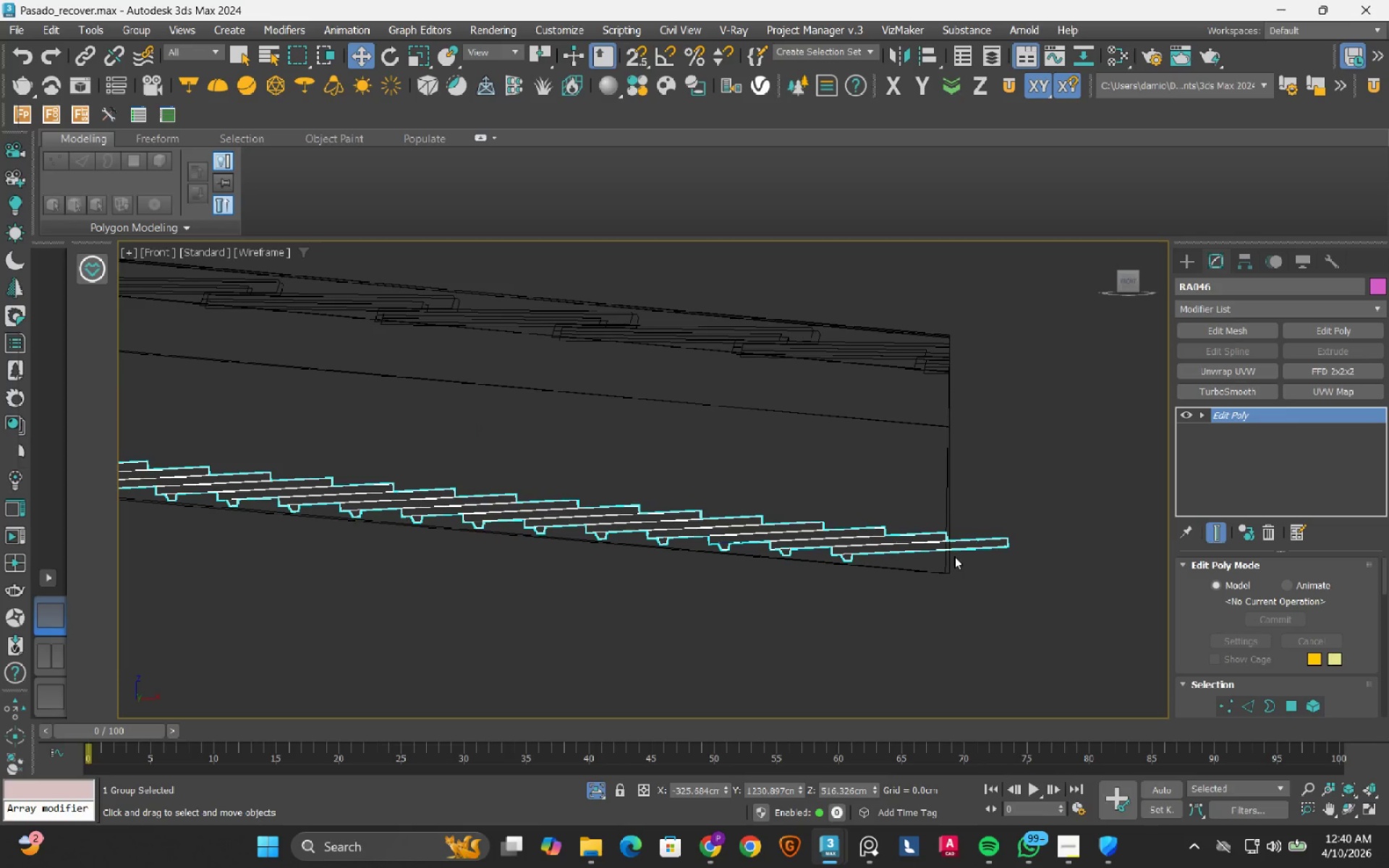 
wait(6.57)
 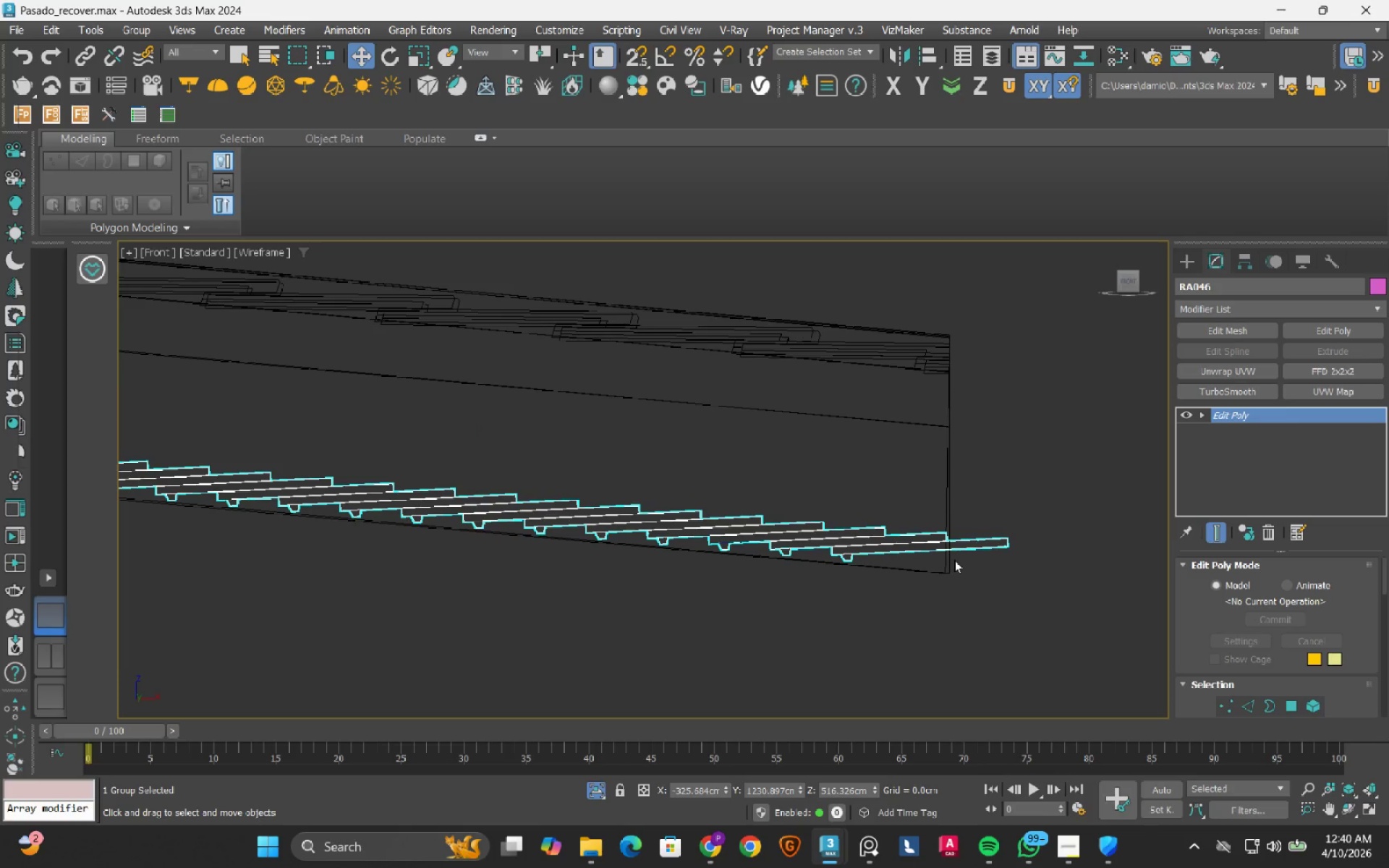 
scroll: coordinate [954, 556], scroll_direction: down, amount: 4.0
 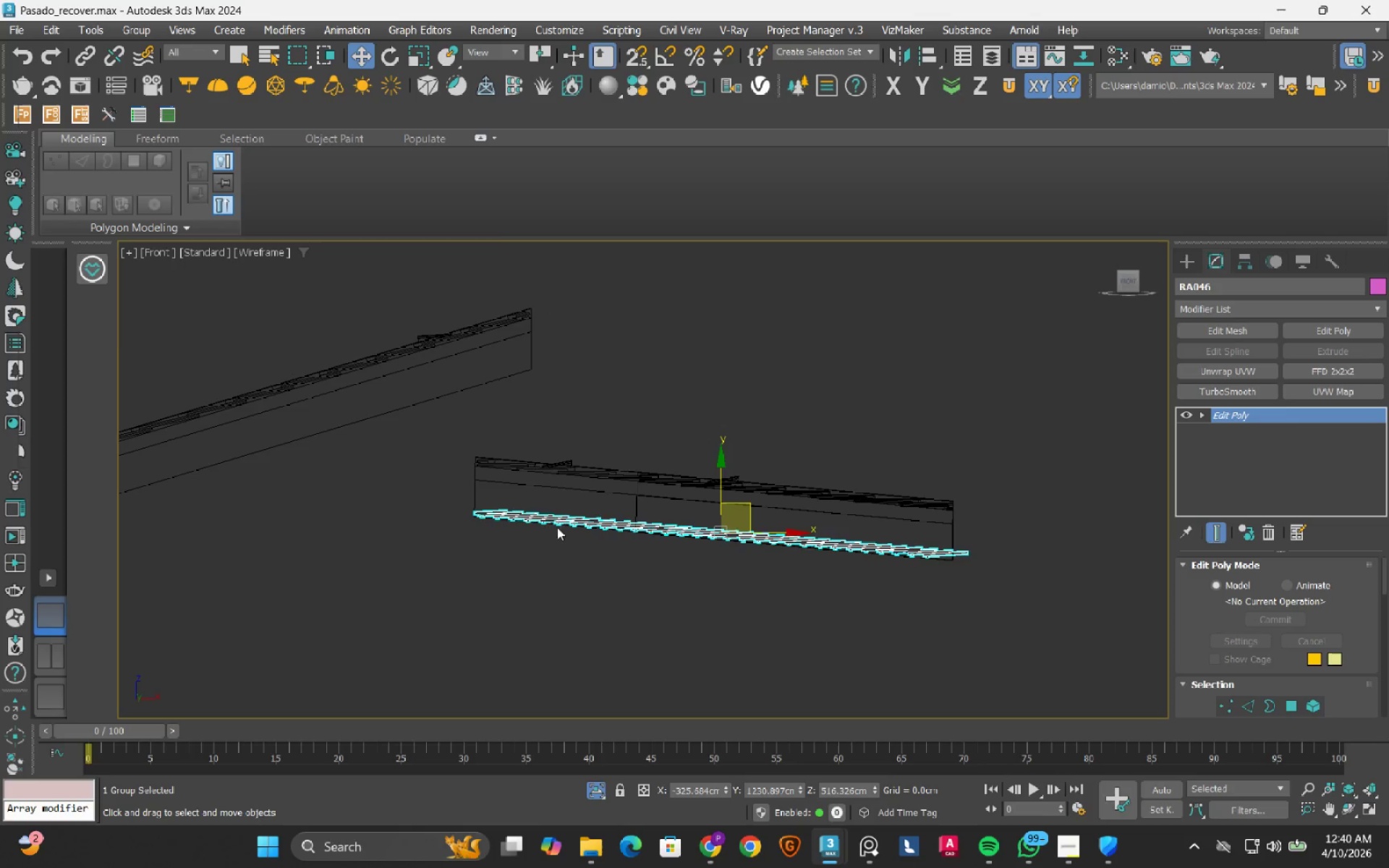 
scroll: coordinate [557, 514], scroll_direction: up, amount: 2.0
 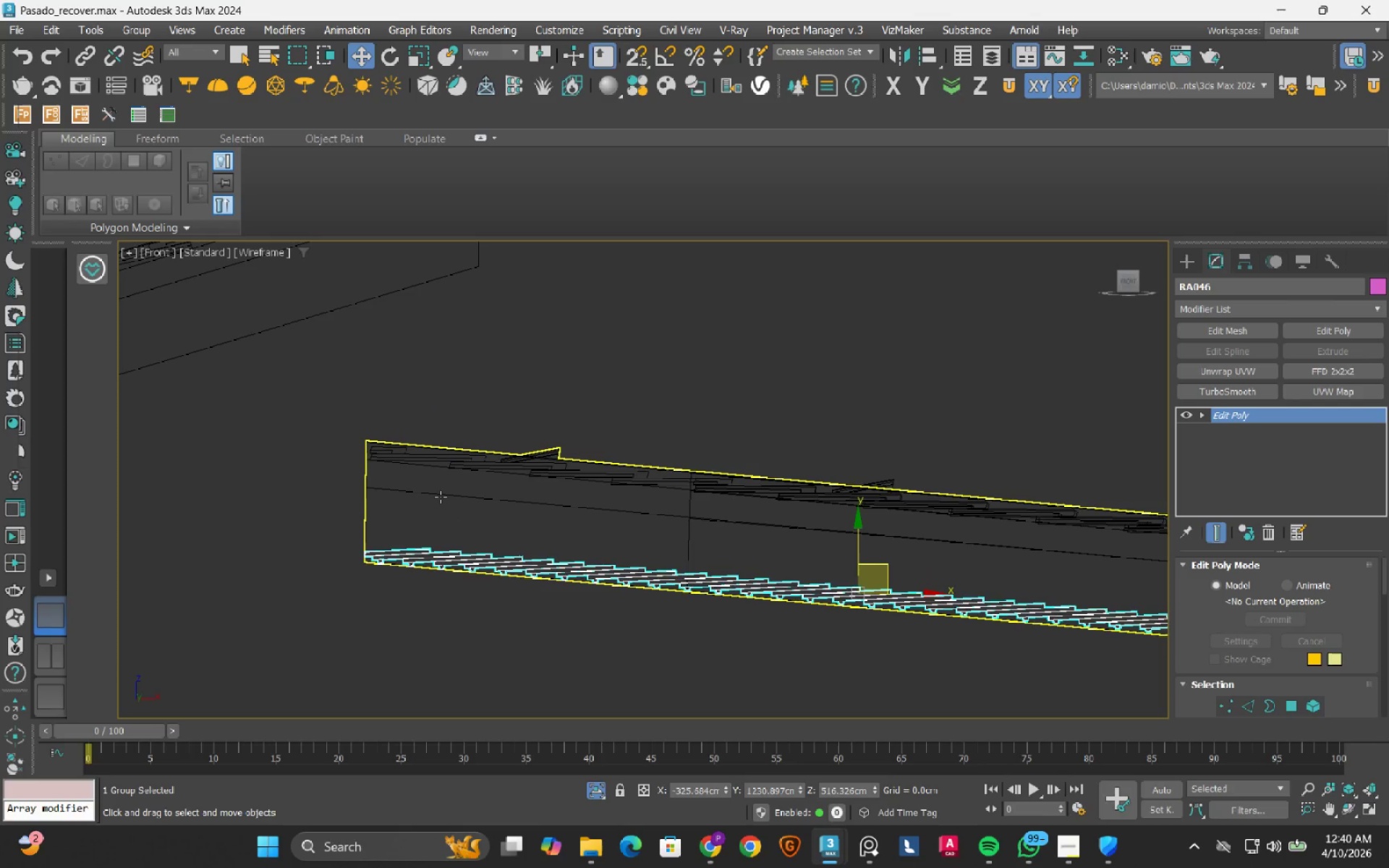 
scroll: coordinate [441, 497], scroll_direction: down, amount: 2.0
 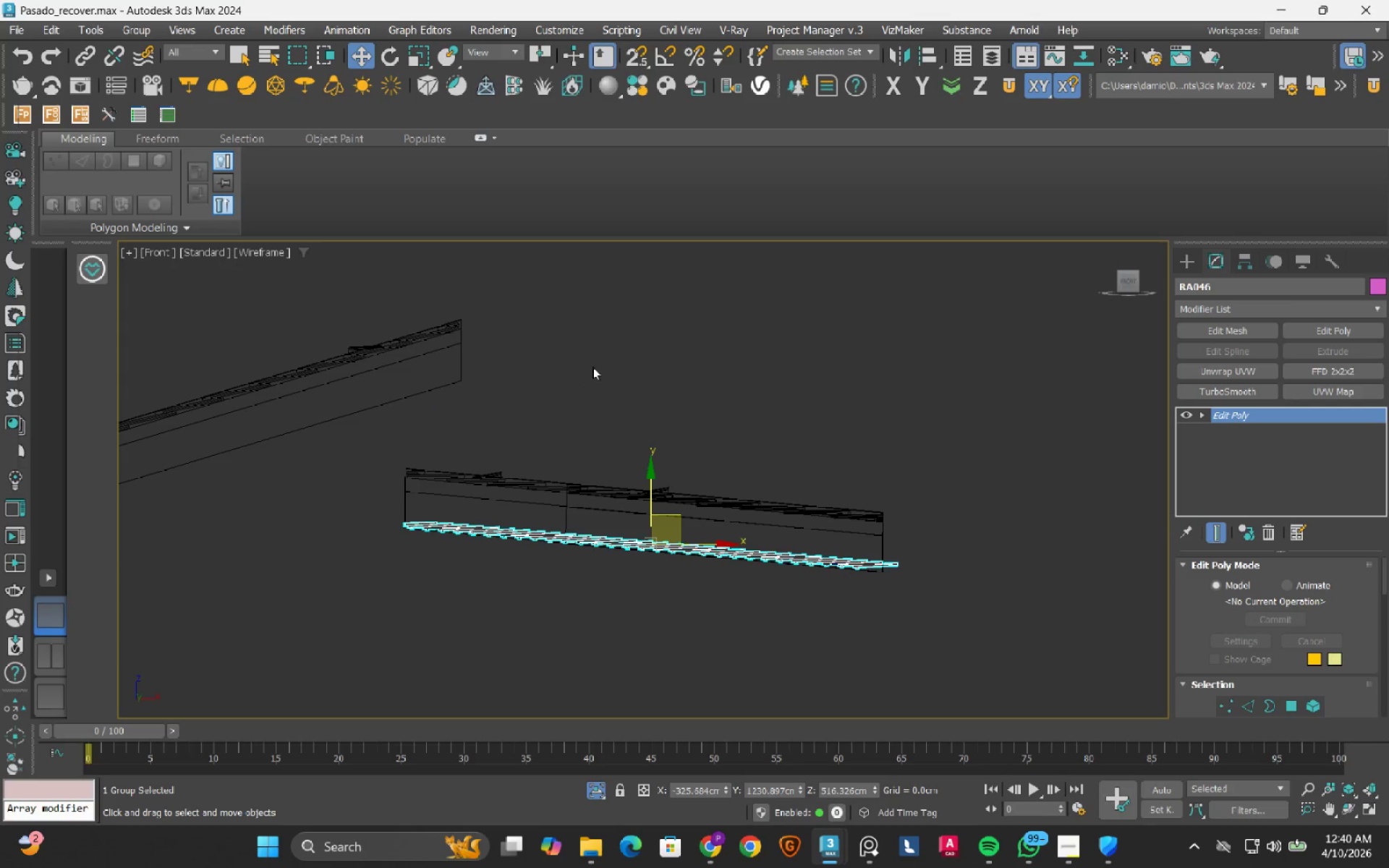 
left_click([592, 366])
 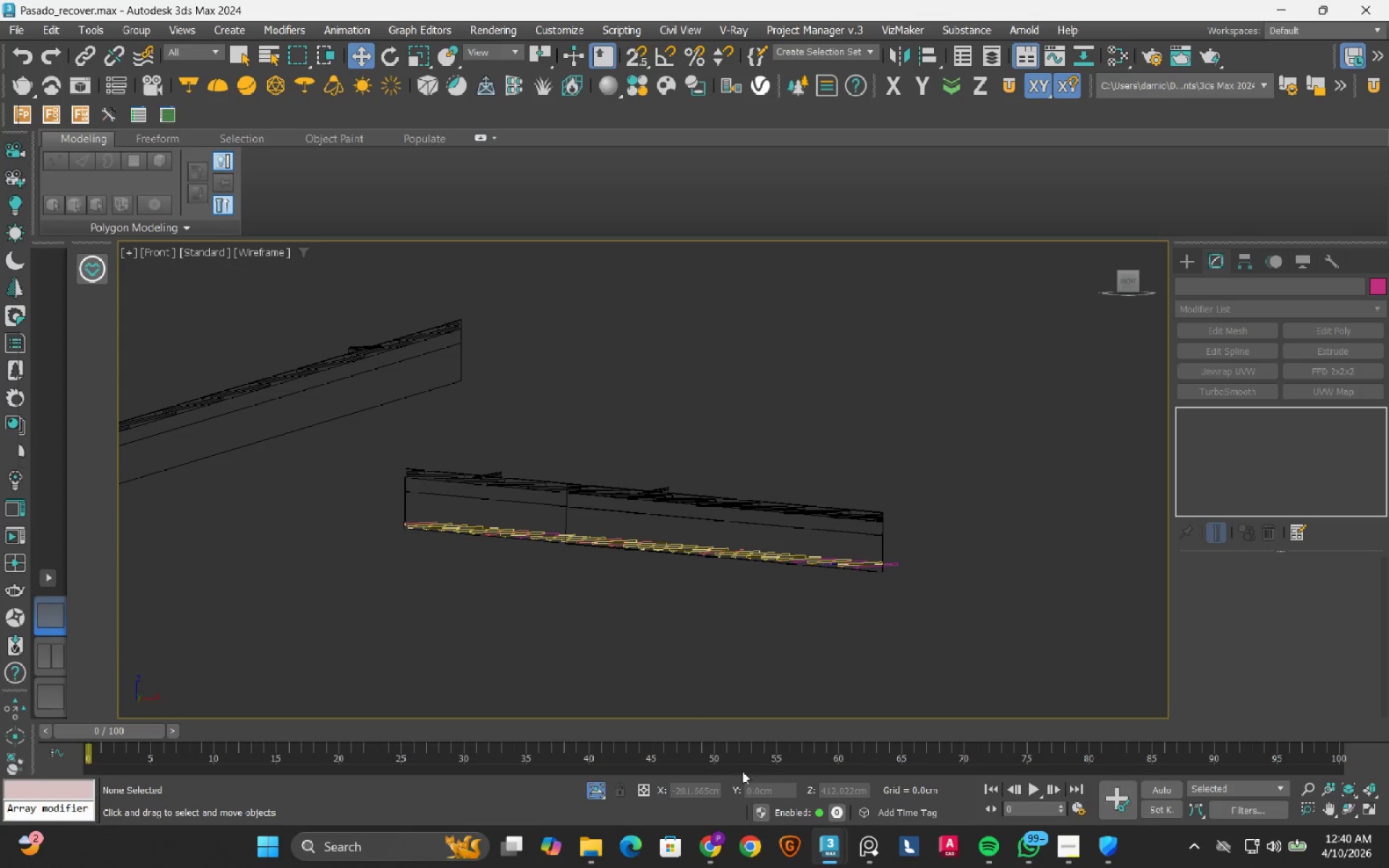 
mouse_move([817, 838])
 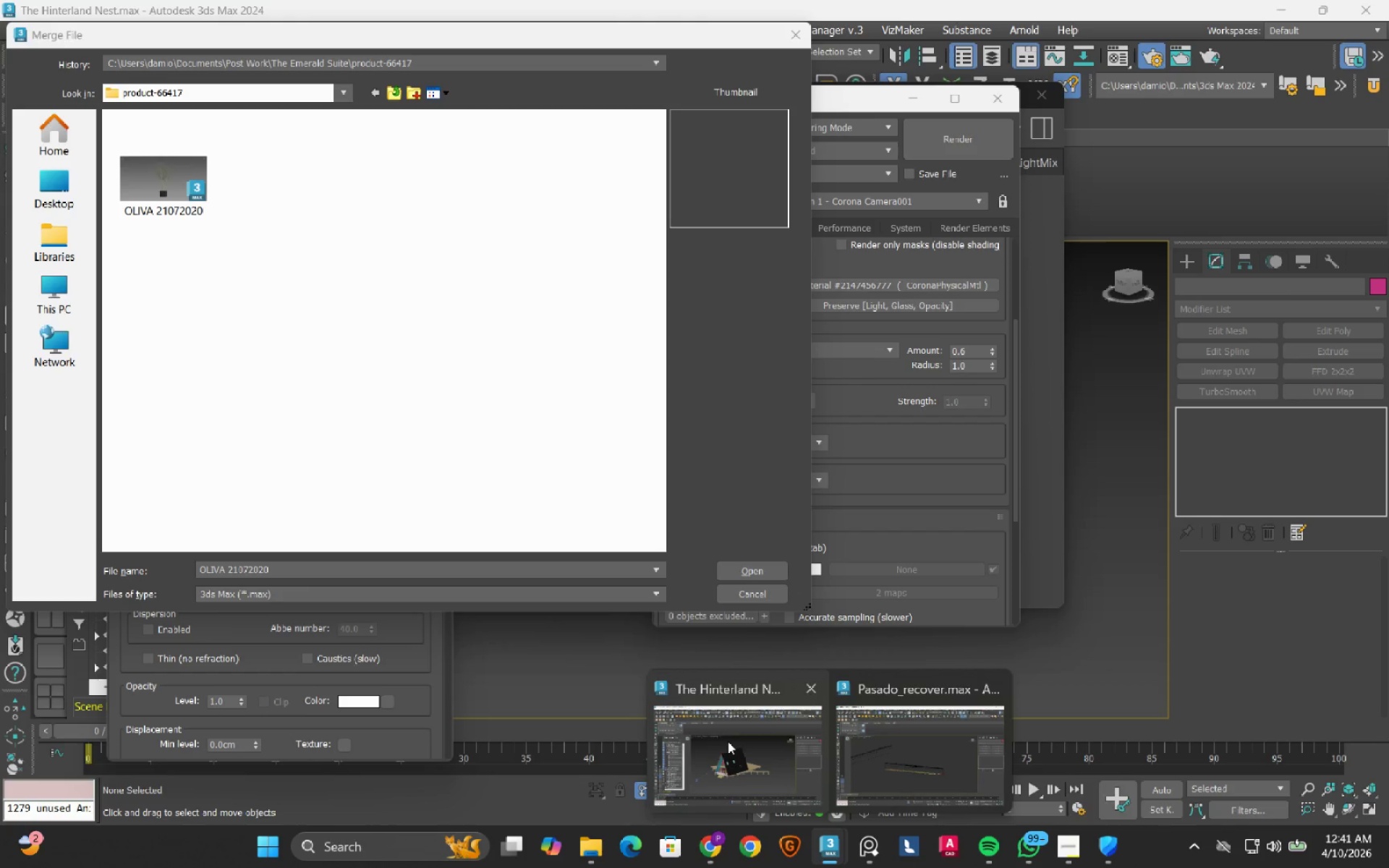 
left_click([728, 741])
 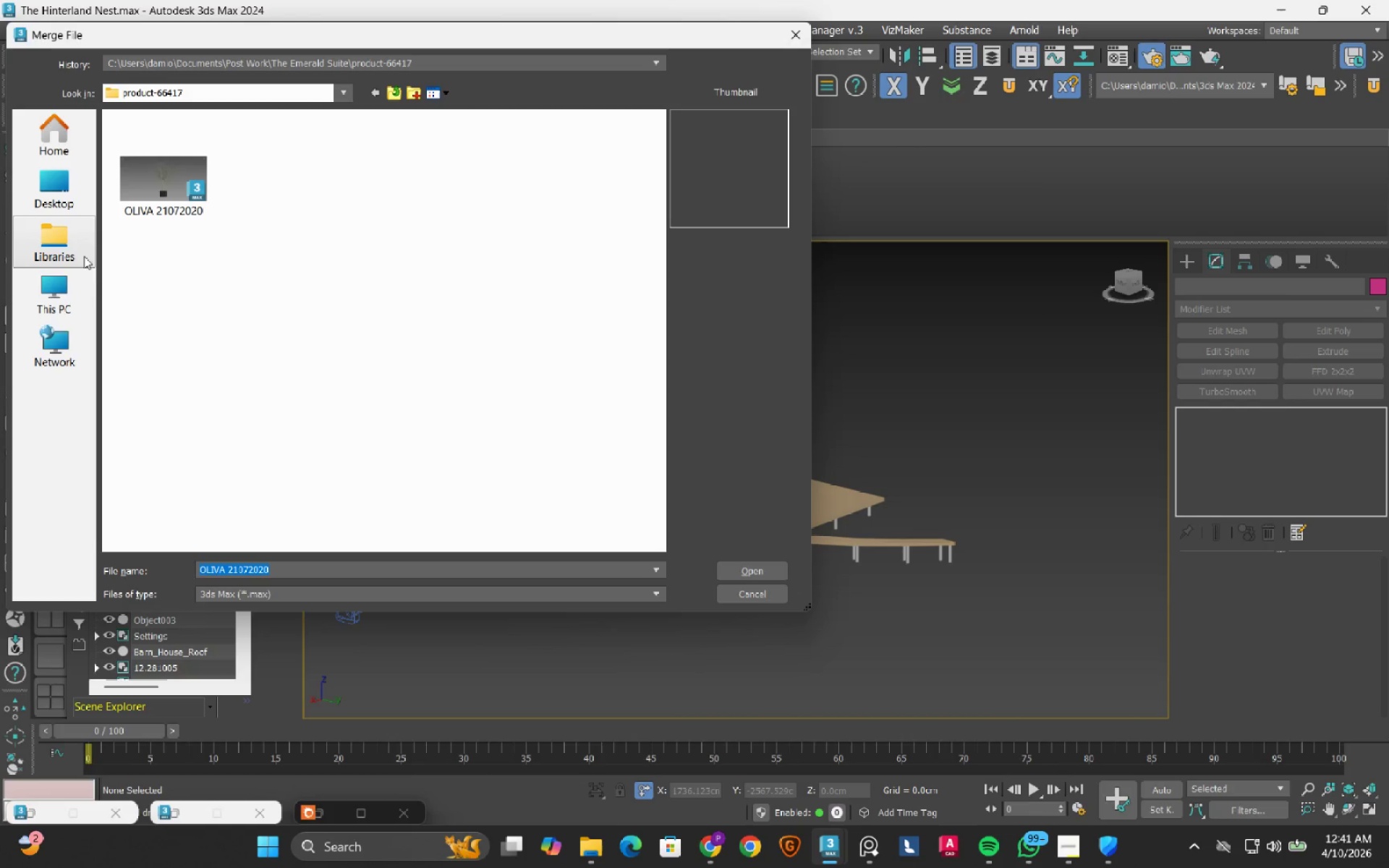 
left_click([62, 200])
 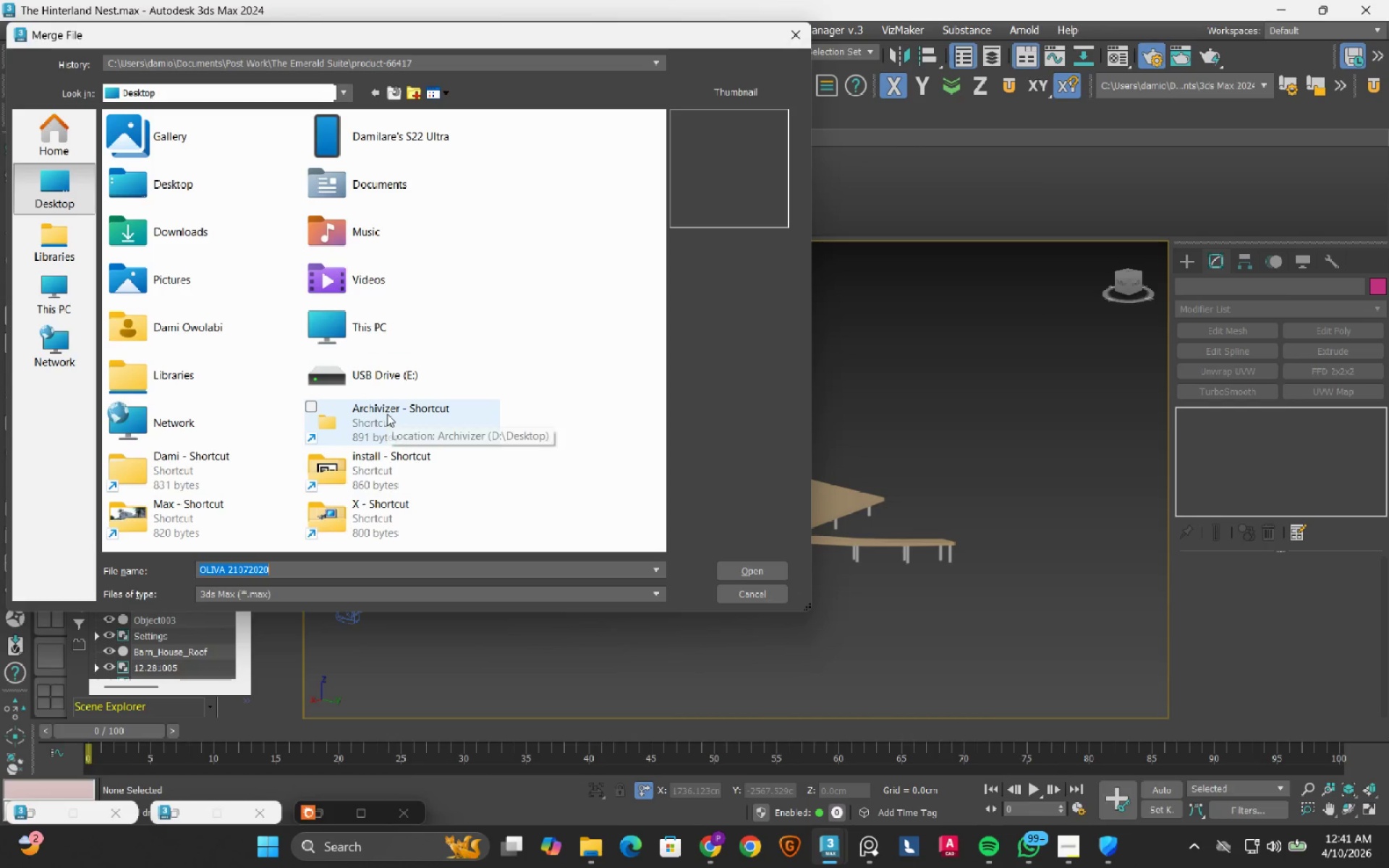 
double_click([387, 414])
 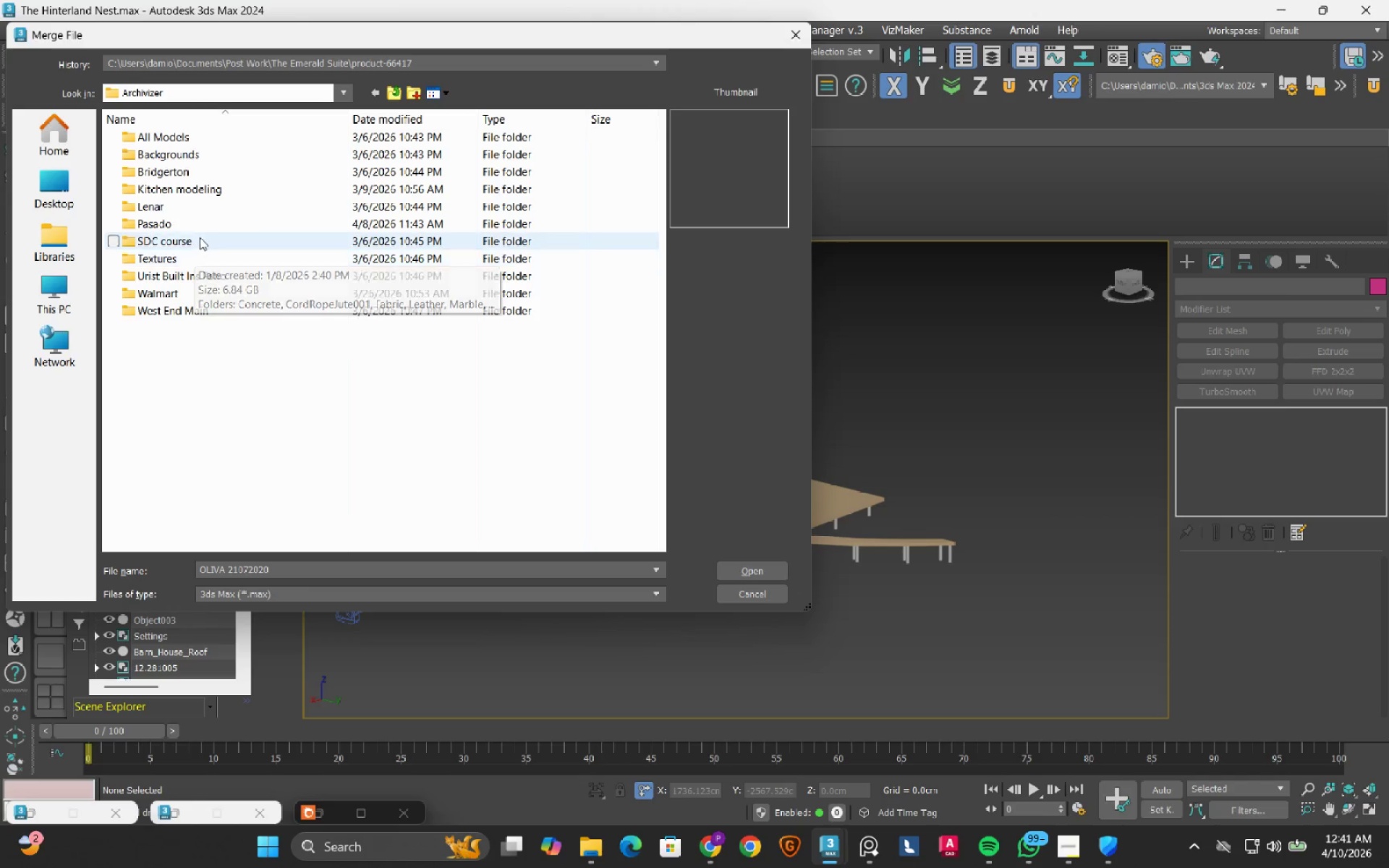 
double_click([205, 224])
 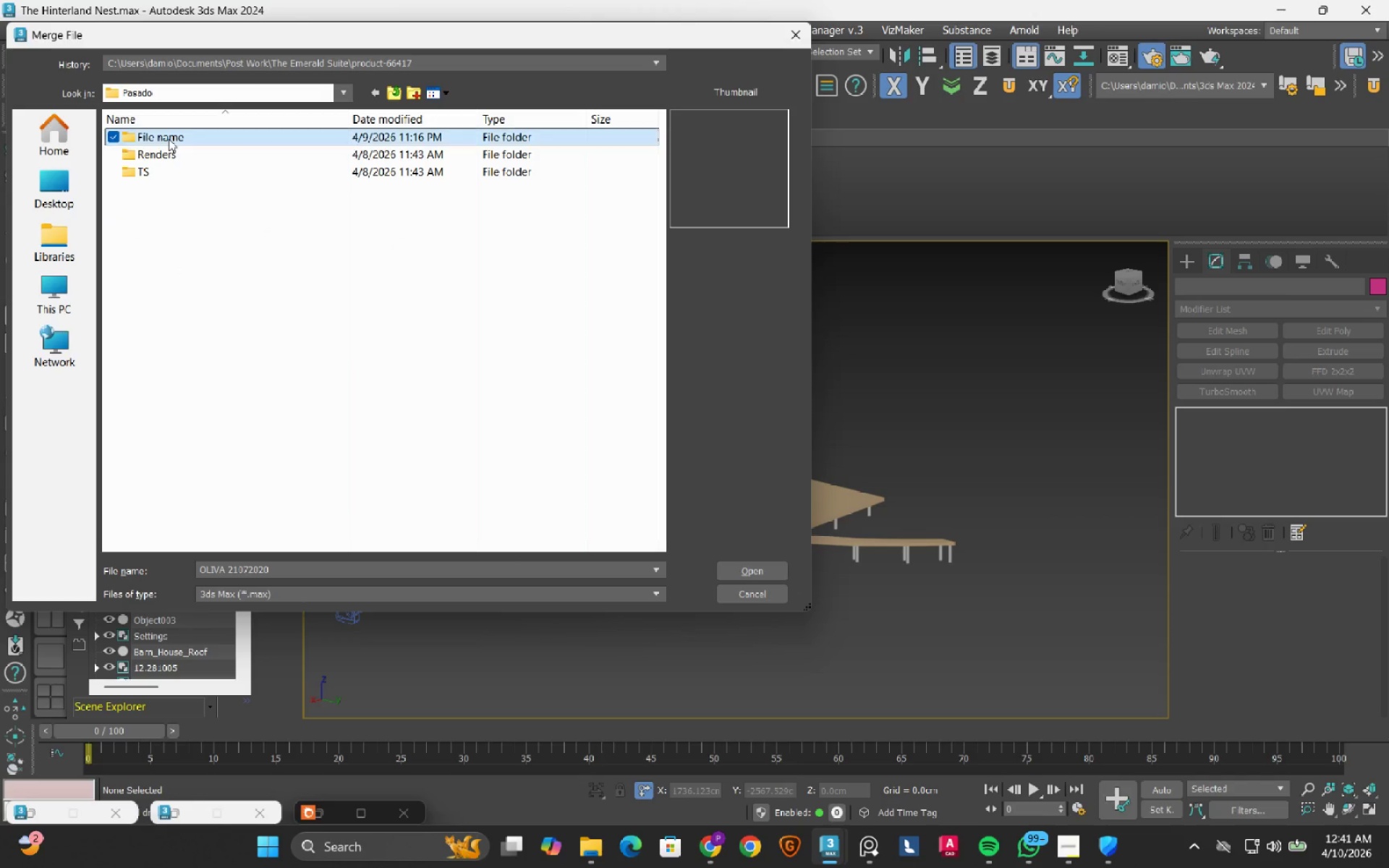 
double_click([169, 139])
 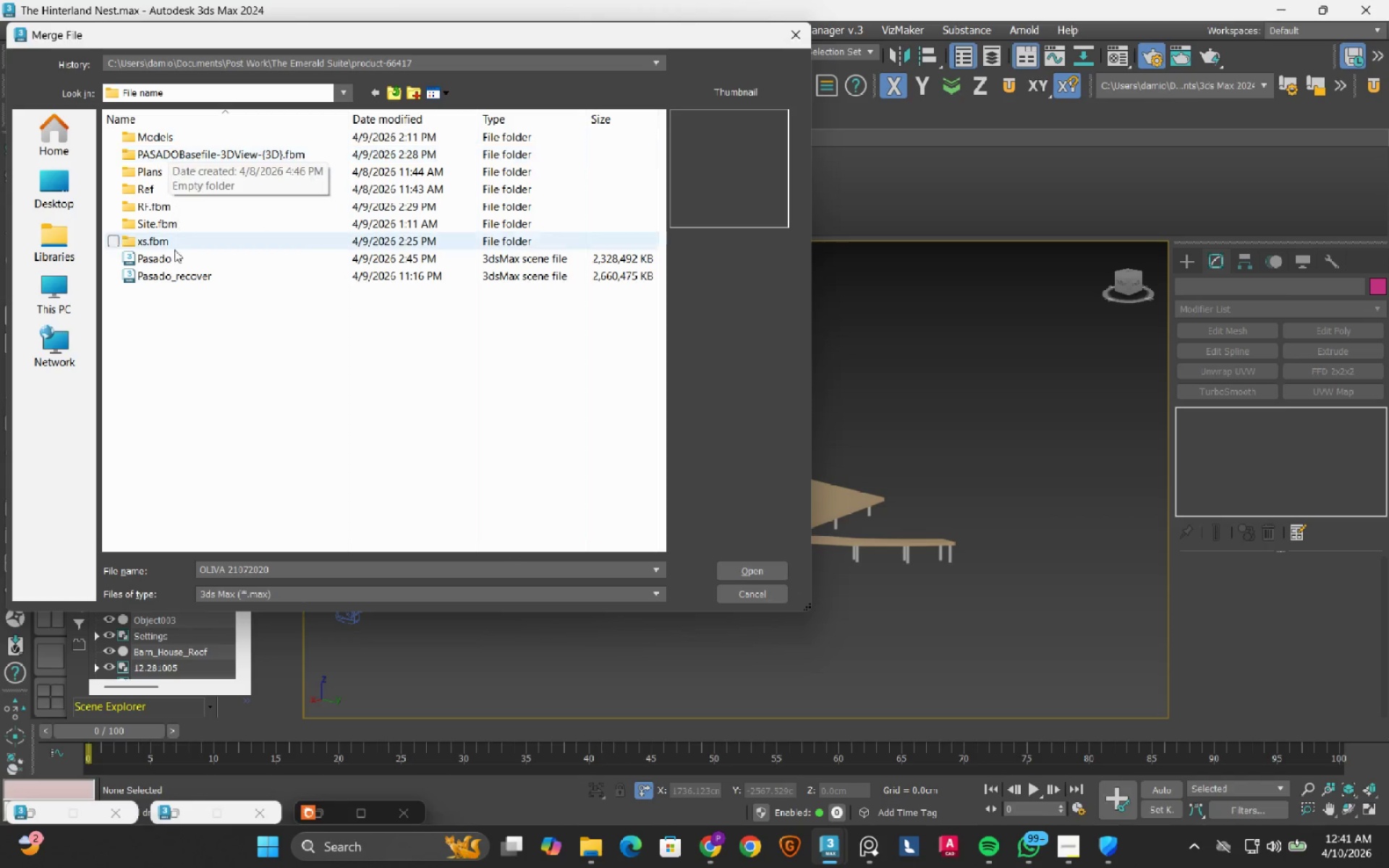 
left_click([161, 336])
 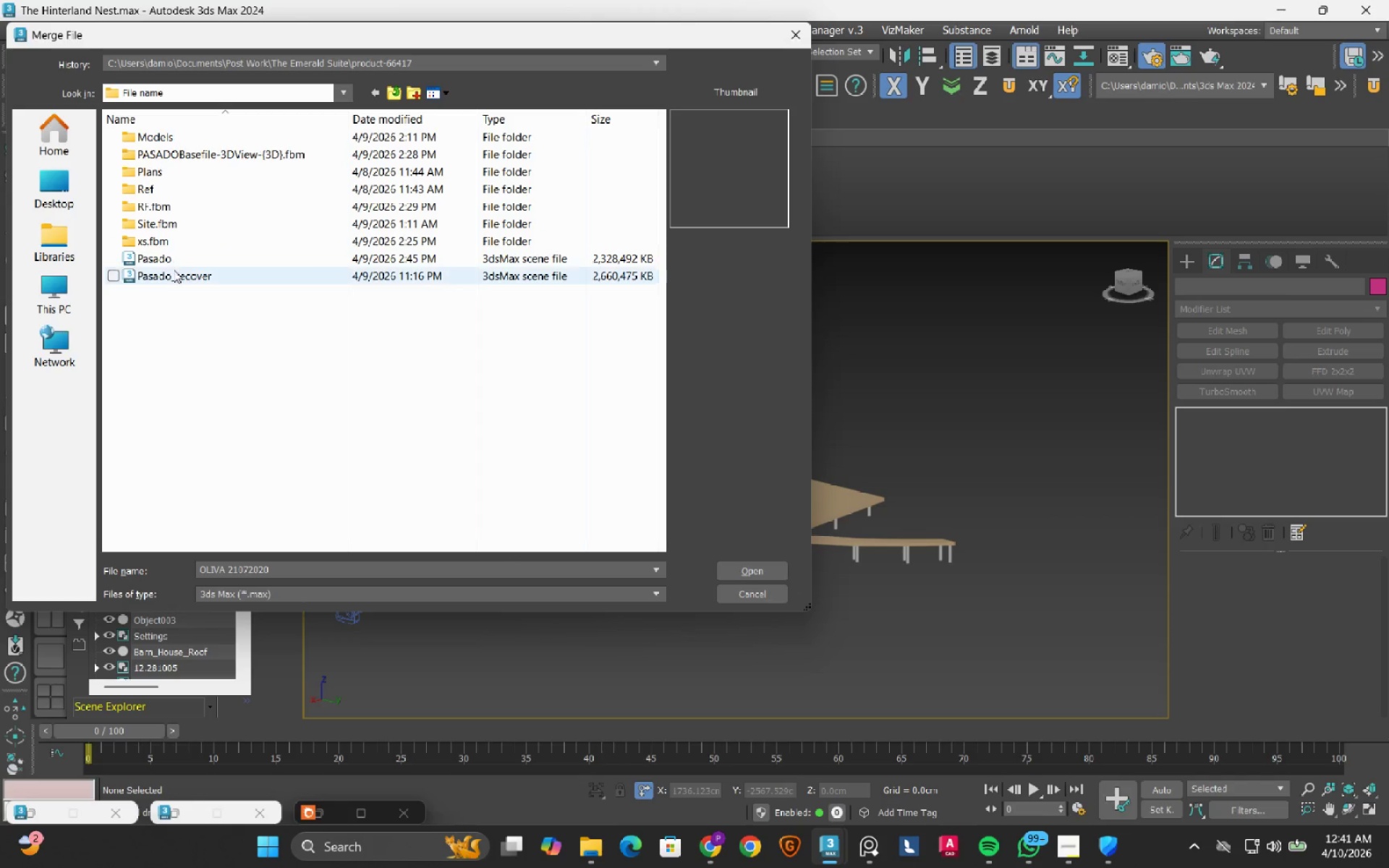 
mouse_move([184, 285])
 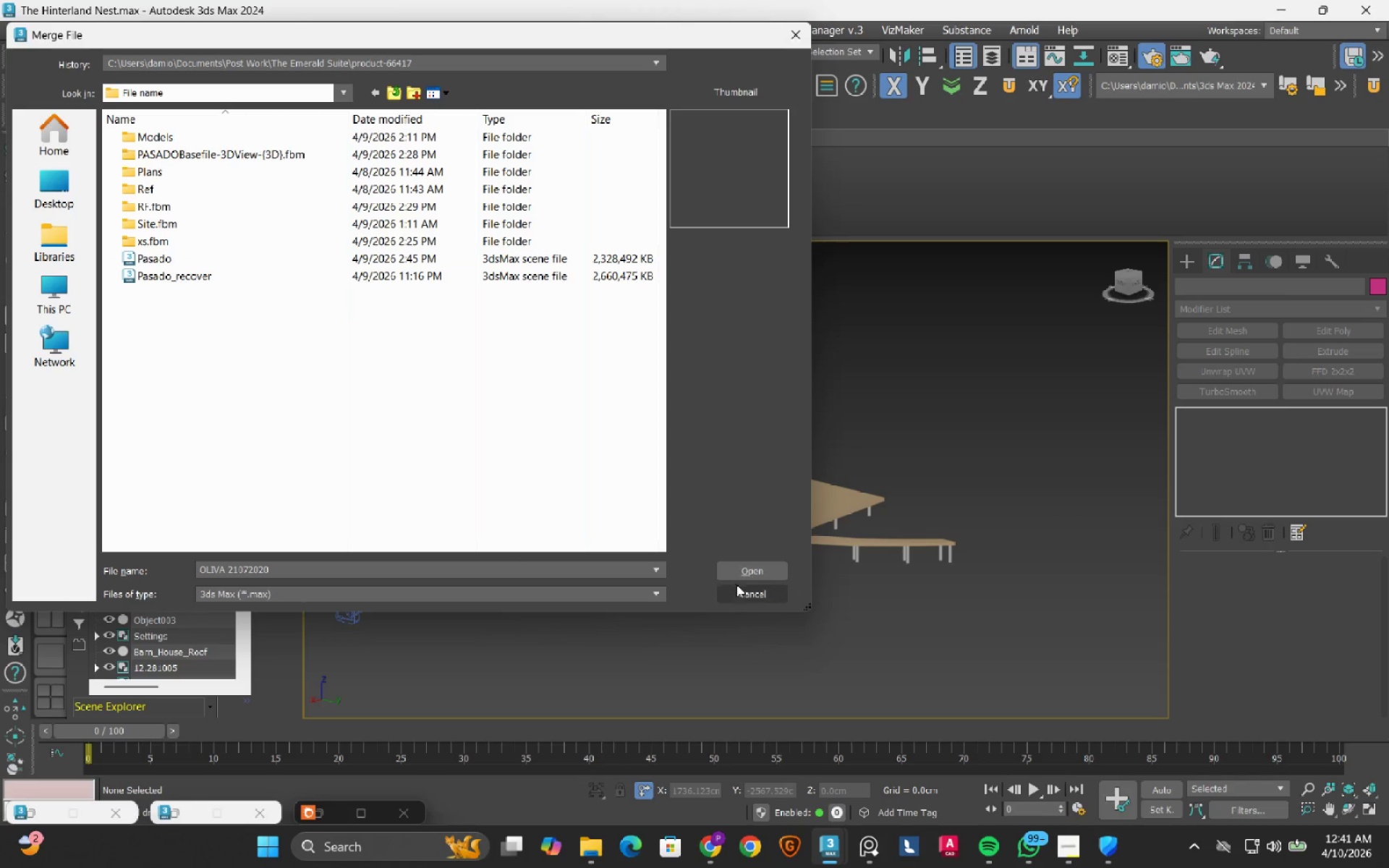 
left_click([738, 590])
 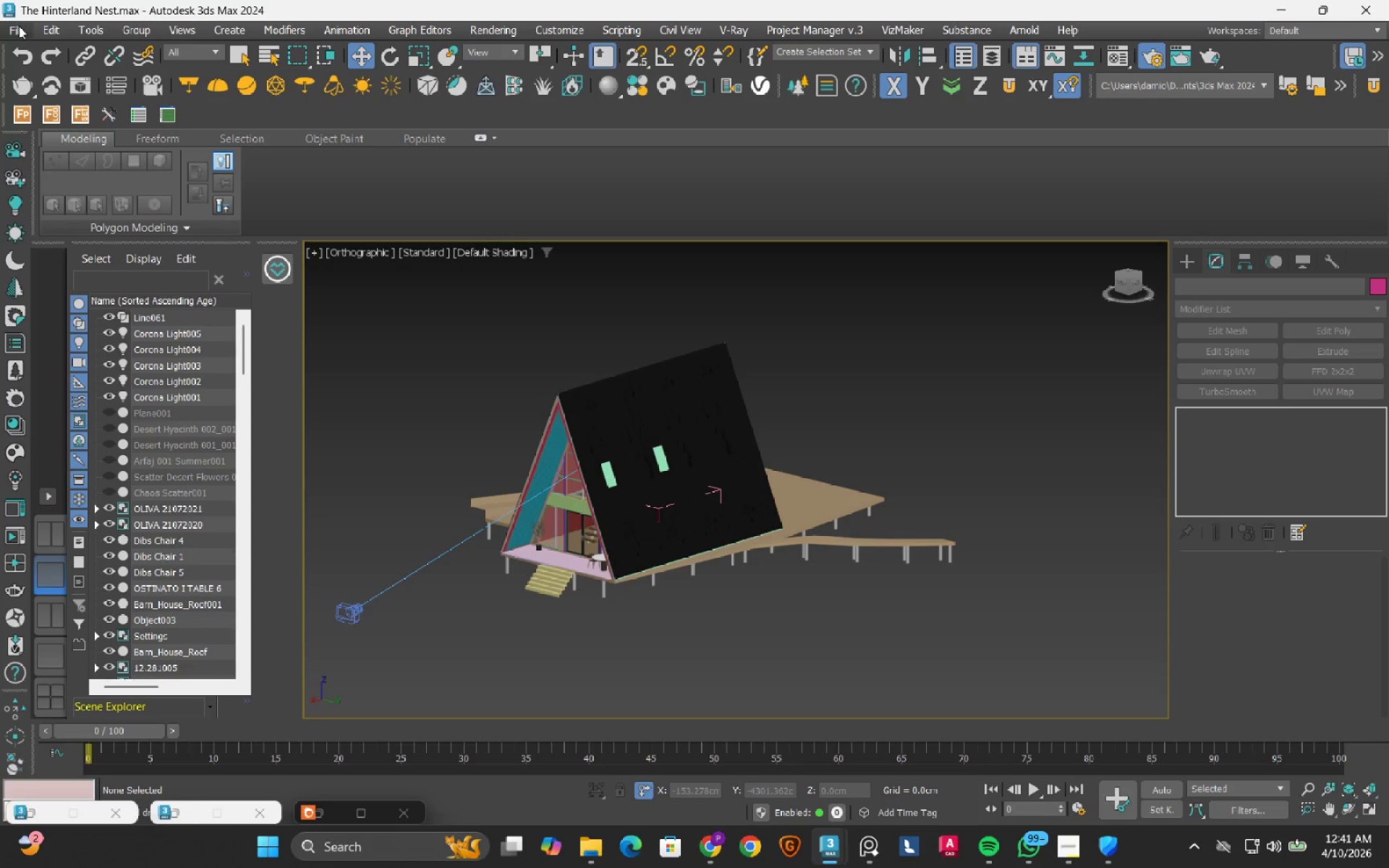 
left_click([19, 26])
 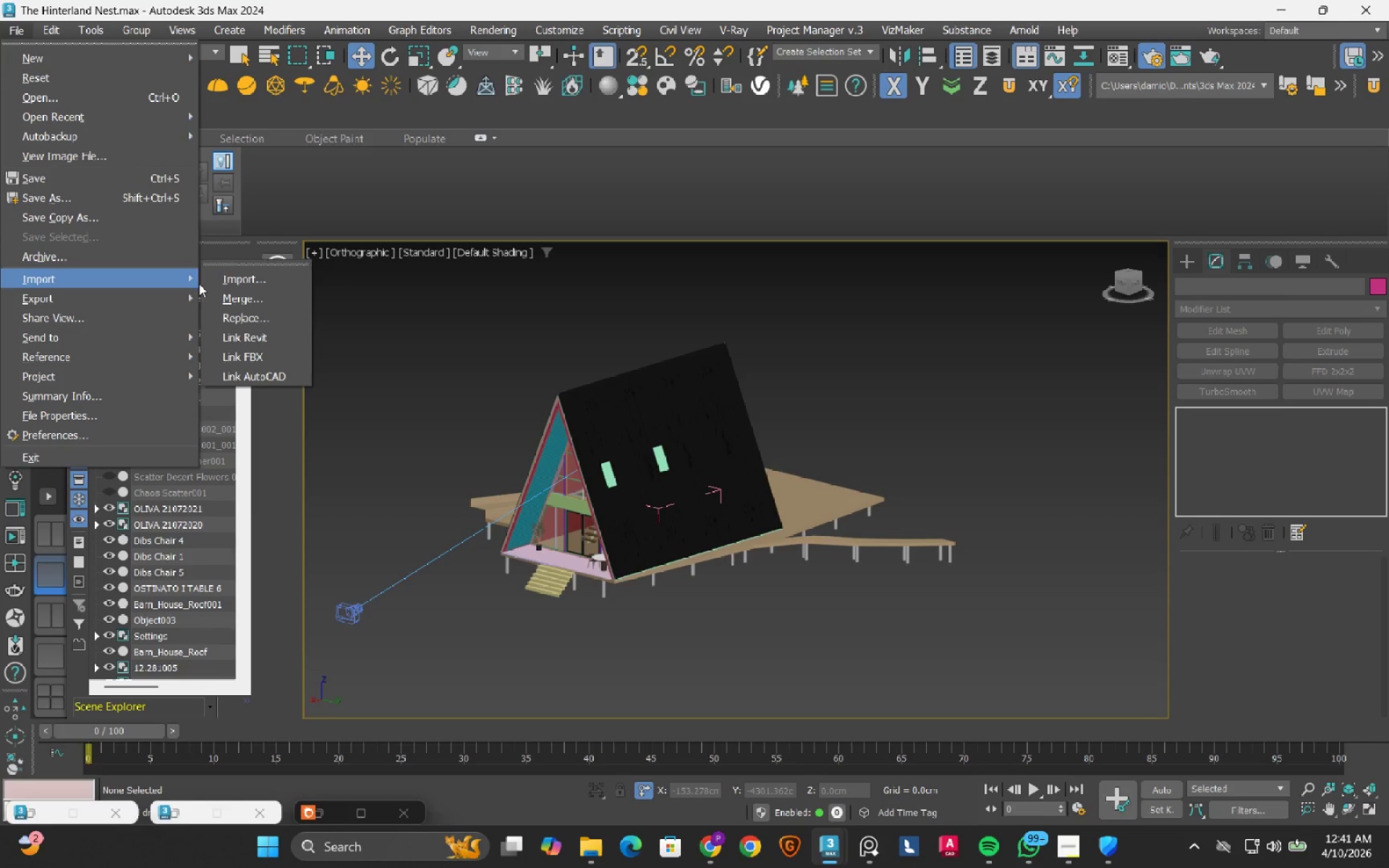 
left_click([250, 284])
 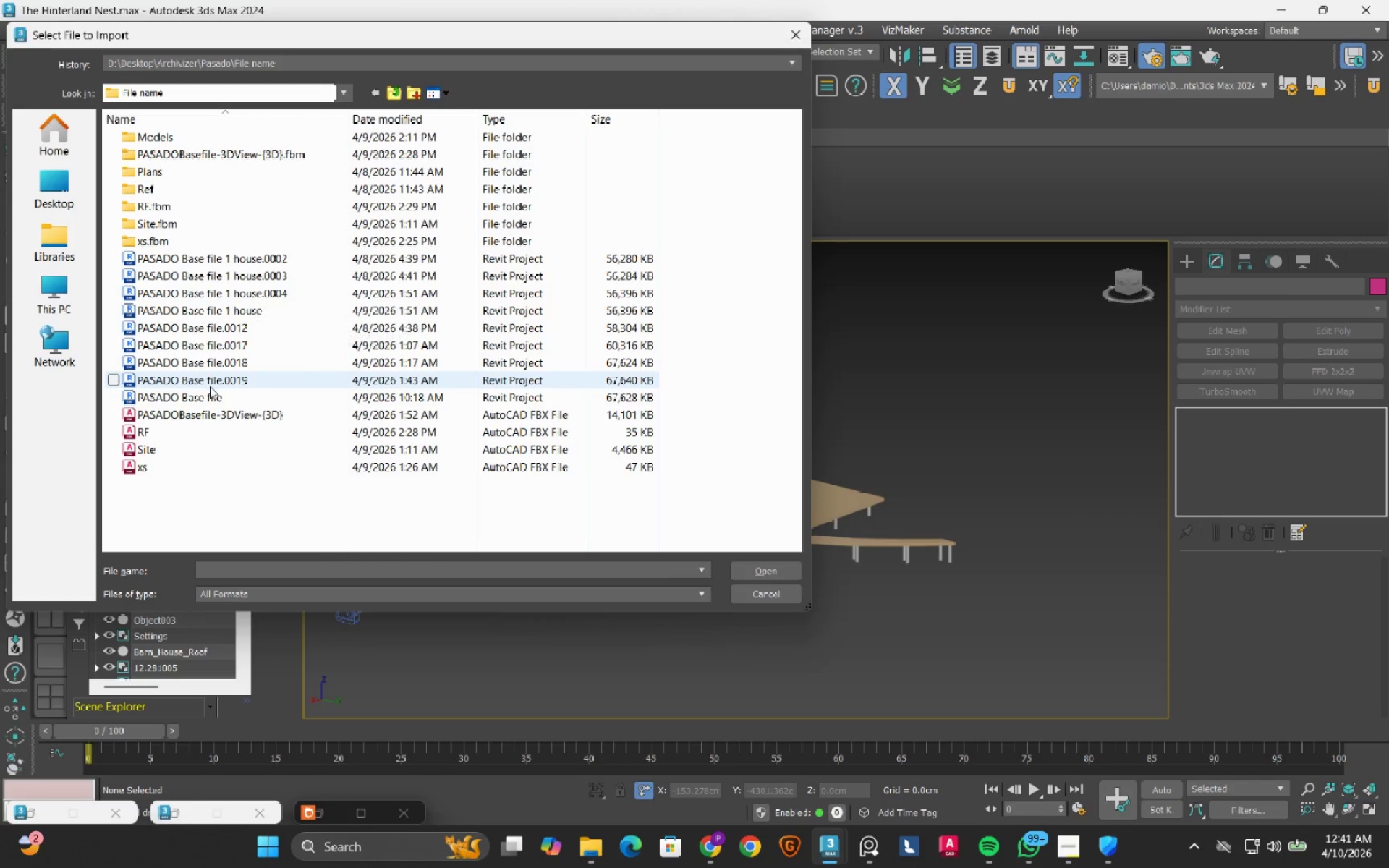 
left_click([192, 418])
 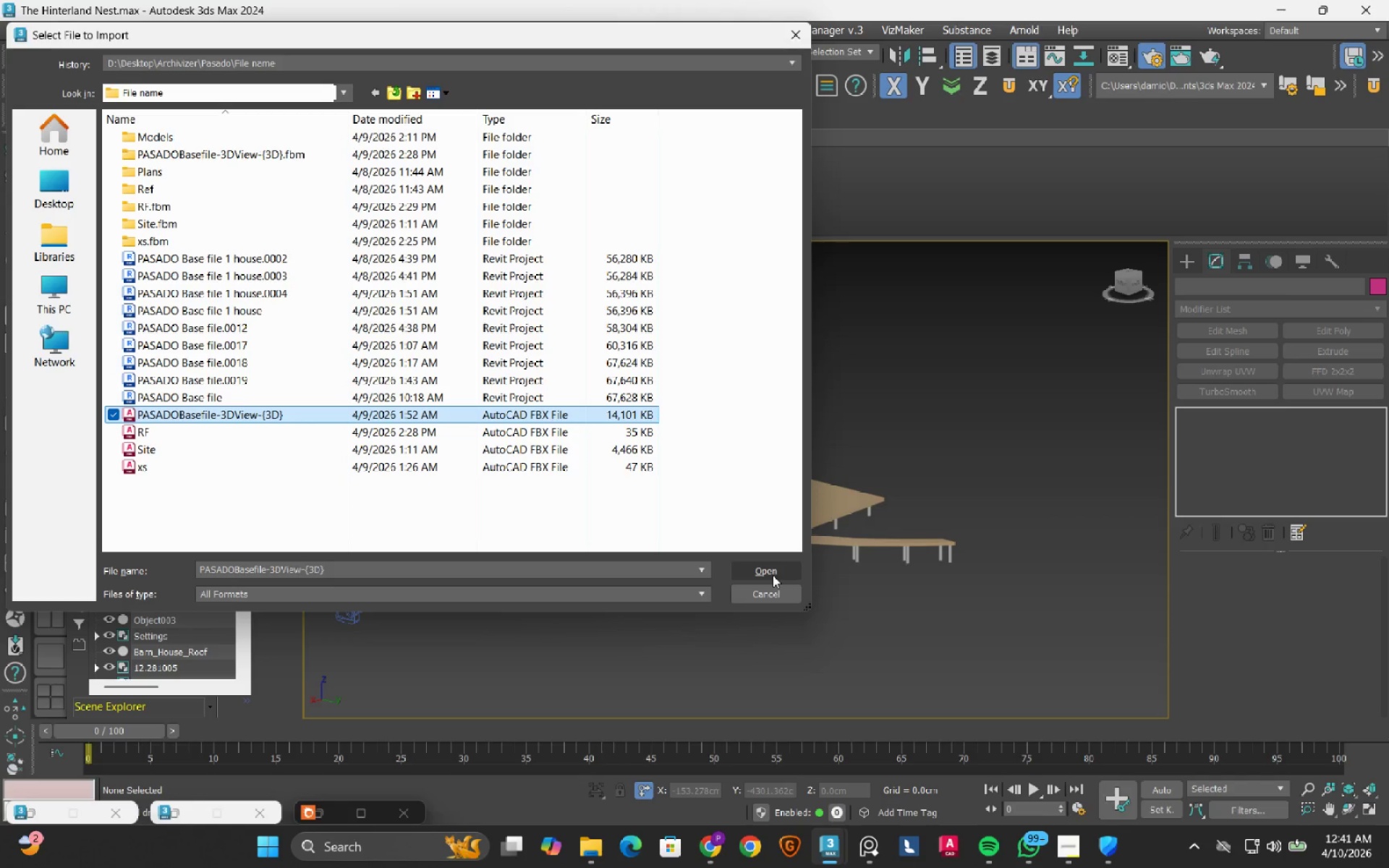 
left_click([773, 575])
 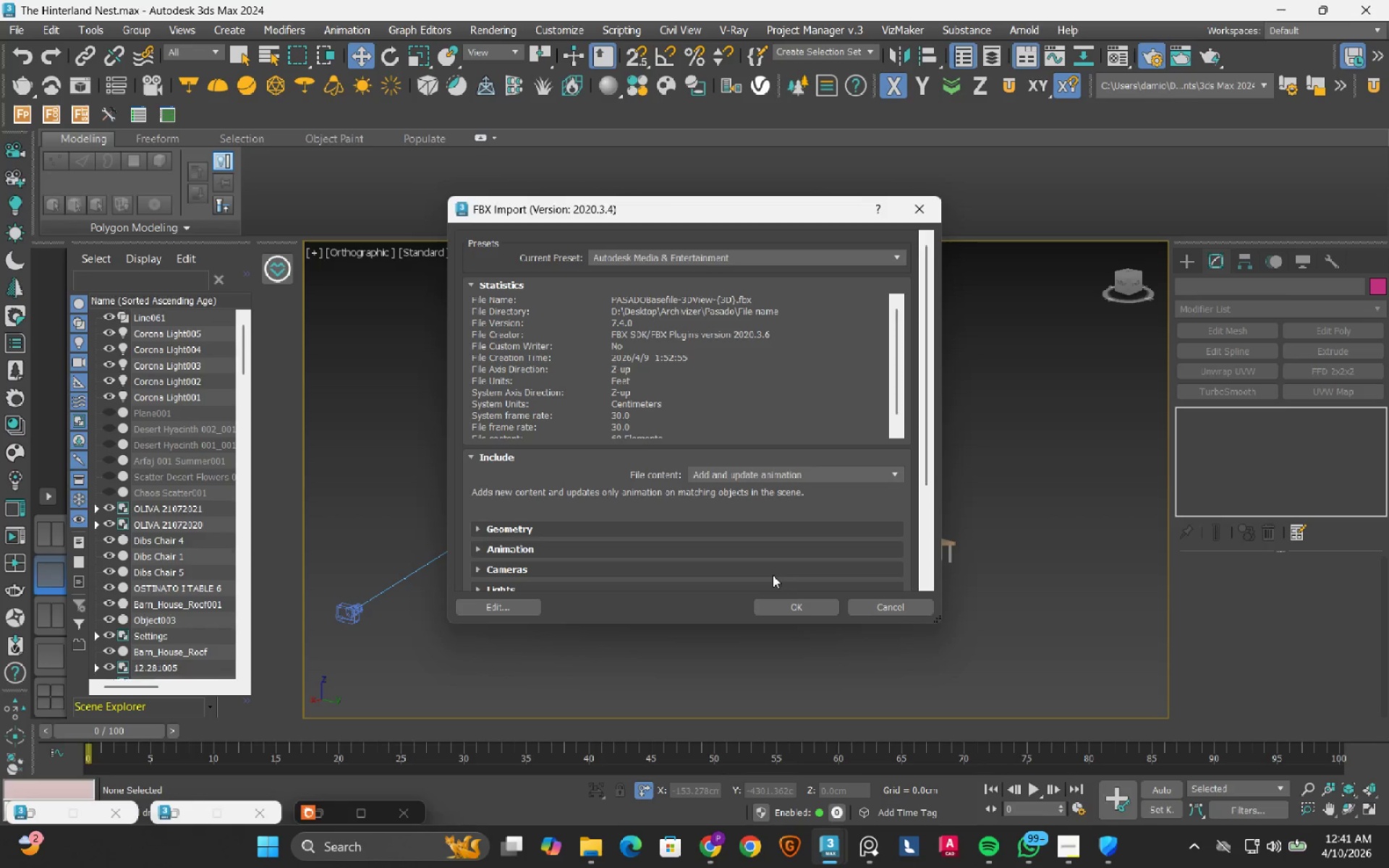 
left_click([781, 601])
 